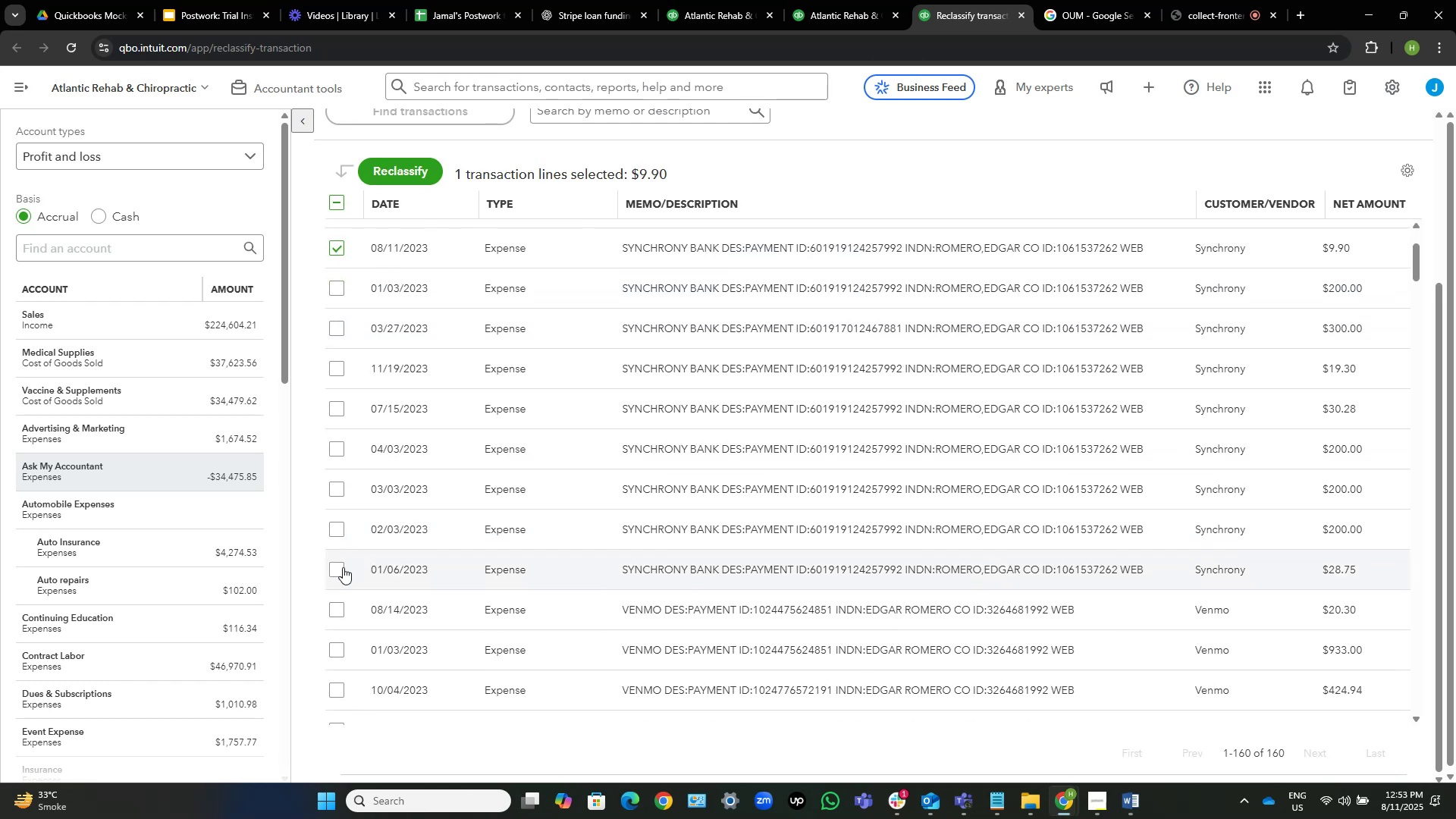 
left_click([334, 572])
 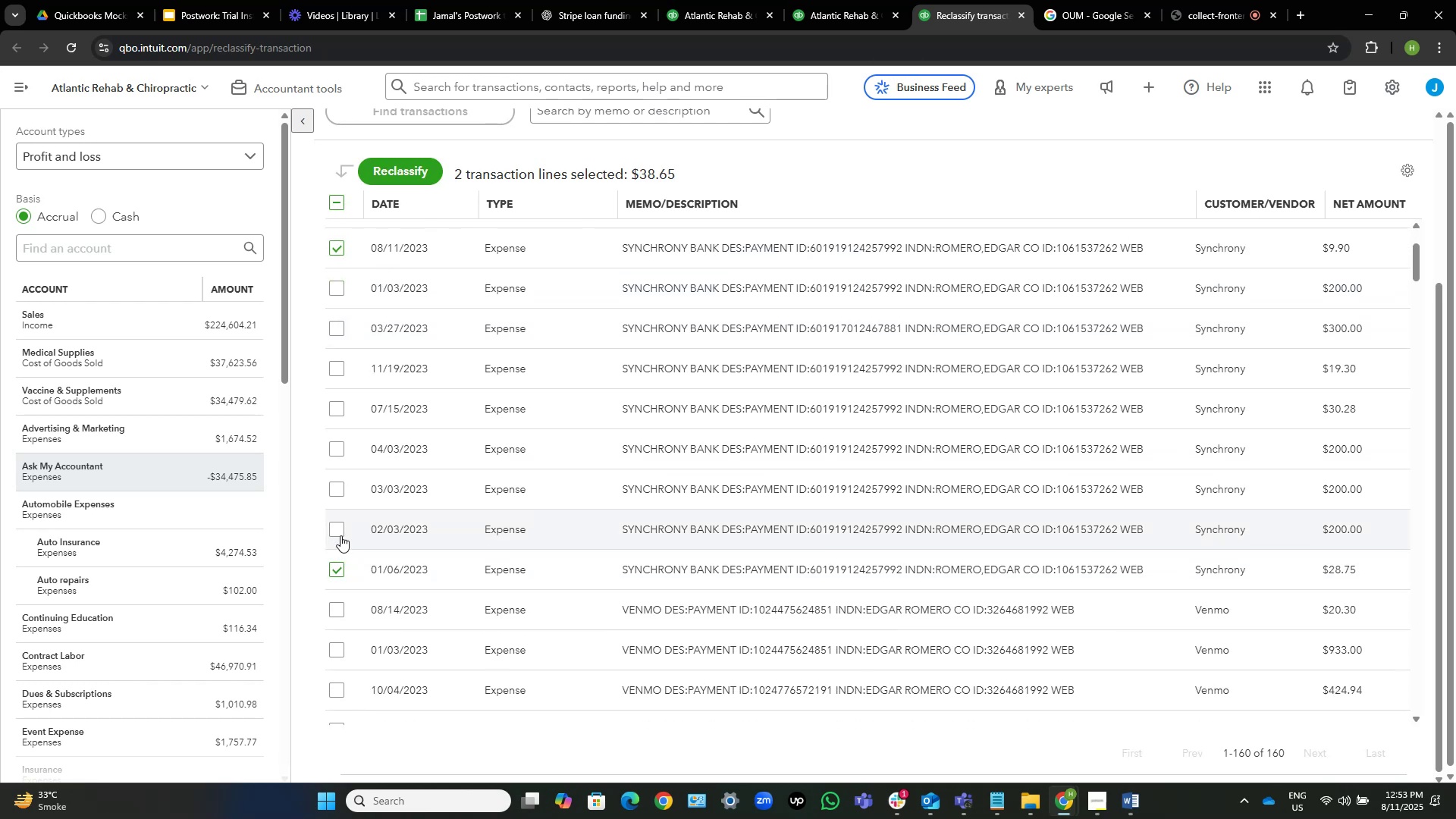 
left_click([340, 535])
 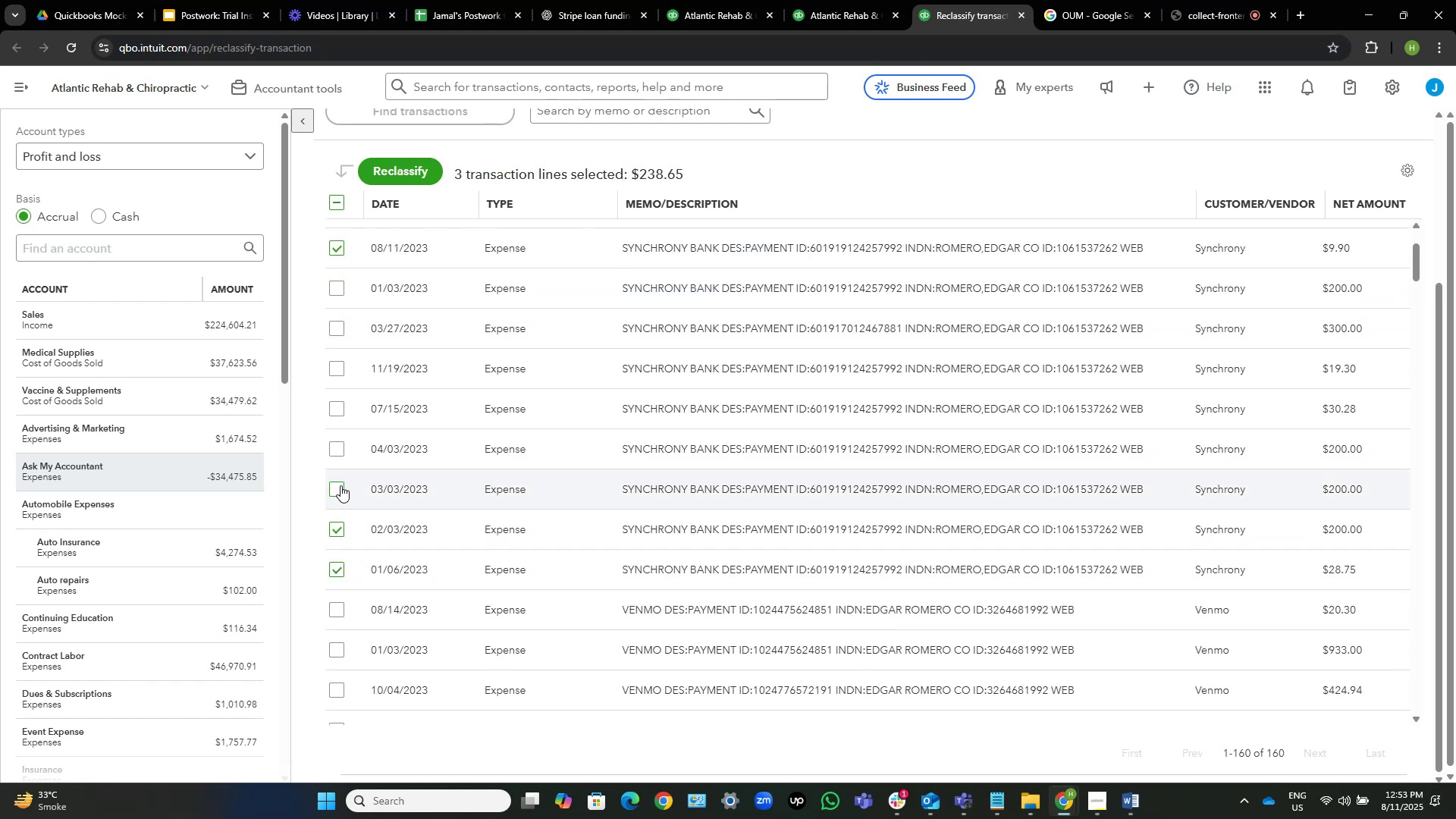 
left_click([337, 485])
 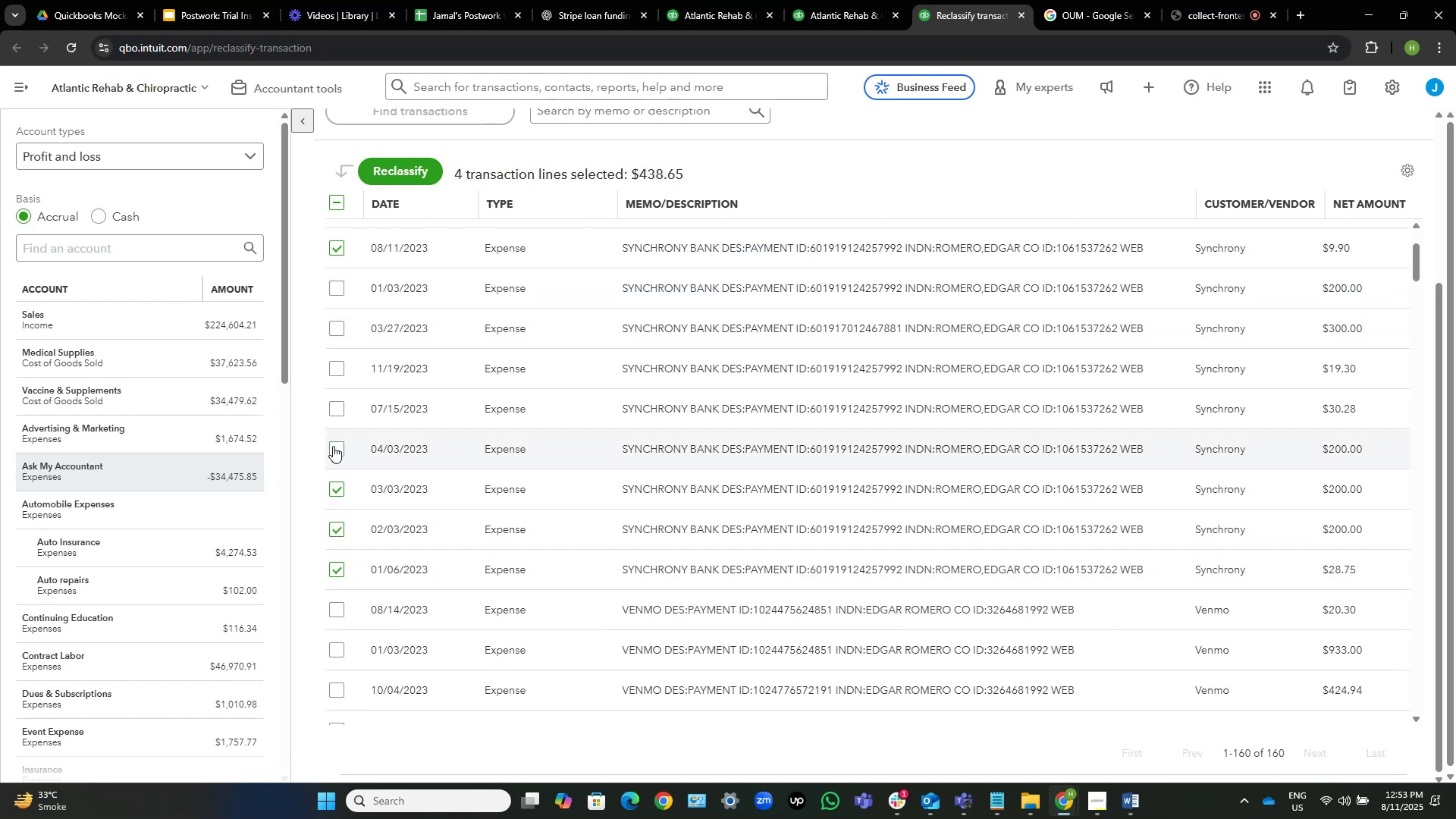 
left_click([333, 446])
 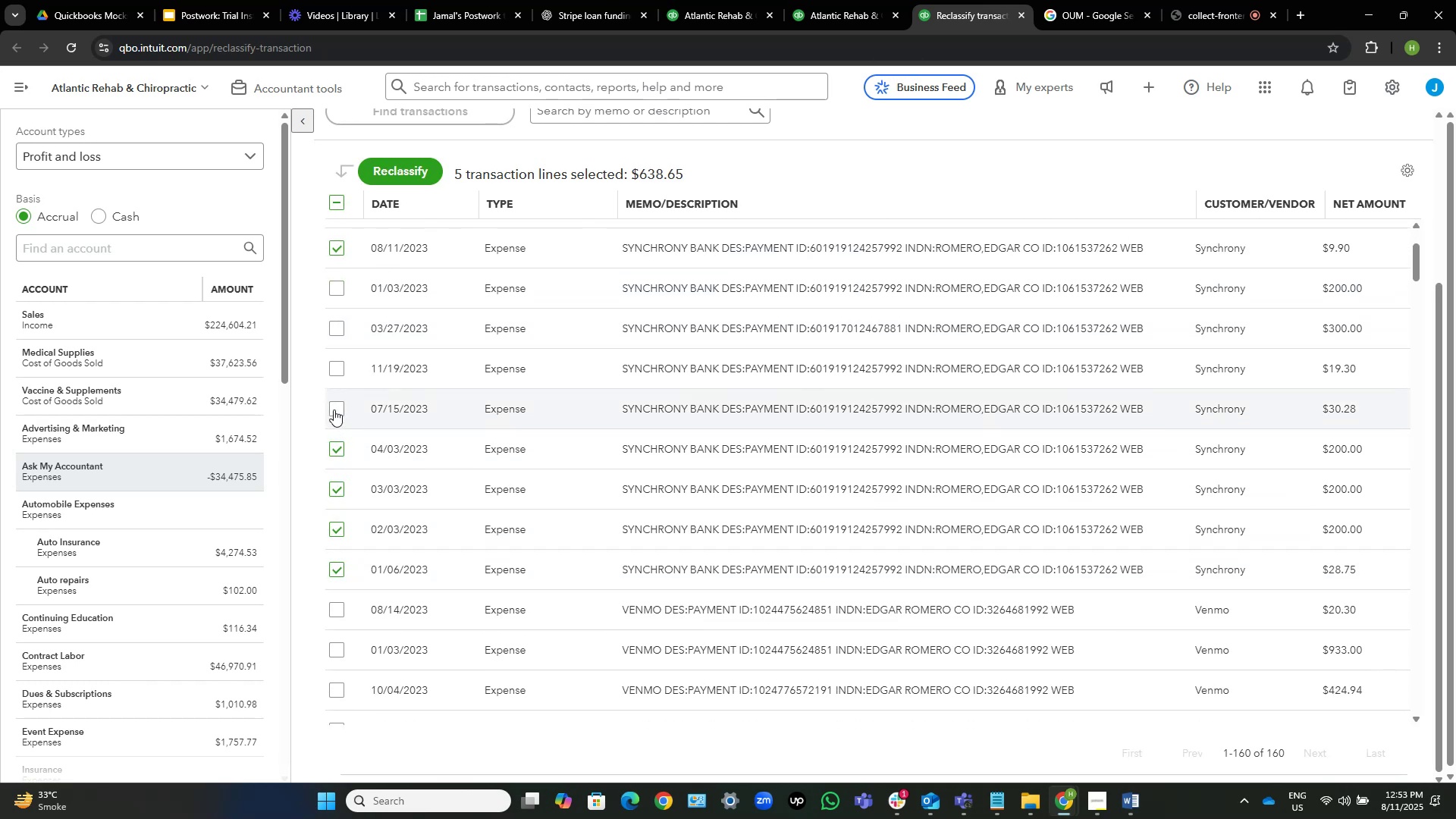 
left_click([334, 409])
 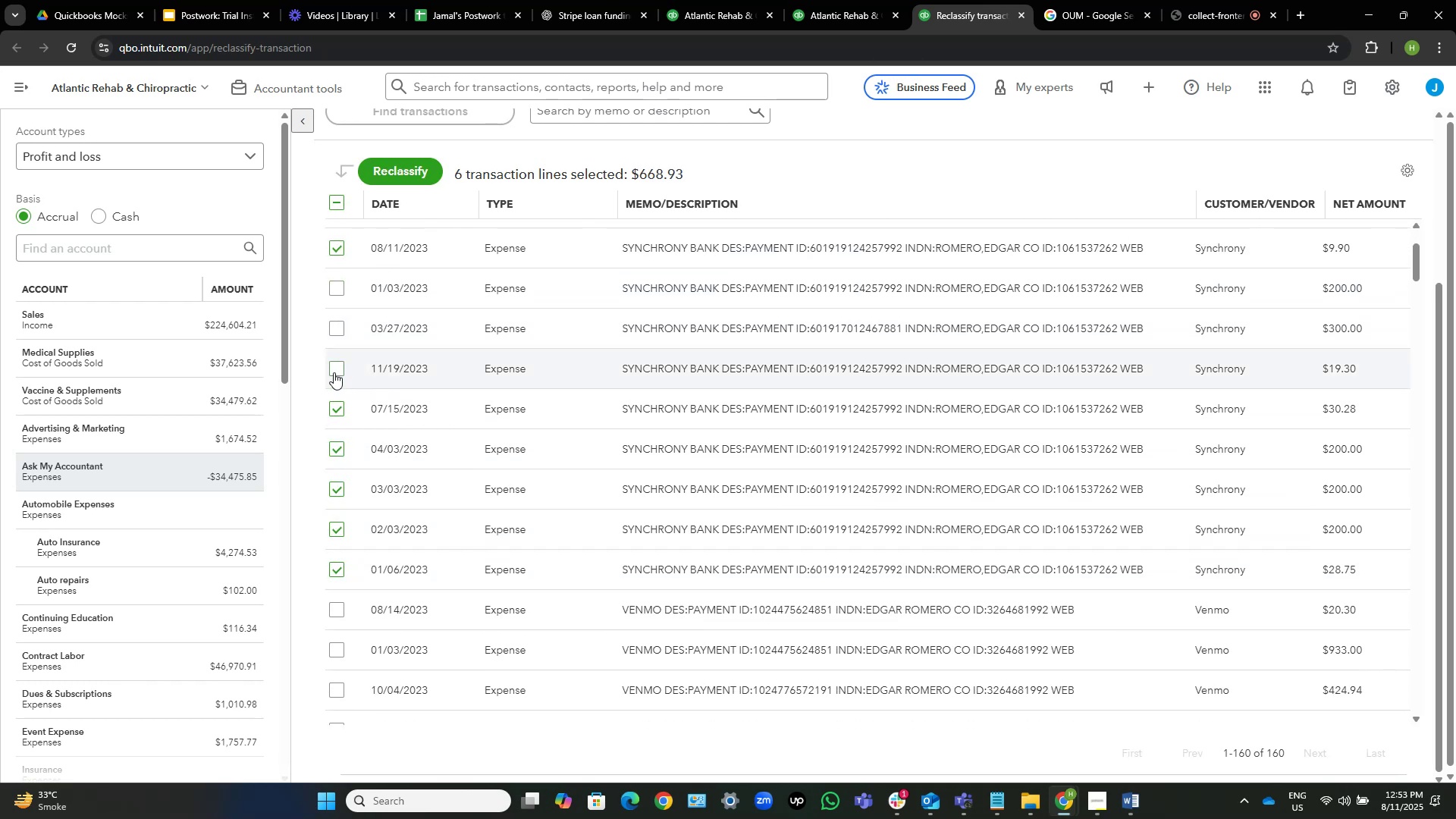 
left_click([334, 372])
 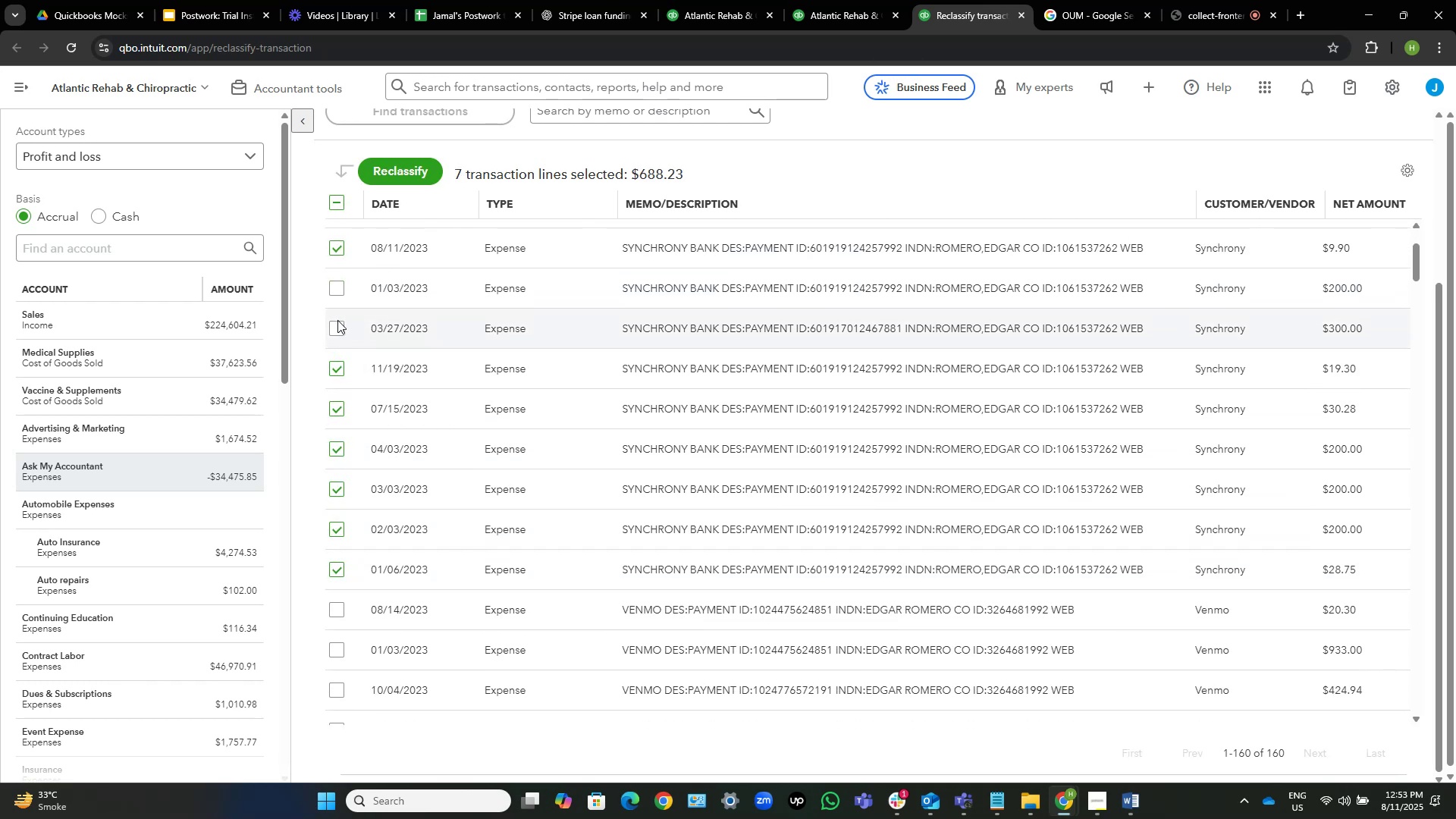 
left_click([338, 324])
 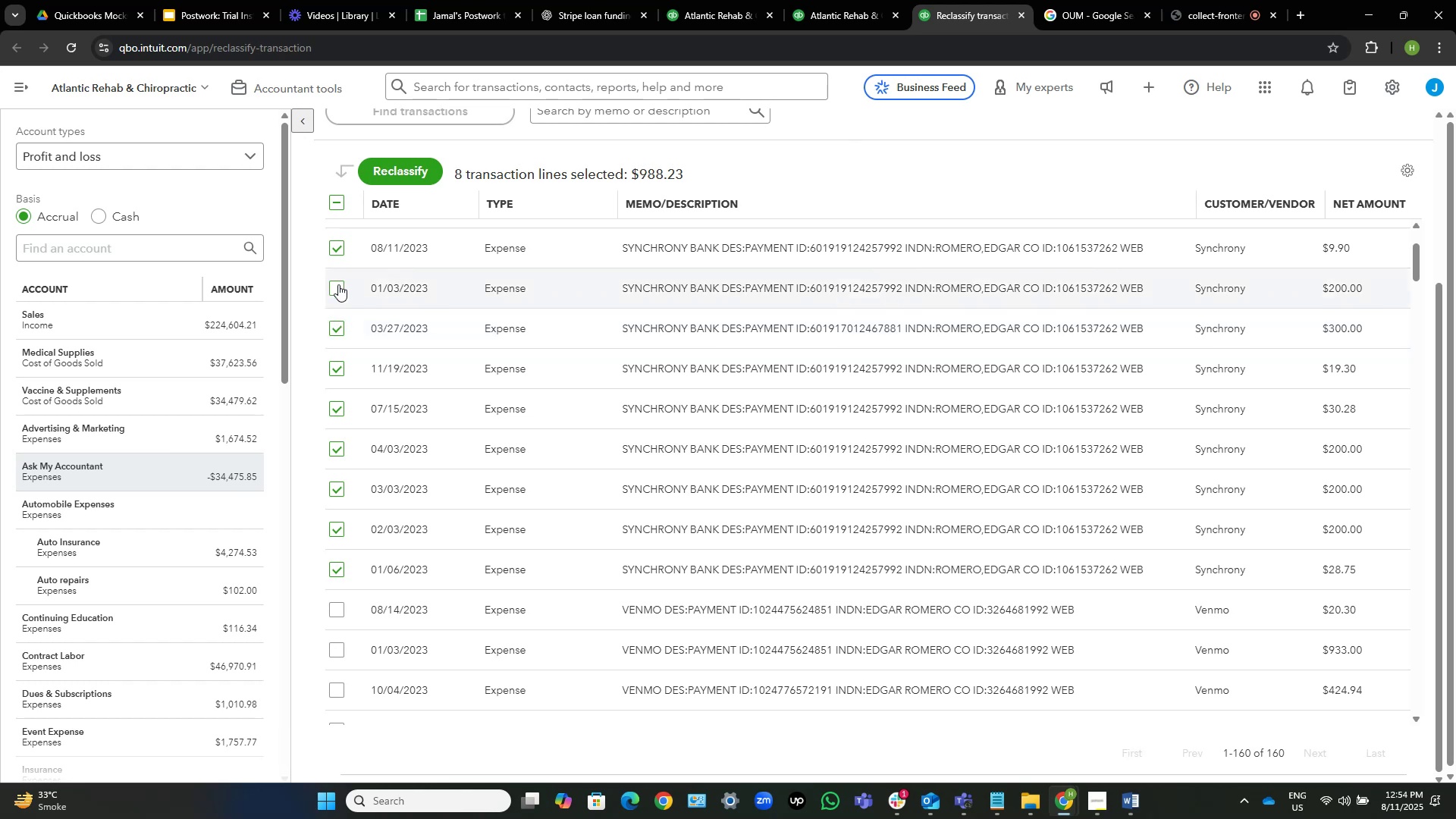 
left_click([337, 285])
 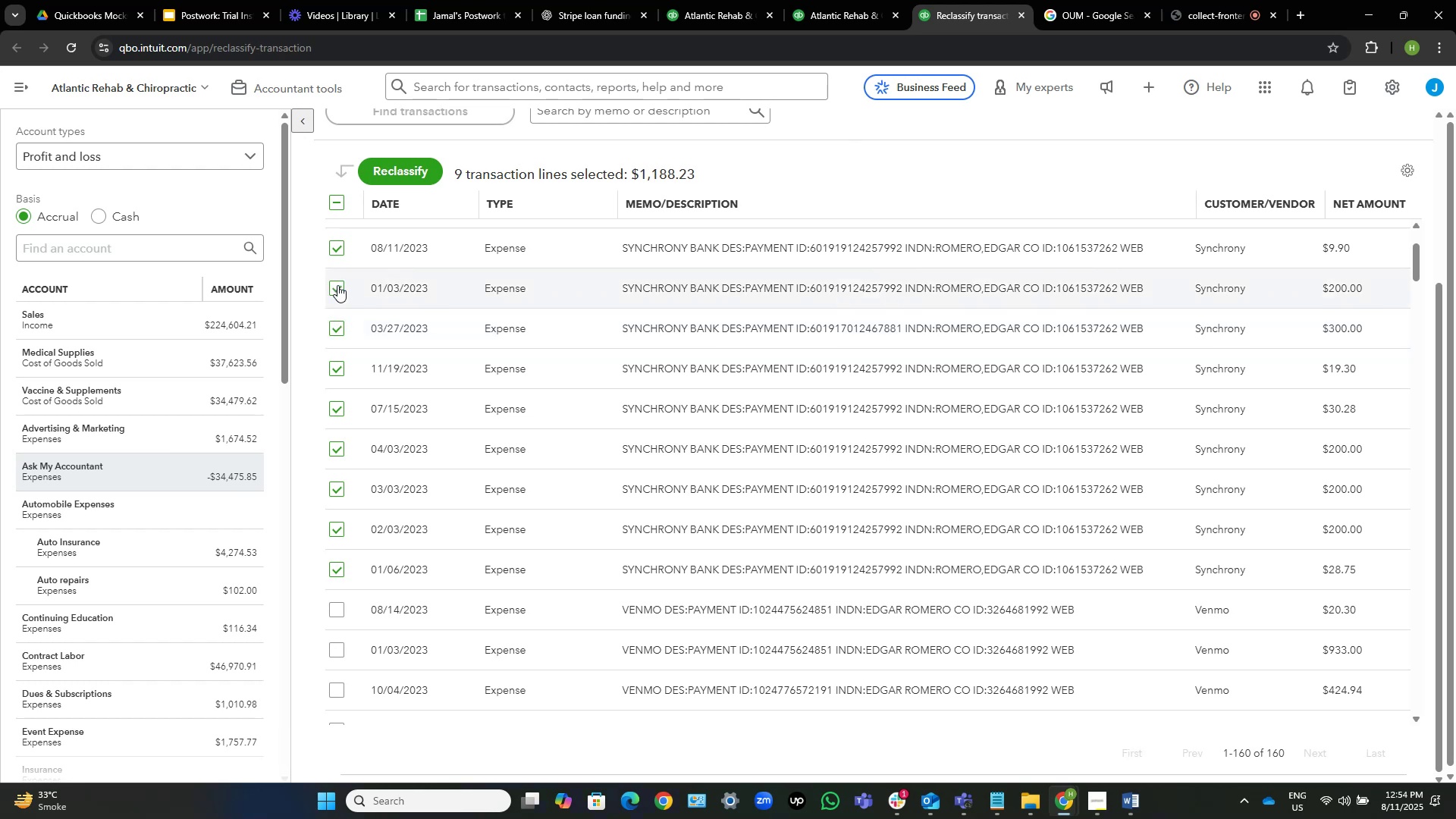 
wait(9.29)
 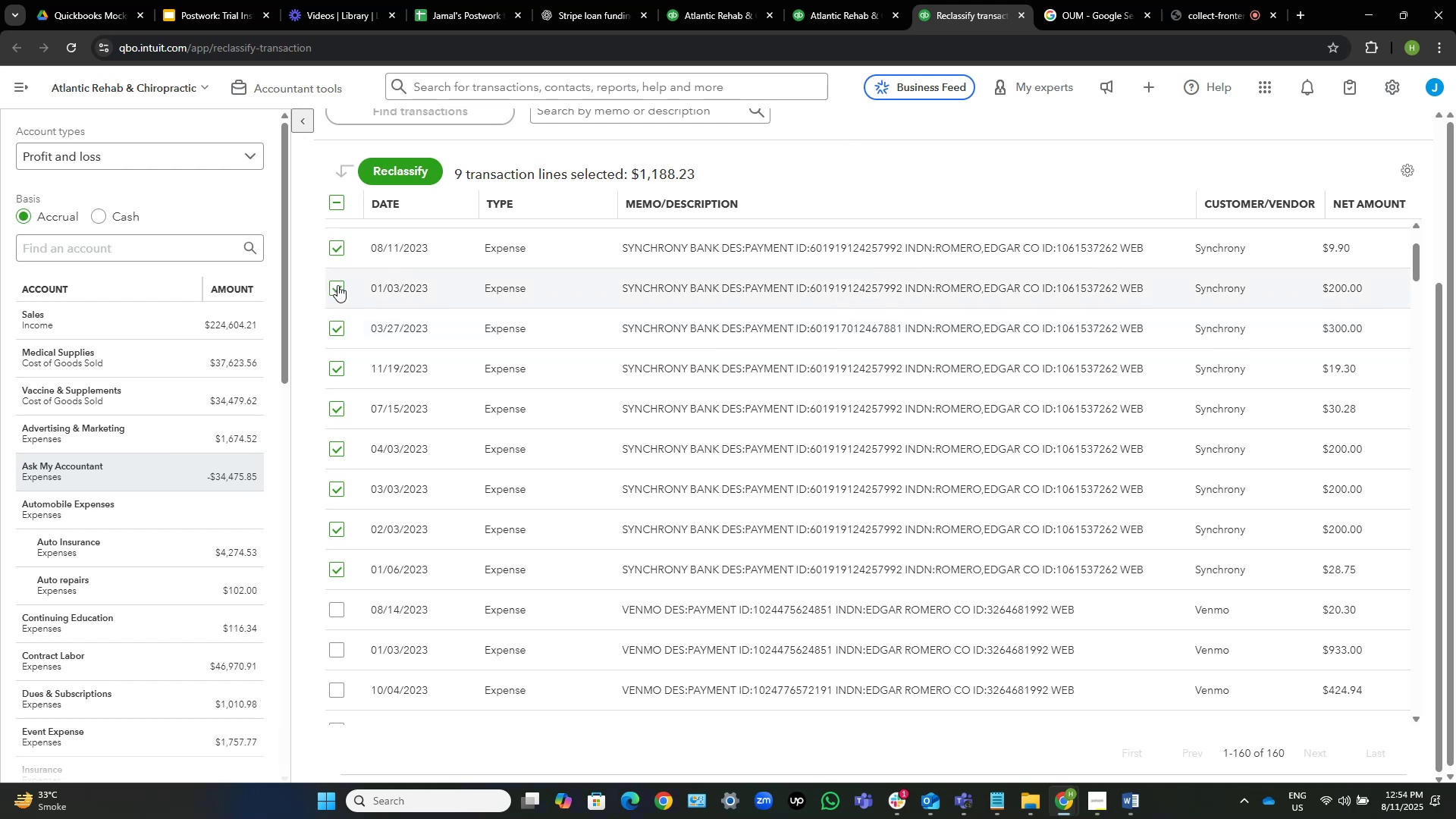 
left_click_drag(start_coordinate=[620, 279], to_coordinate=[717, 280])
 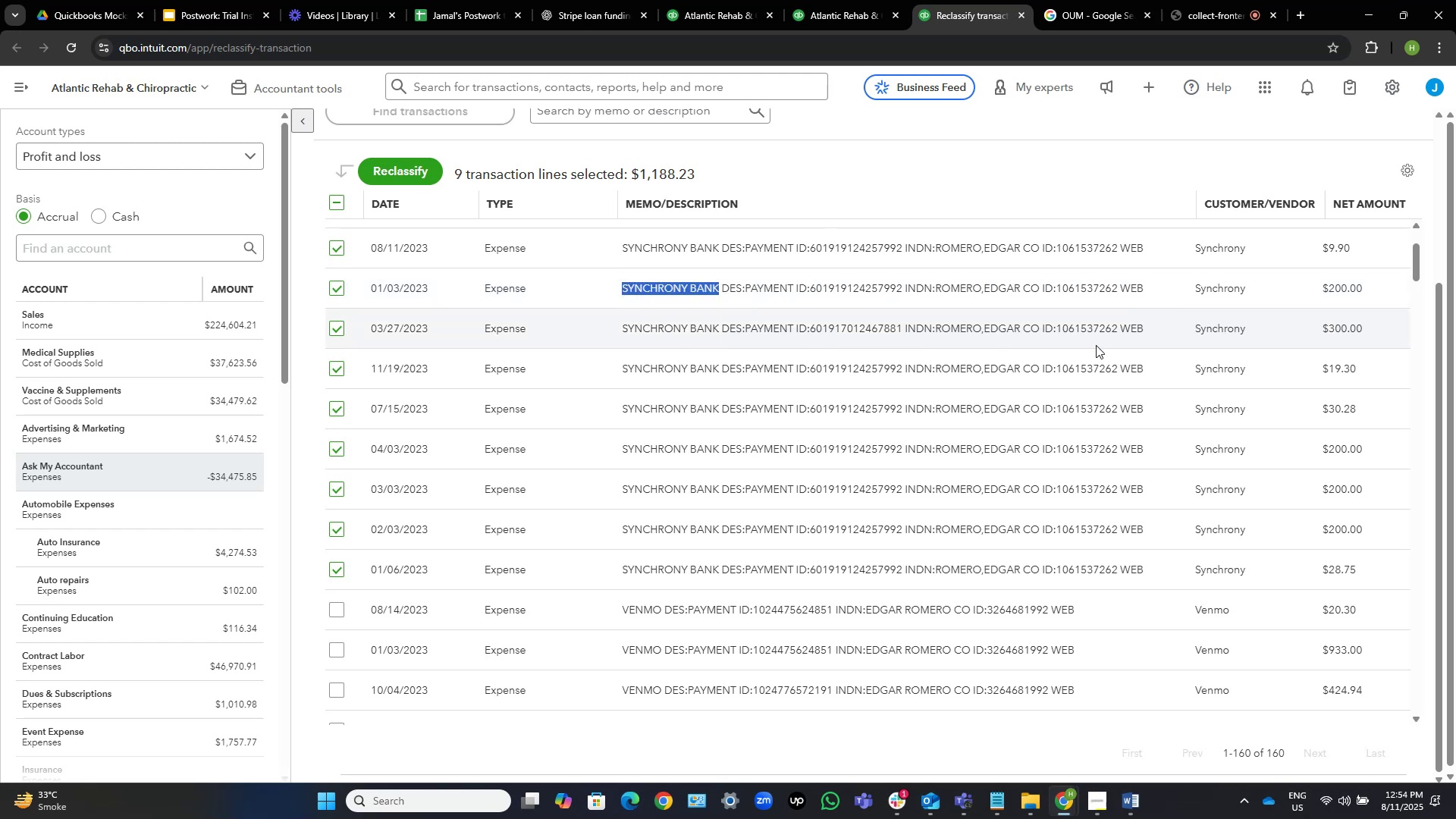 
key(Control+C)
 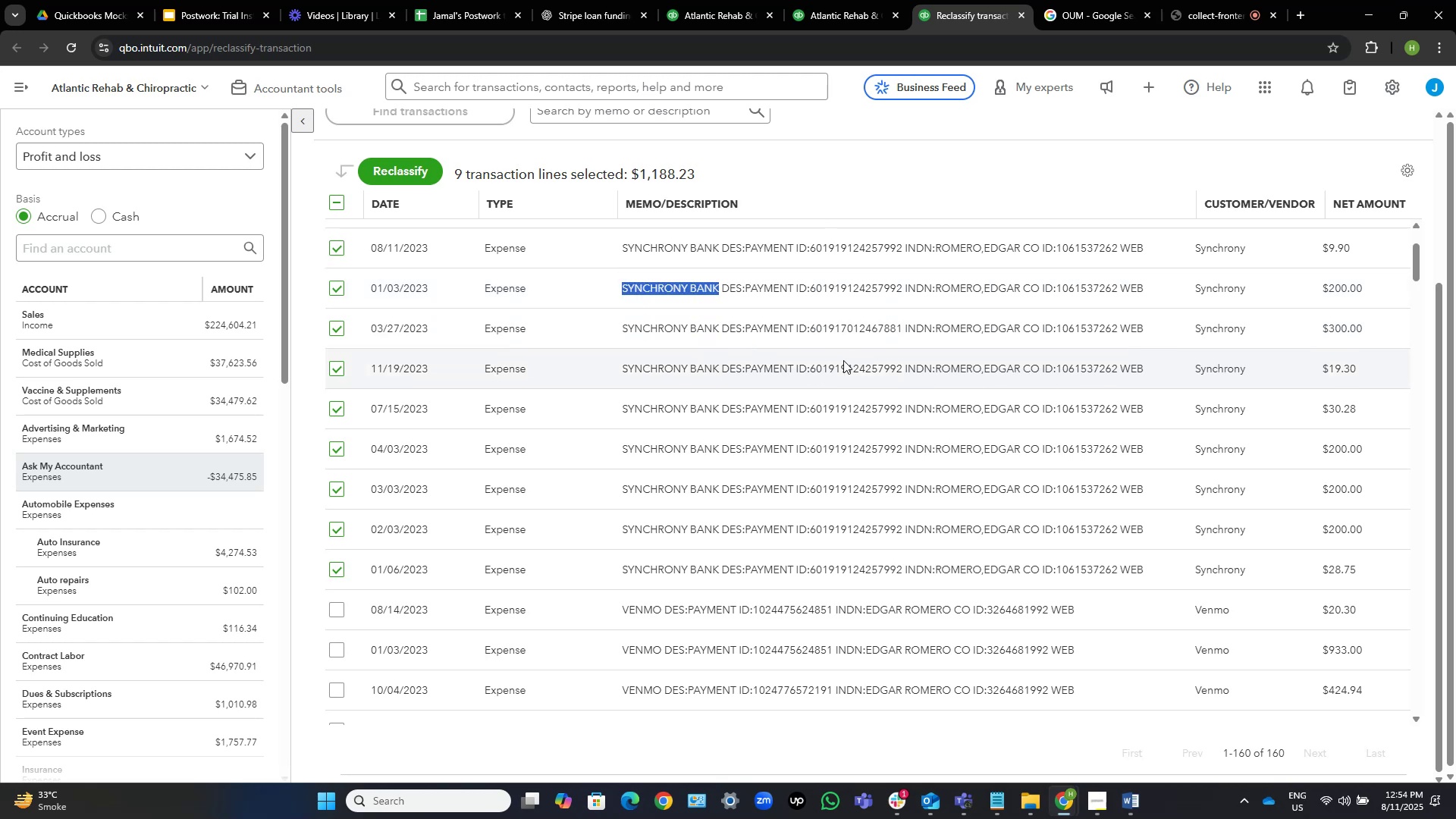 
scroll: coordinate [848, 372], scroll_direction: up, amount: 2.0
 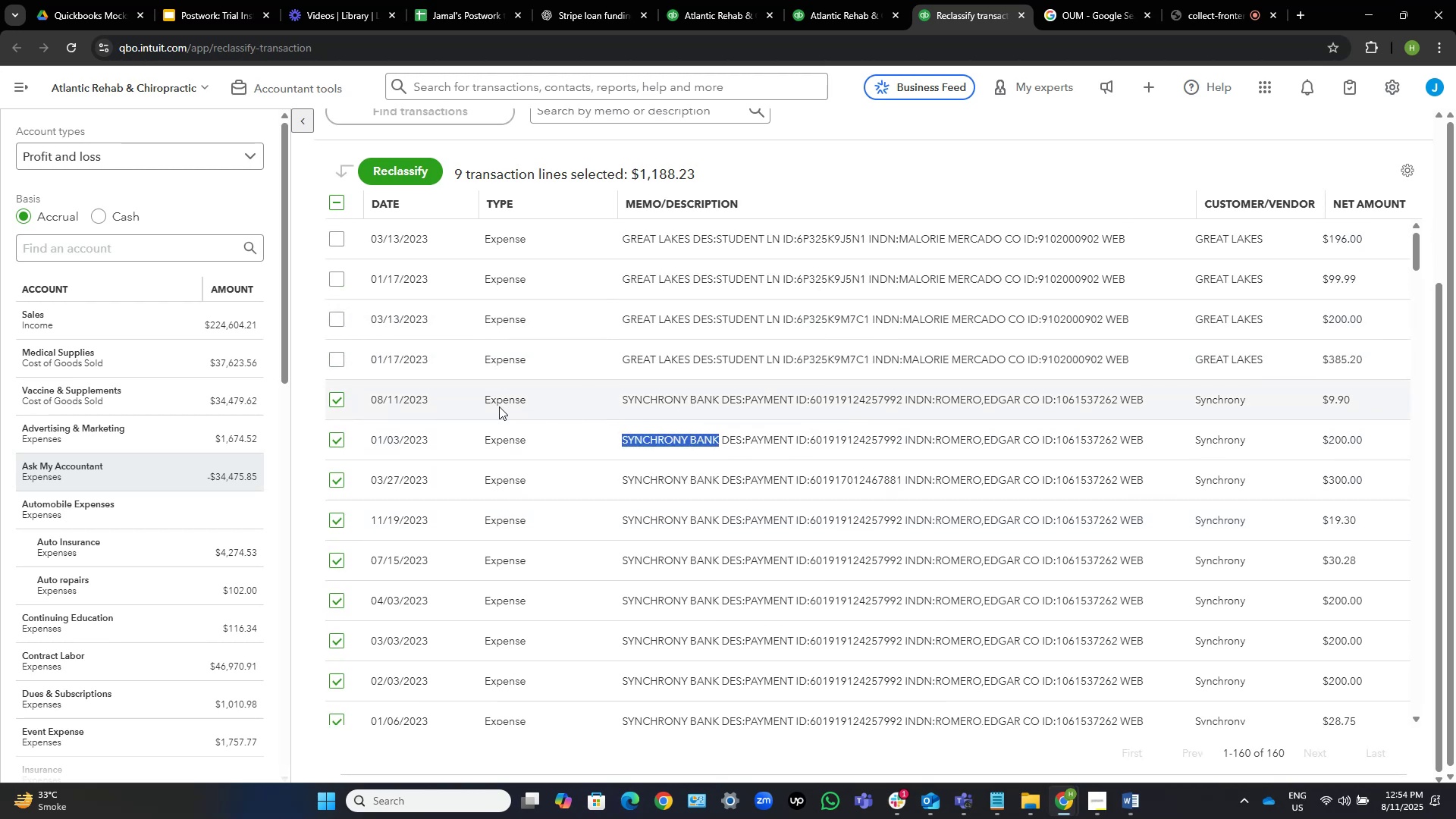 
scroll: coordinate [497, 412], scroll_direction: down, amount: 2.0
 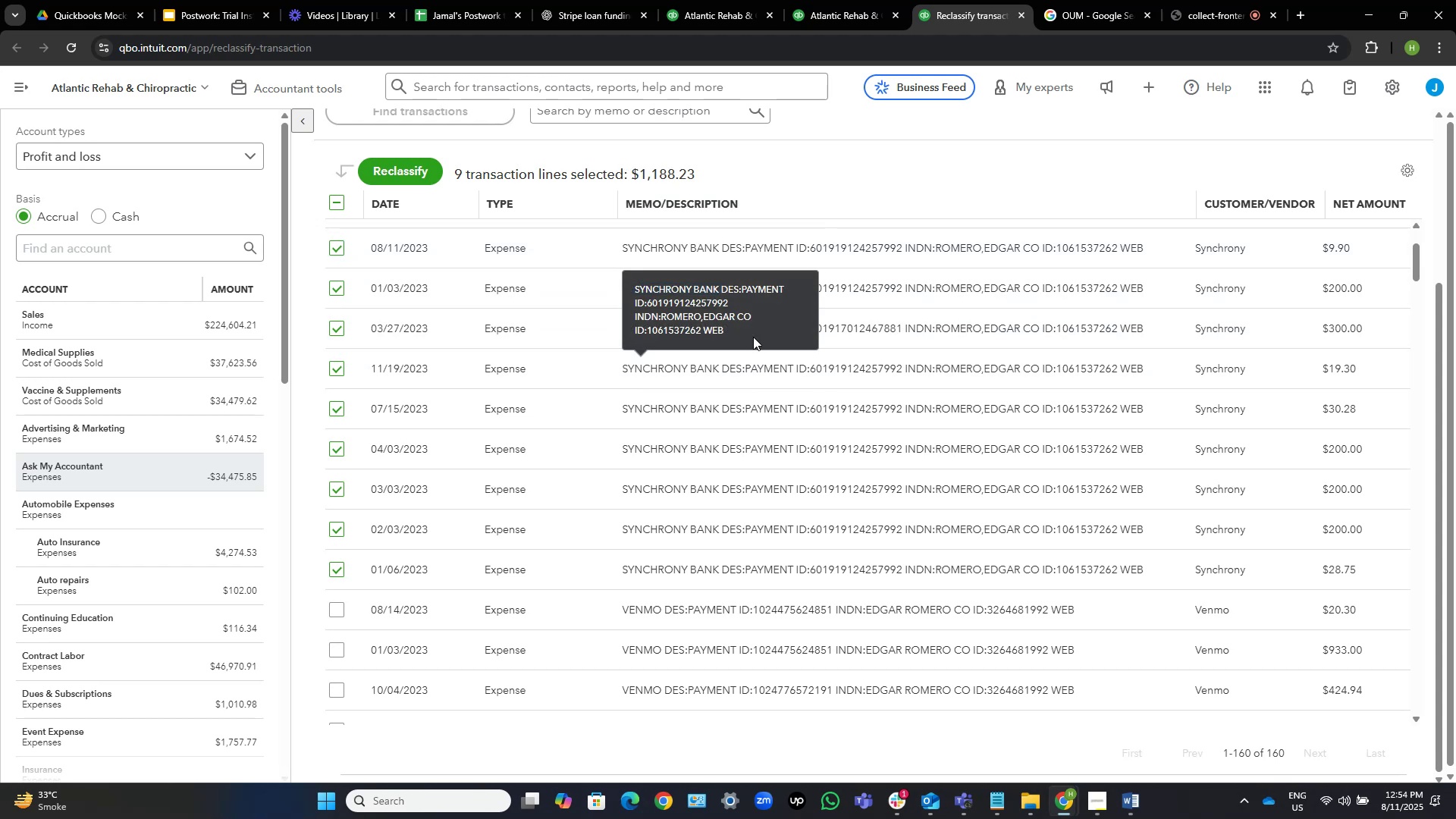 
wait(5.8)
 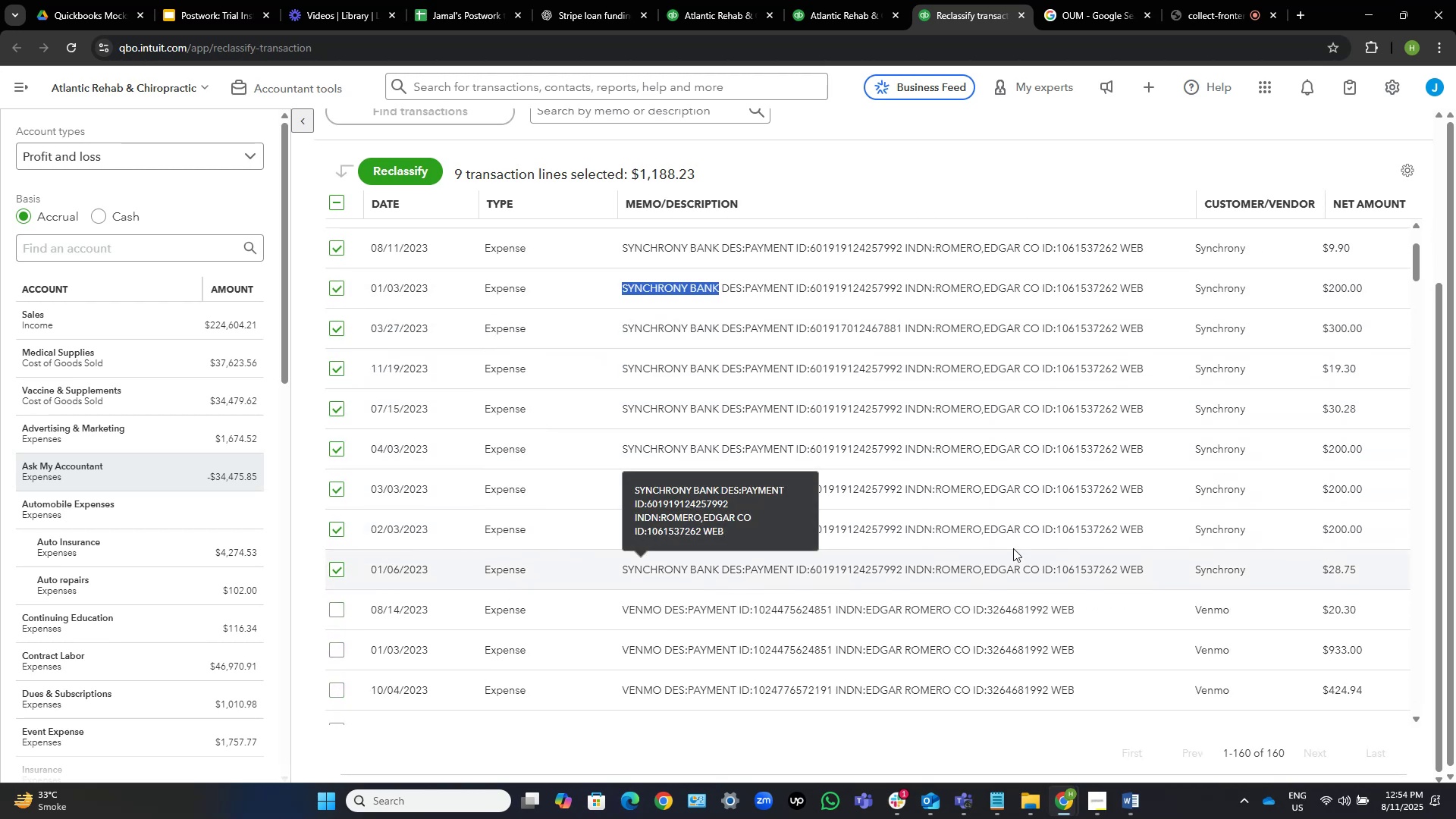 
left_click([1079, 0])
 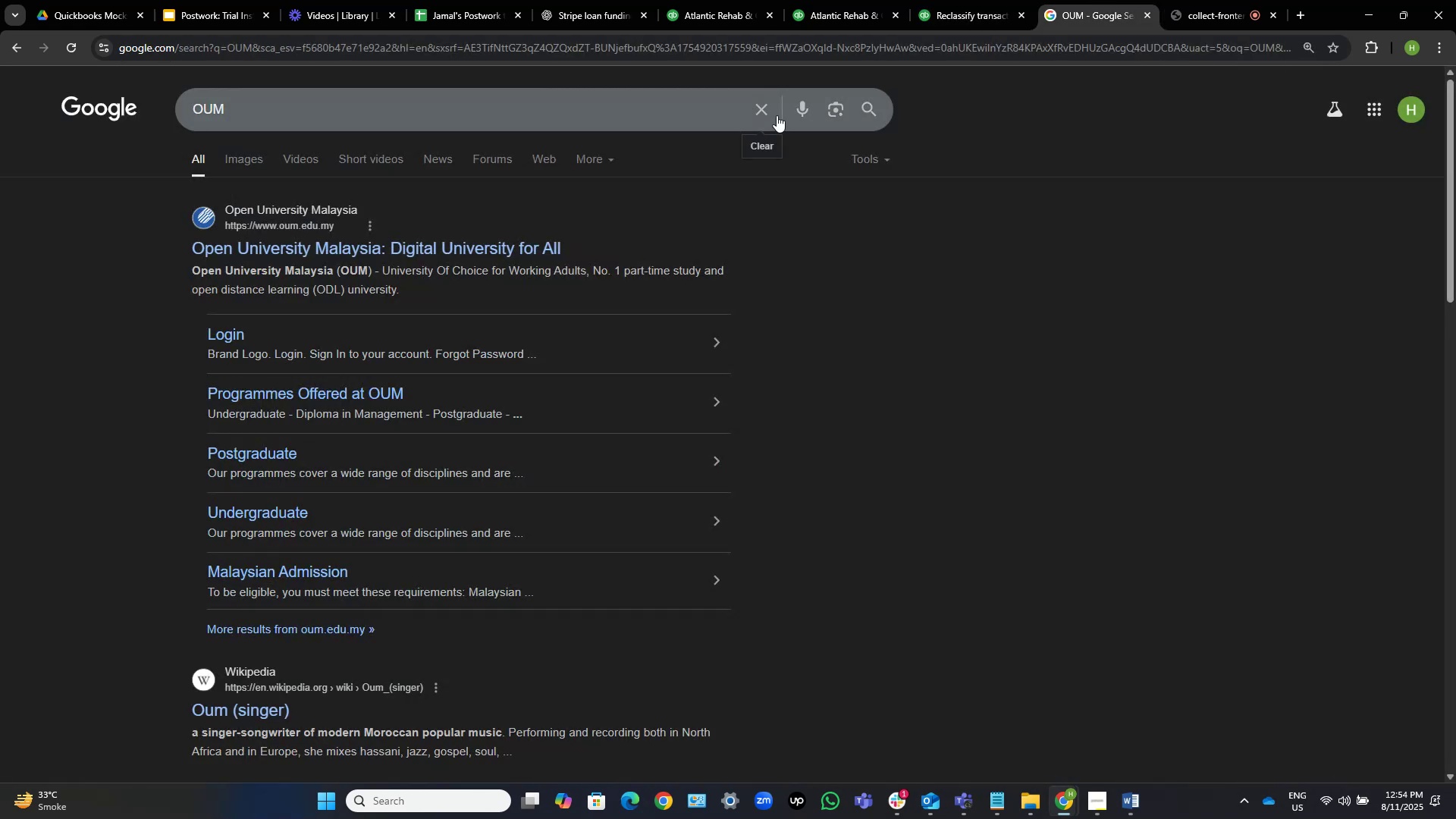 
left_click([770, 111])
 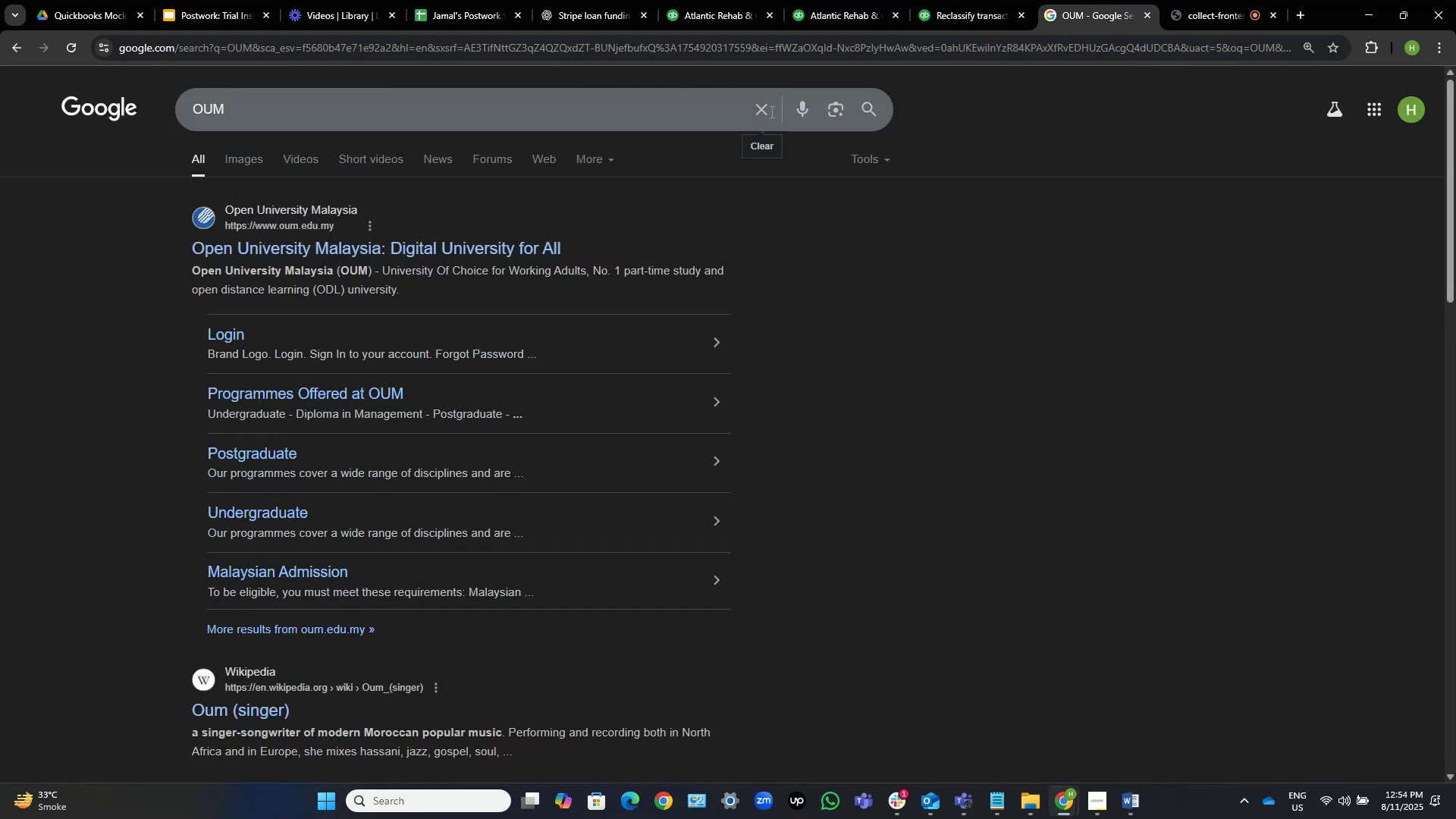 
key(Control+V)
 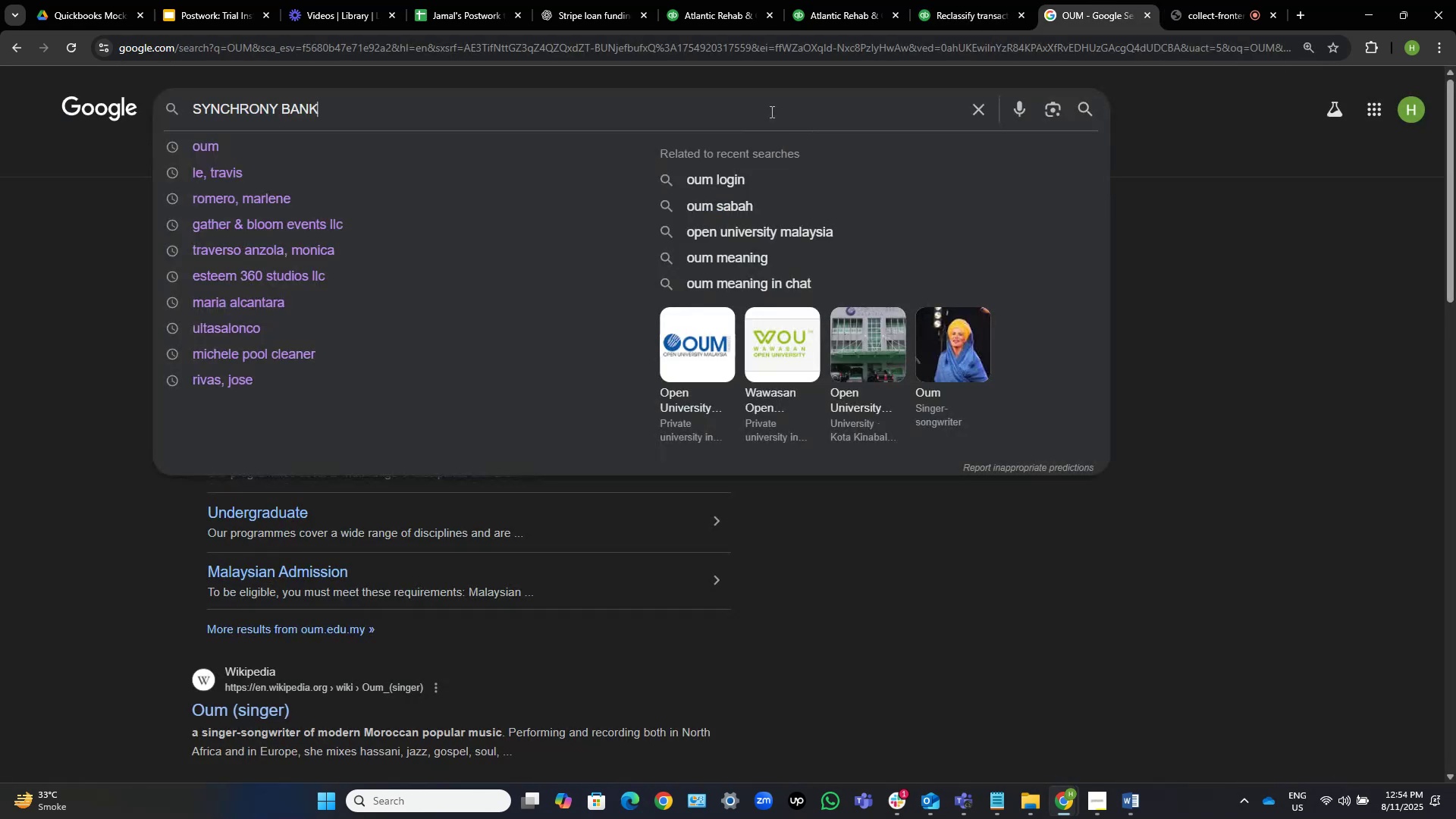 
key(NumpadEnter)
 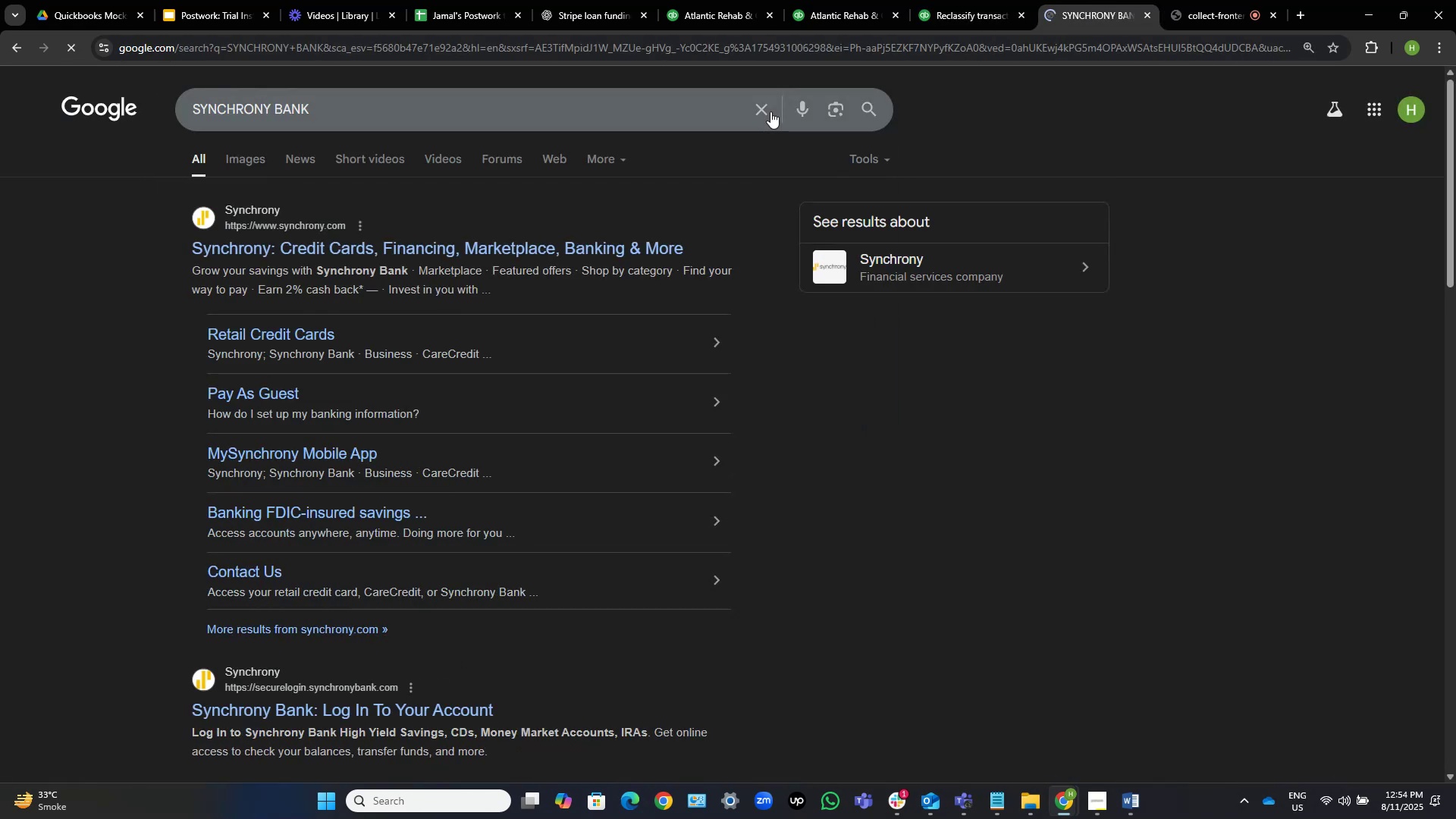 
left_click([548, 255])
 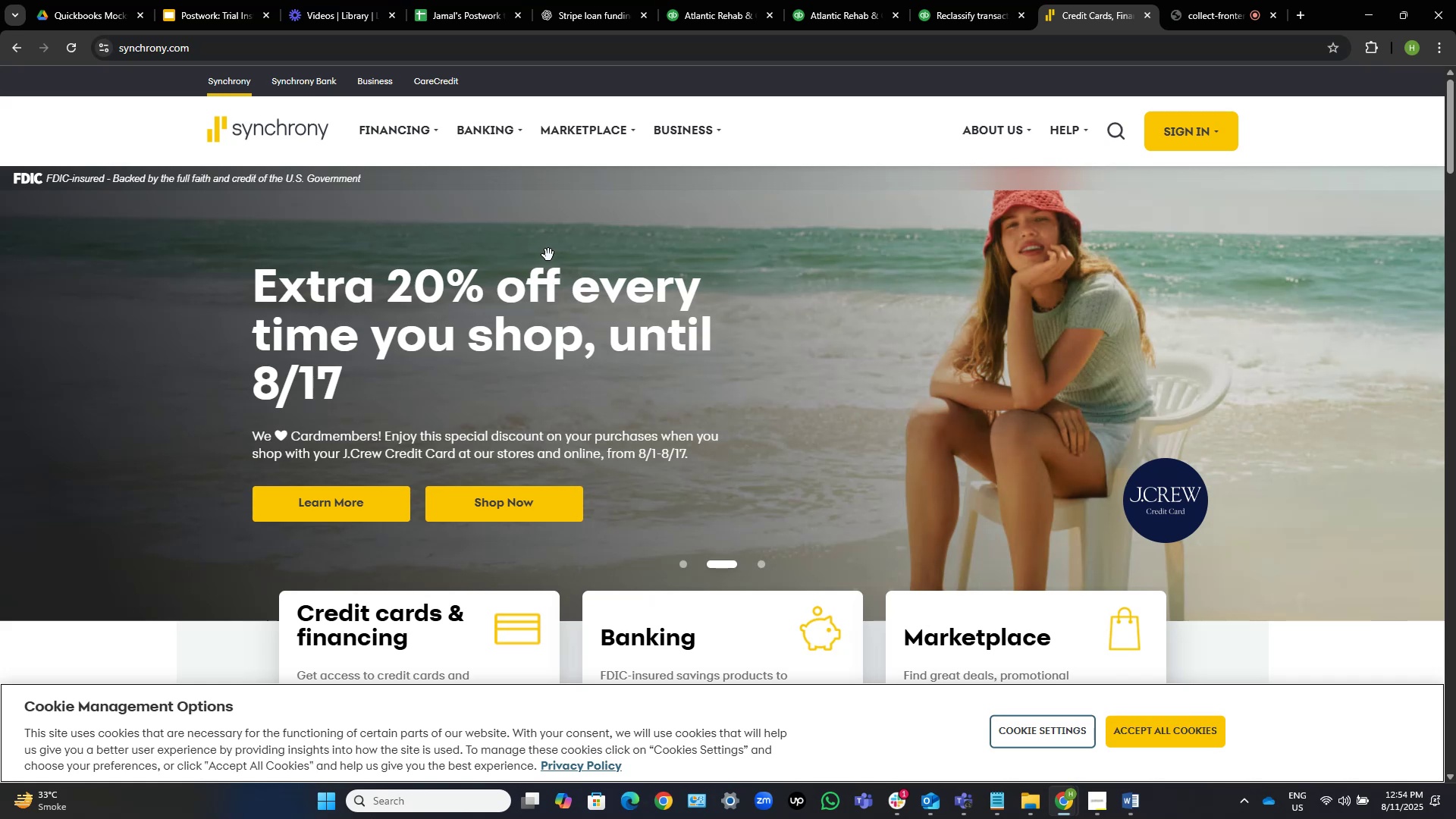 
wait(16.03)
 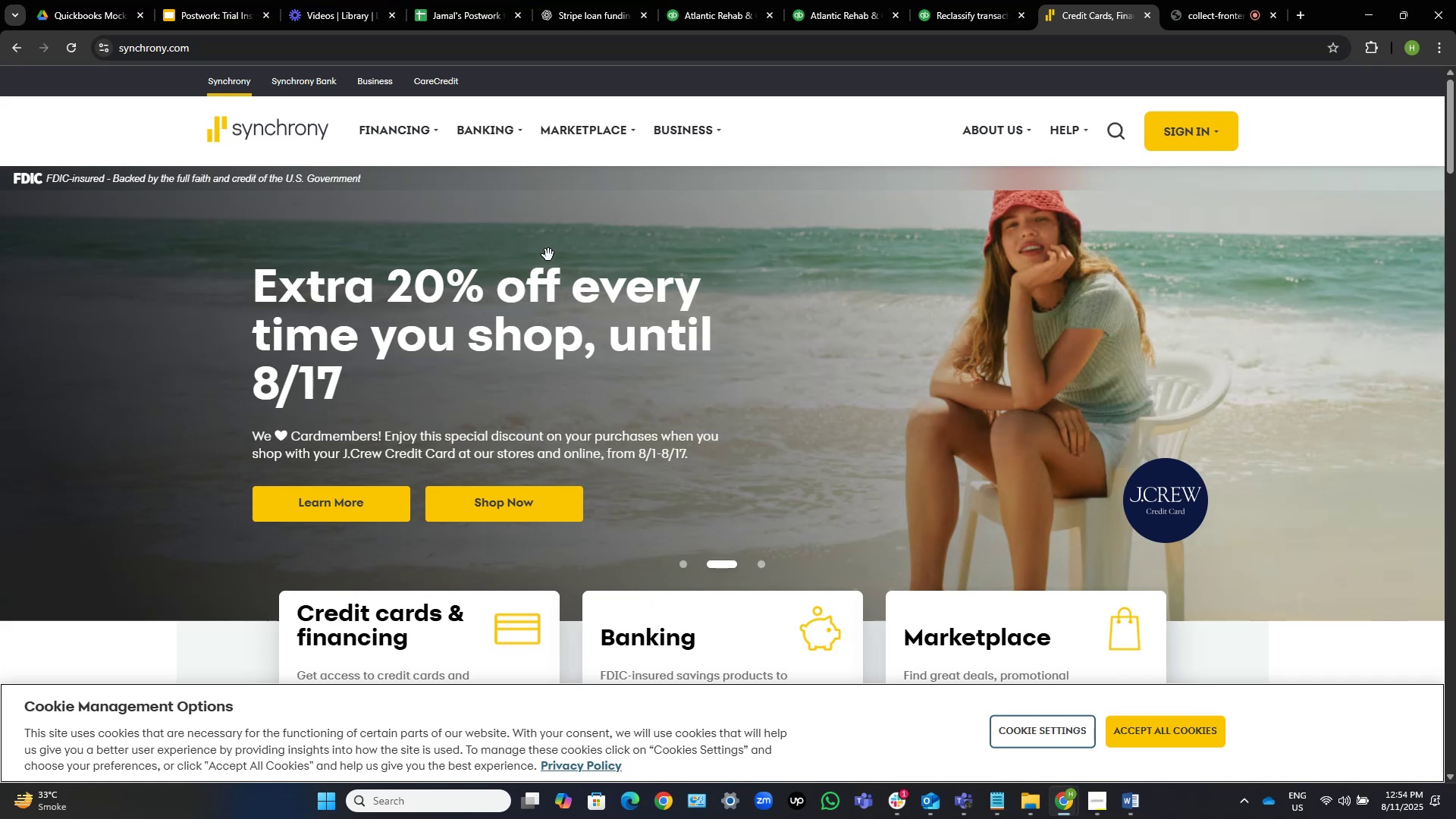 
left_click([573, 131])
 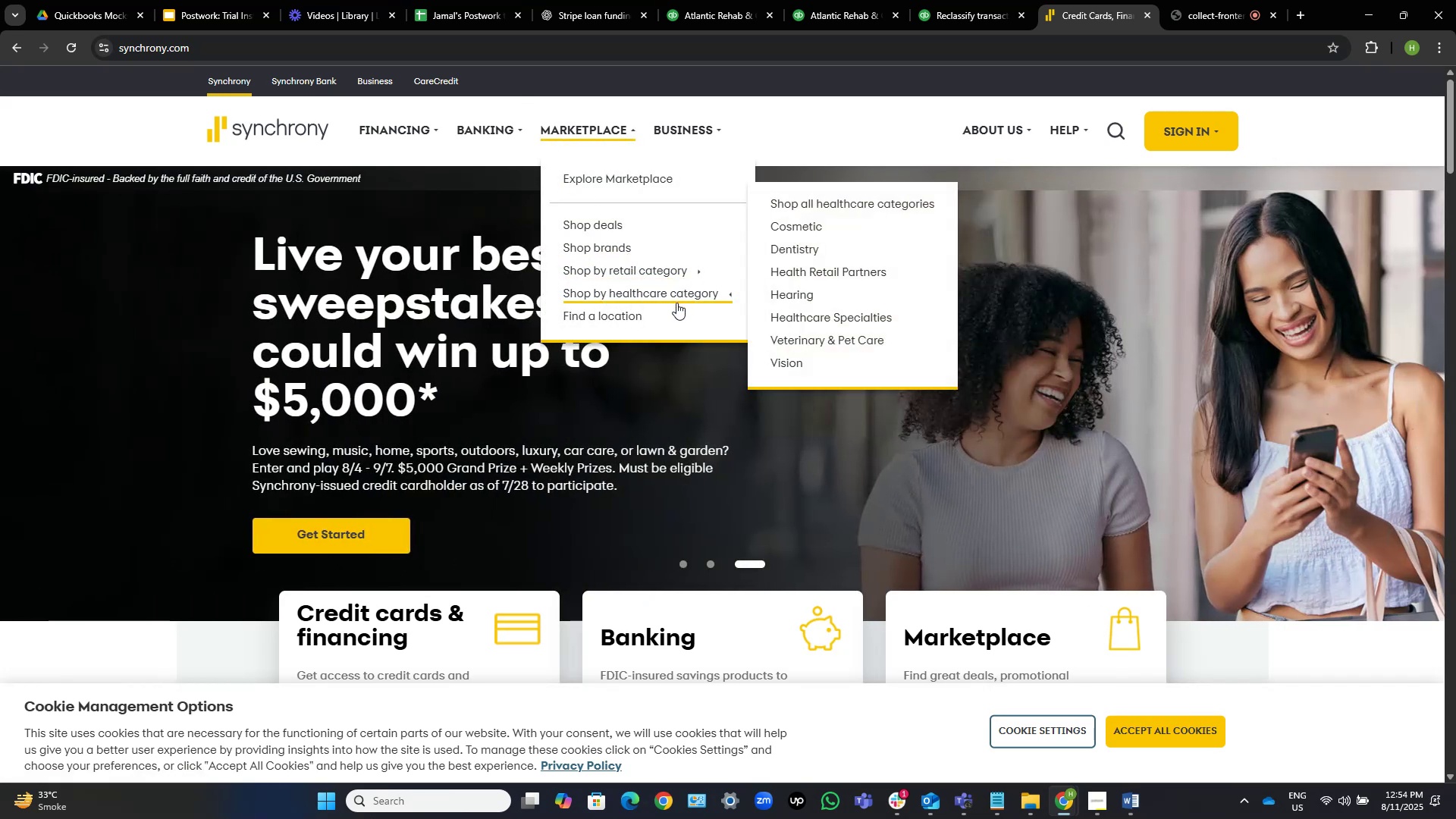 
wait(5.25)
 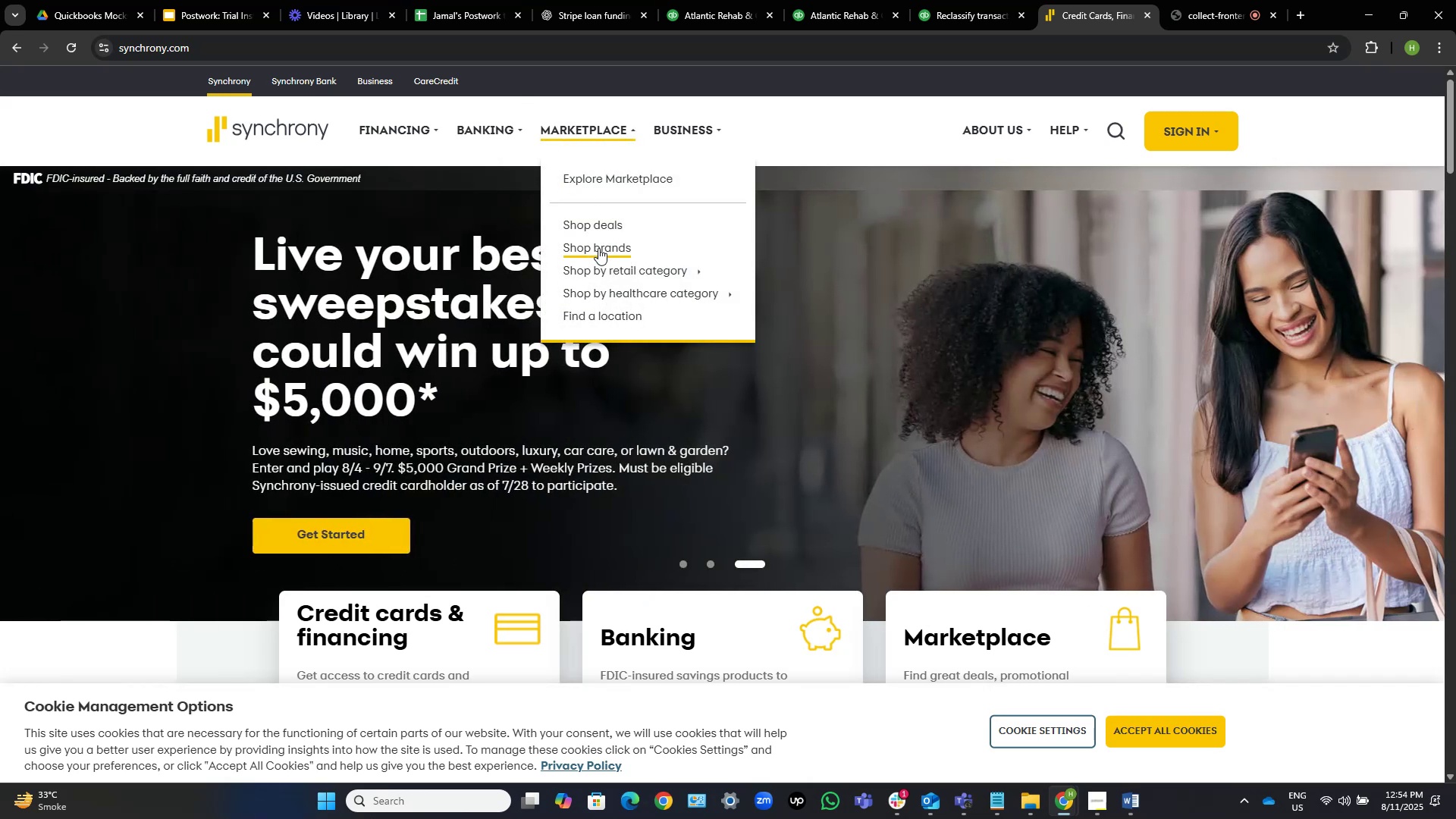 
left_click([651, 300])
 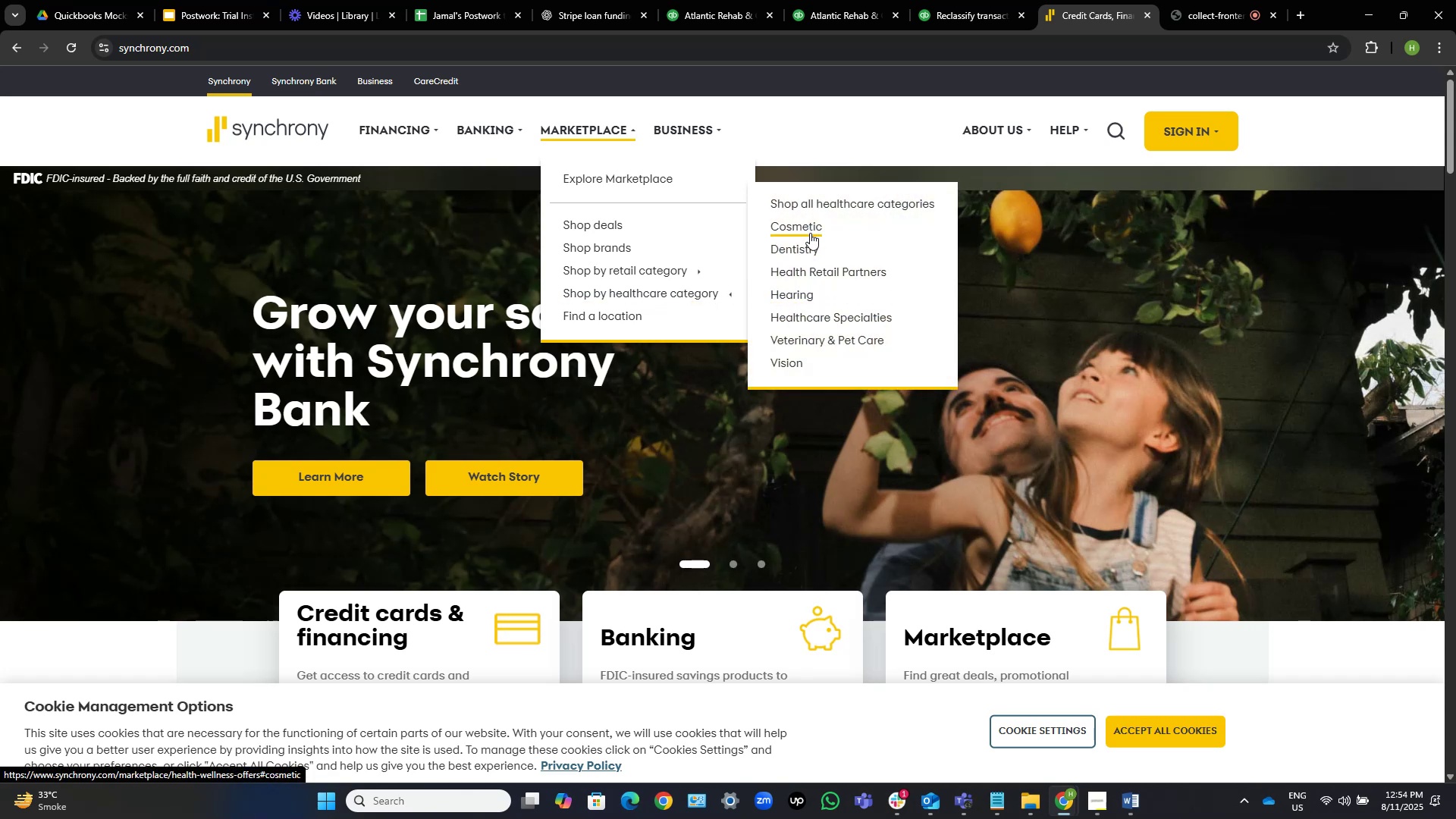 
left_click([883, 207])
 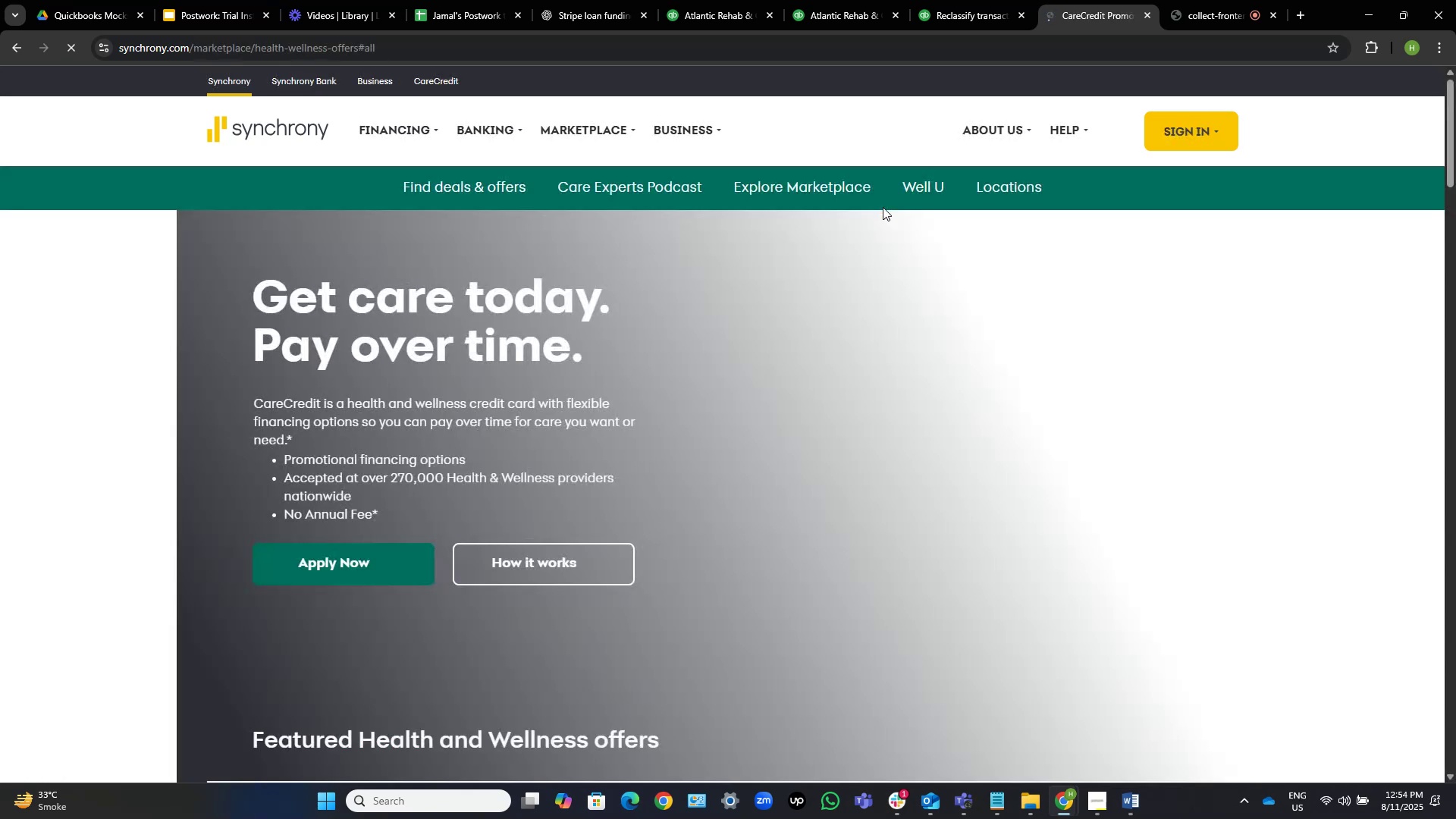 
scroll: coordinate [531, 469], scroll_direction: down, amount: 8.0
 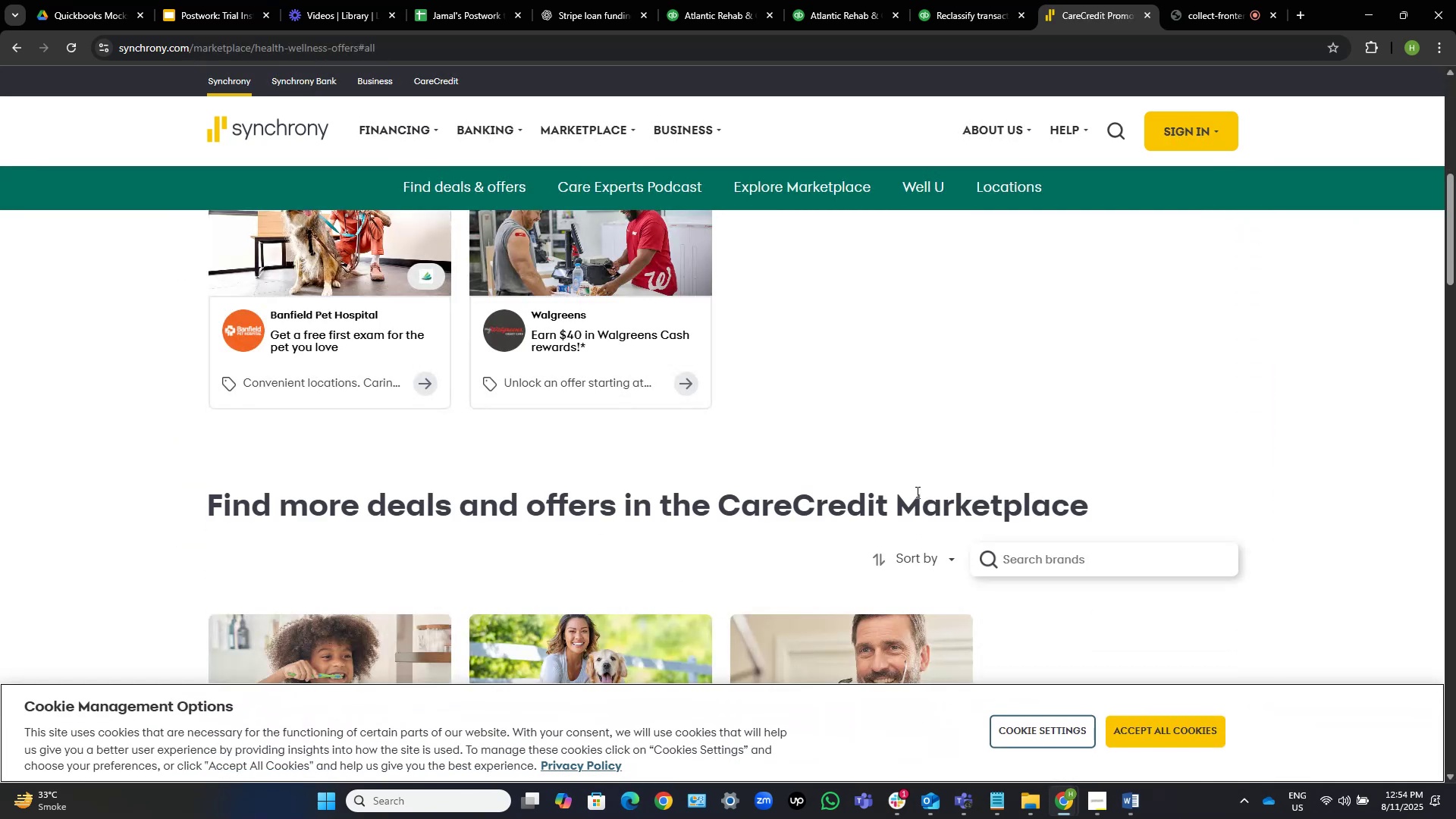 
scroll: coordinate [922, 465], scroll_direction: up, amount: 3.0
 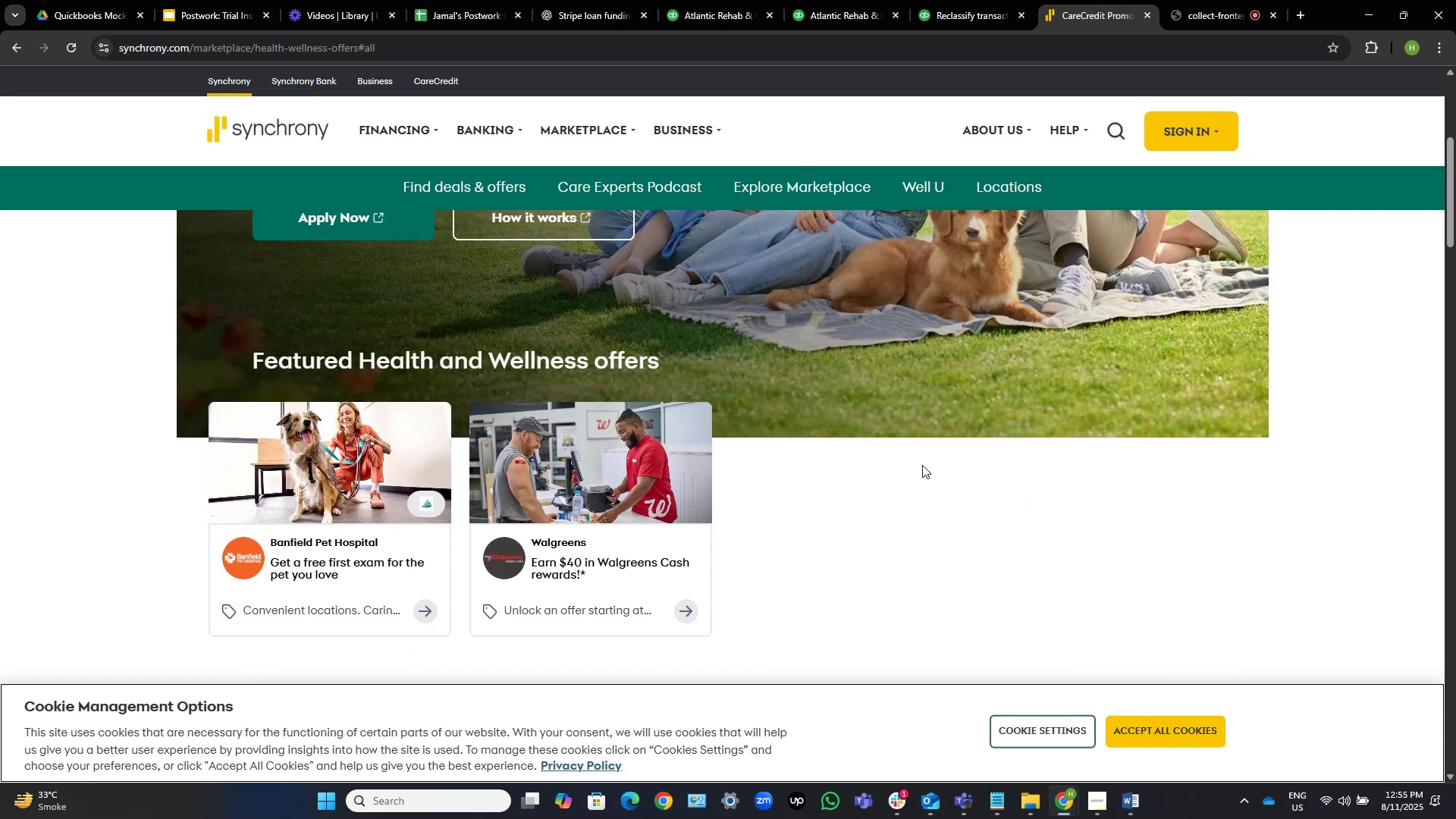 
scroll: coordinate [883, 485], scroll_direction: down, amount: 39.0
 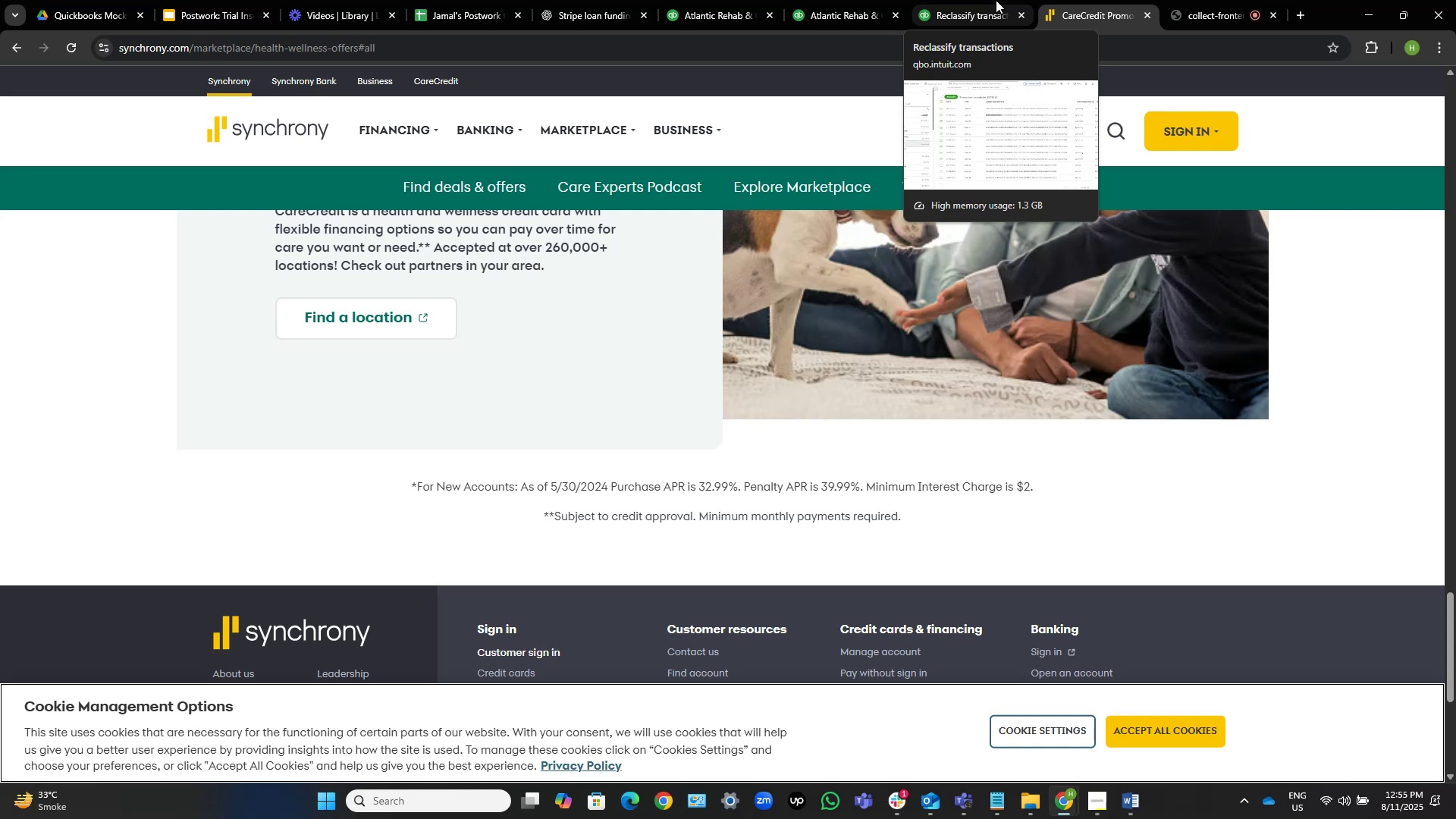 
wait(7.23)
 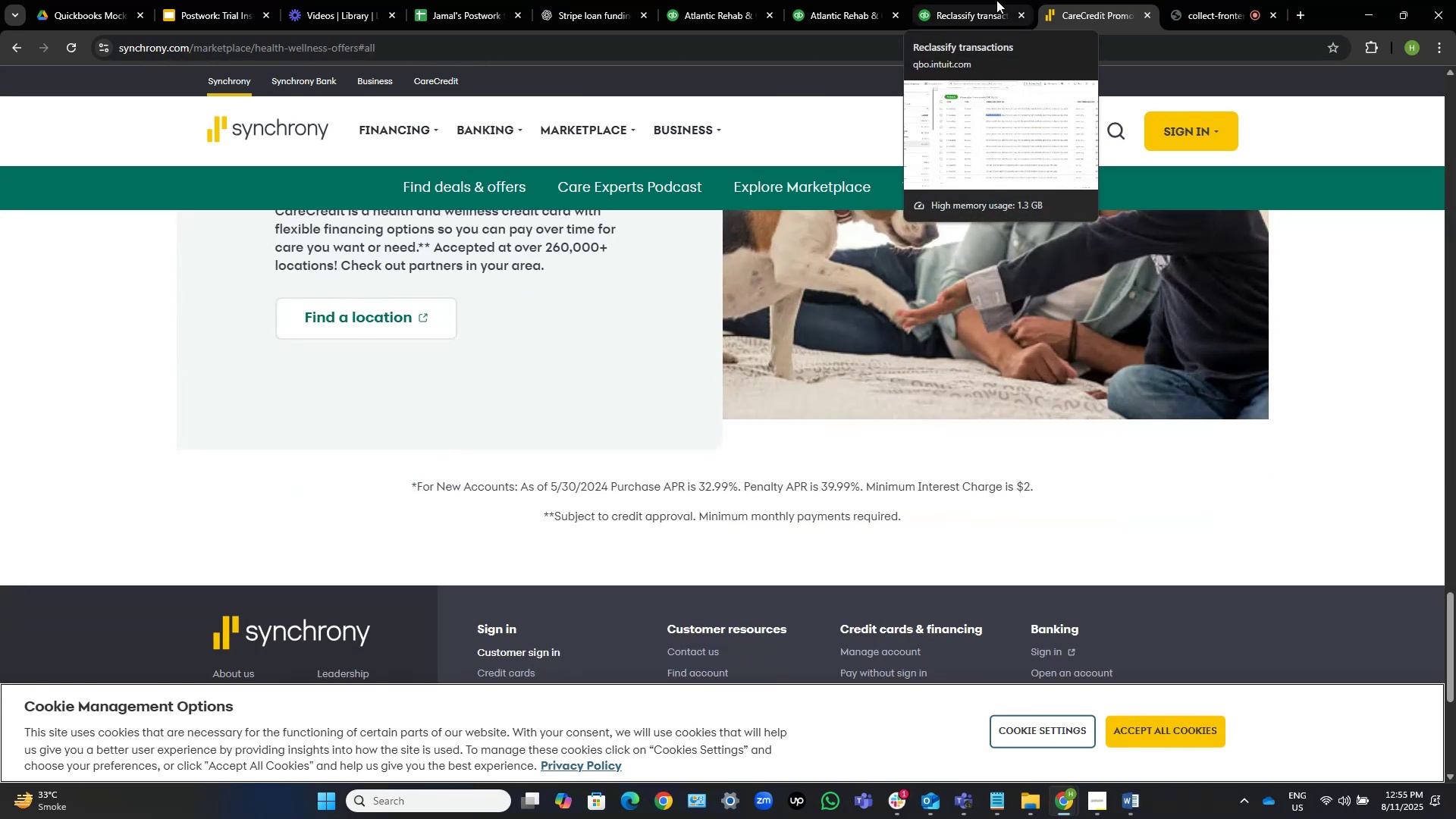 
scroll: coordinate [996, 0], scroll_direction: down, amount: 1.0
 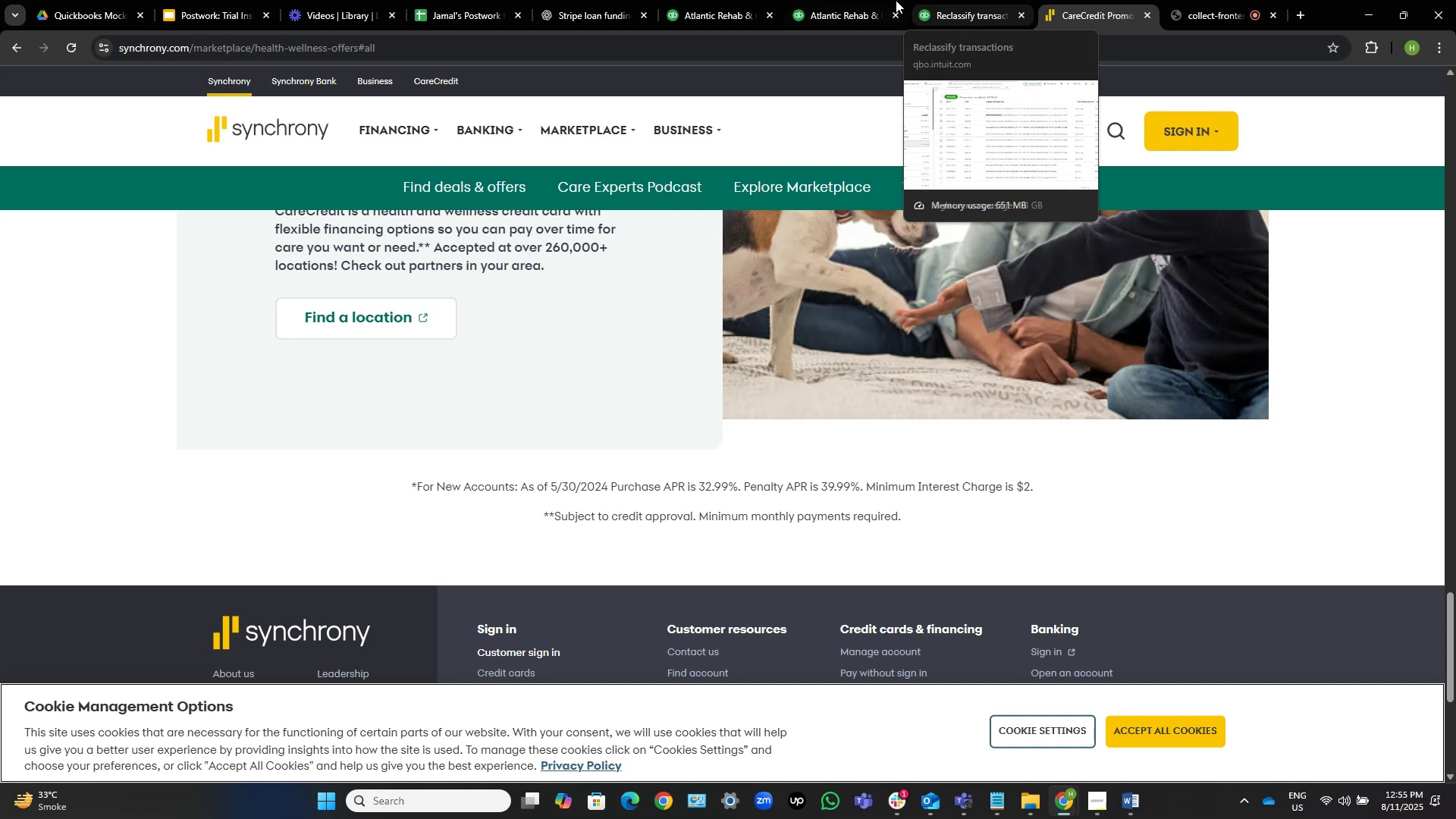 
left_click([953, 1])
 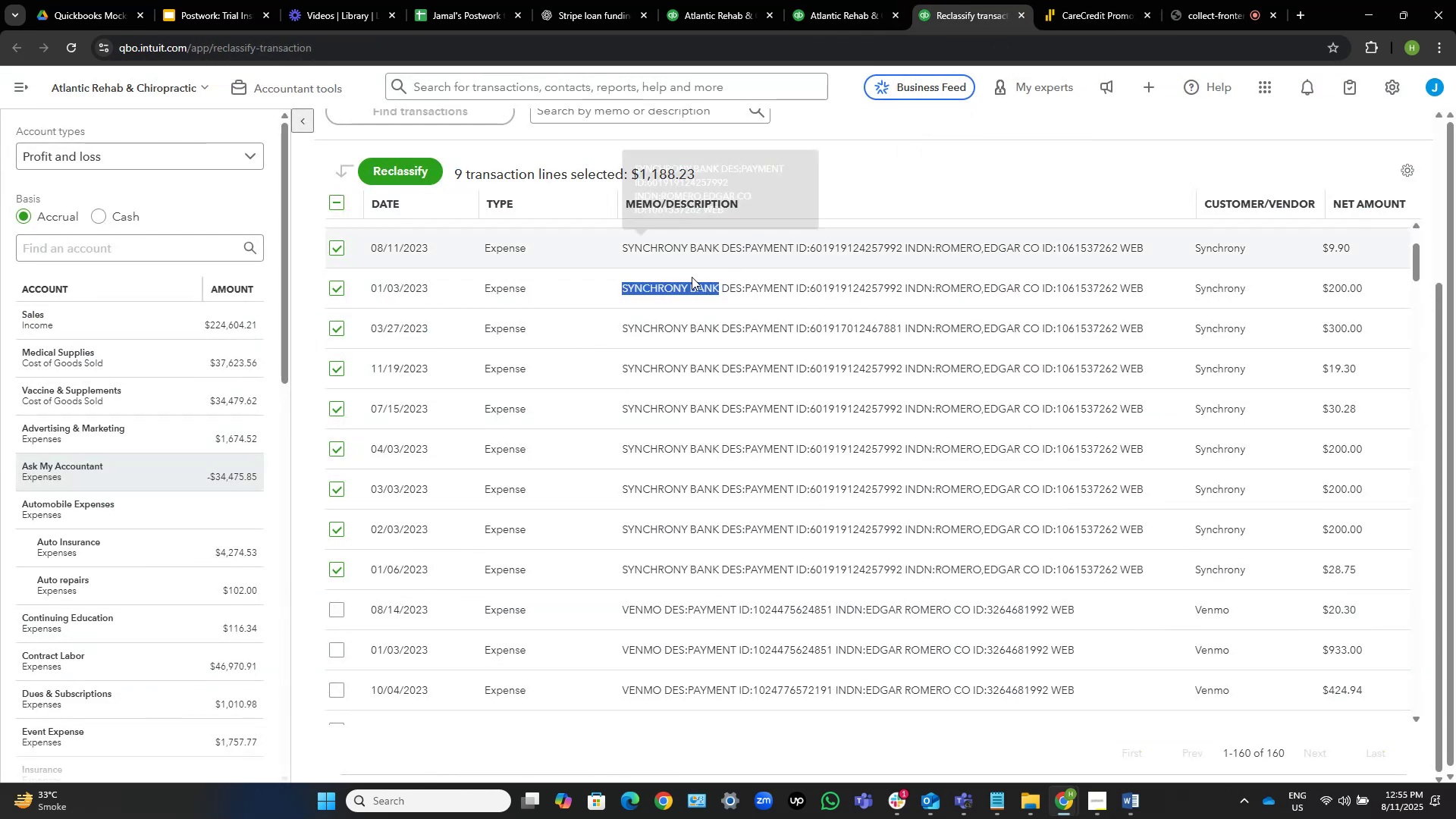 
scroll: coordinate [501, 349], scroll_direction: up, amount: 2.0
 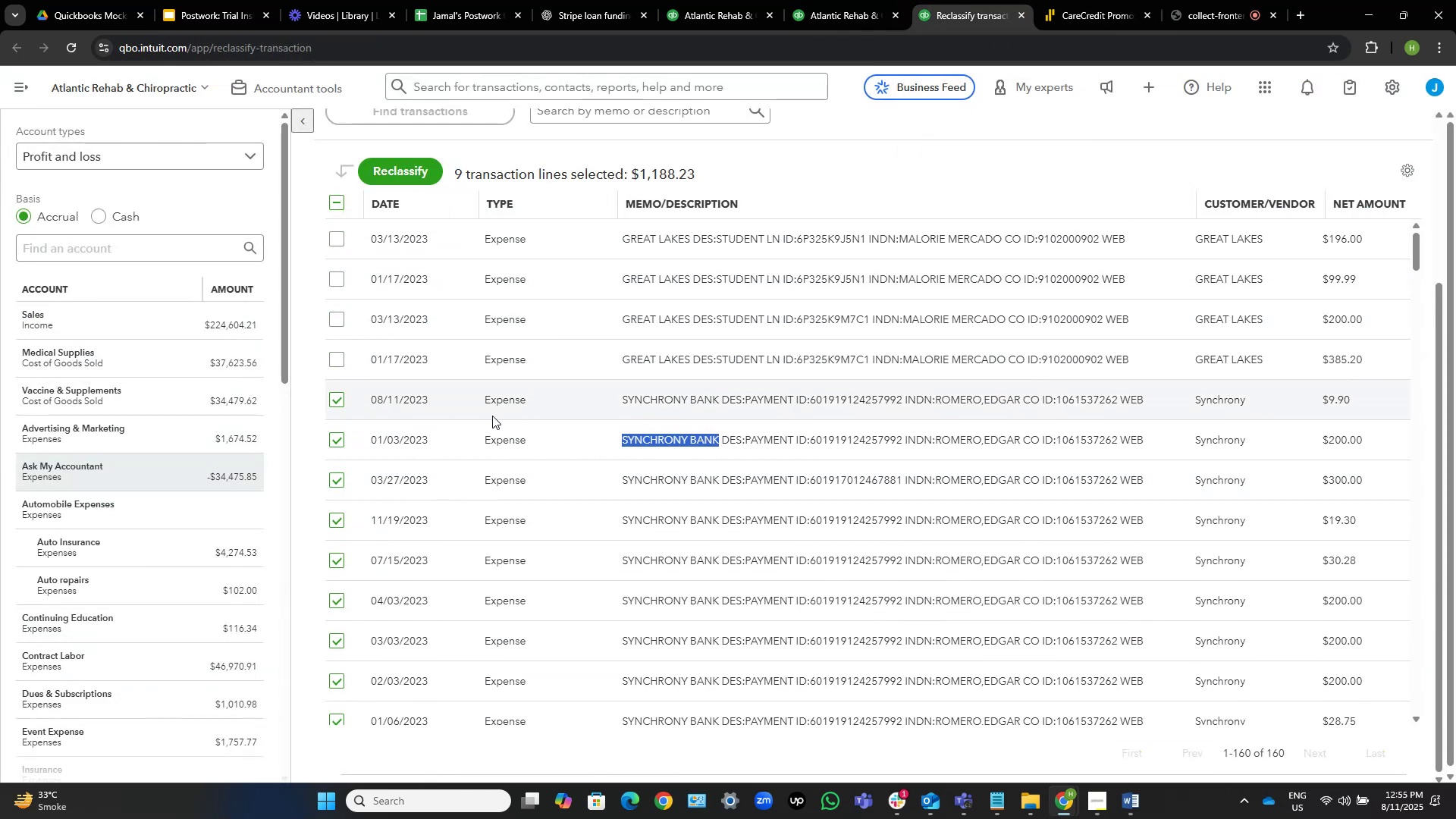 
scroll: coordinate [408, 527], scroll_direction: down, amount: 1.0
 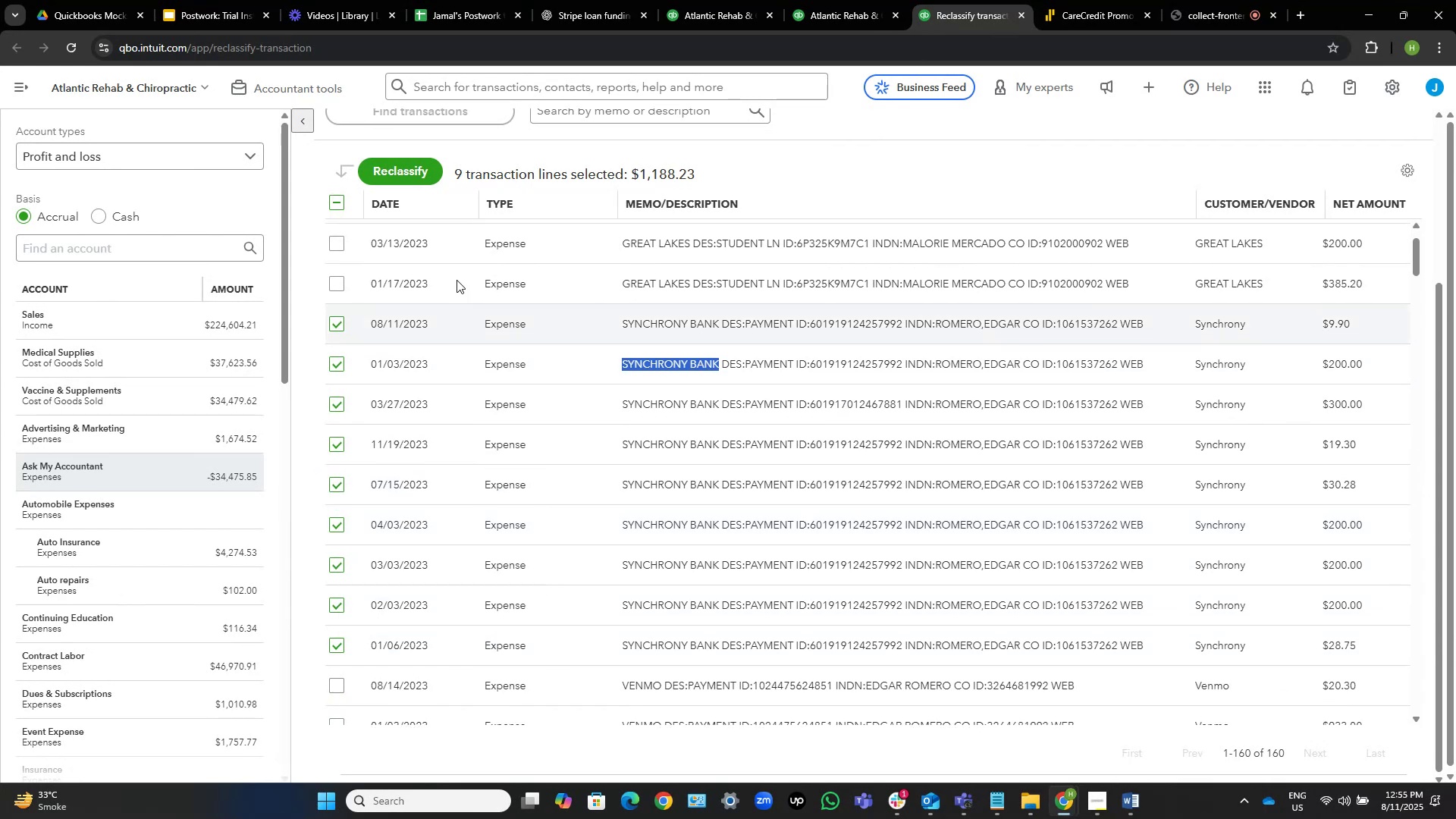 
left_click([412, 163])
 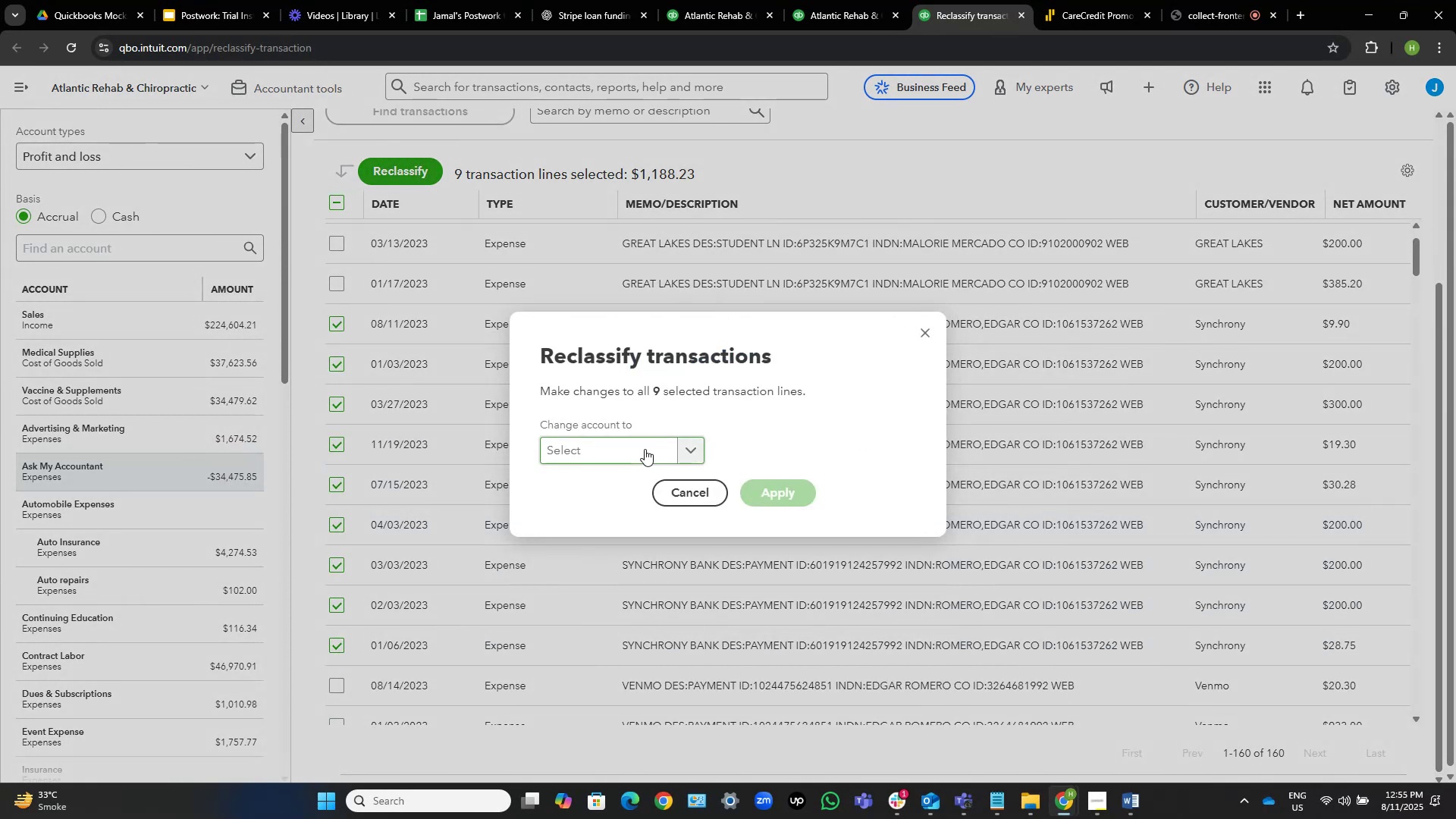 
left_click([645, 449])
 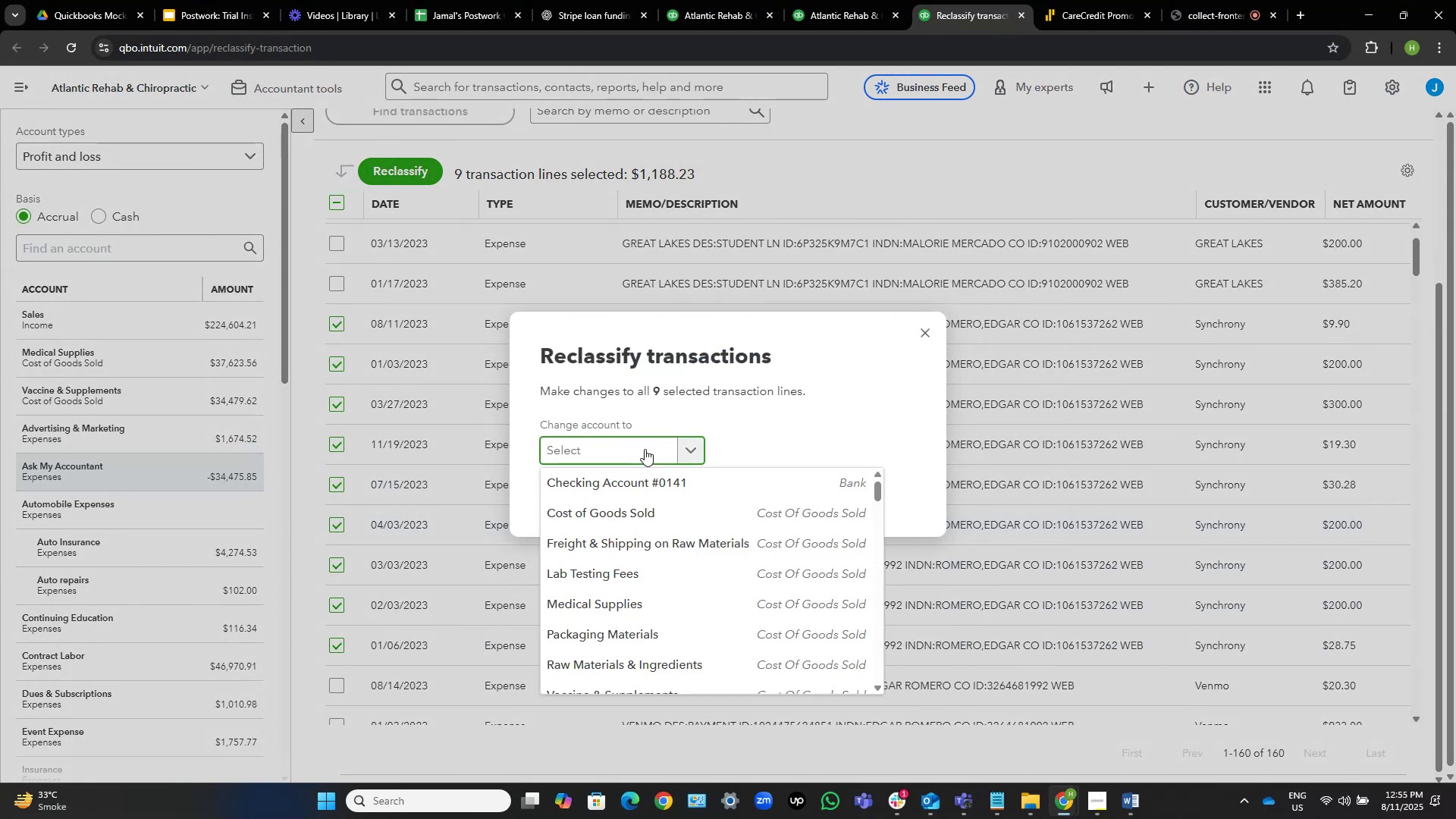 
type(offie s)
 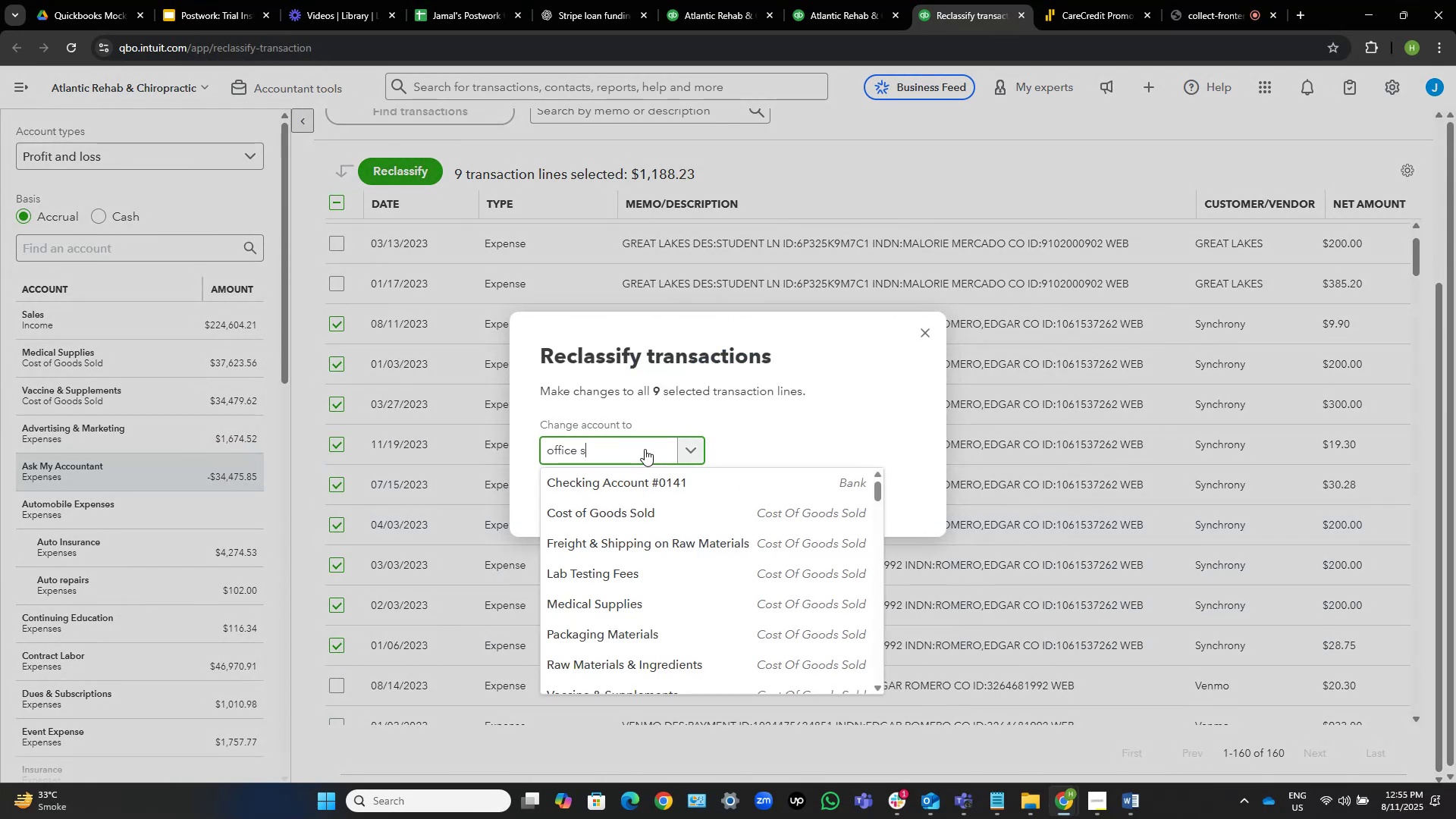 
hold_key(key=C, duration=0.32)
 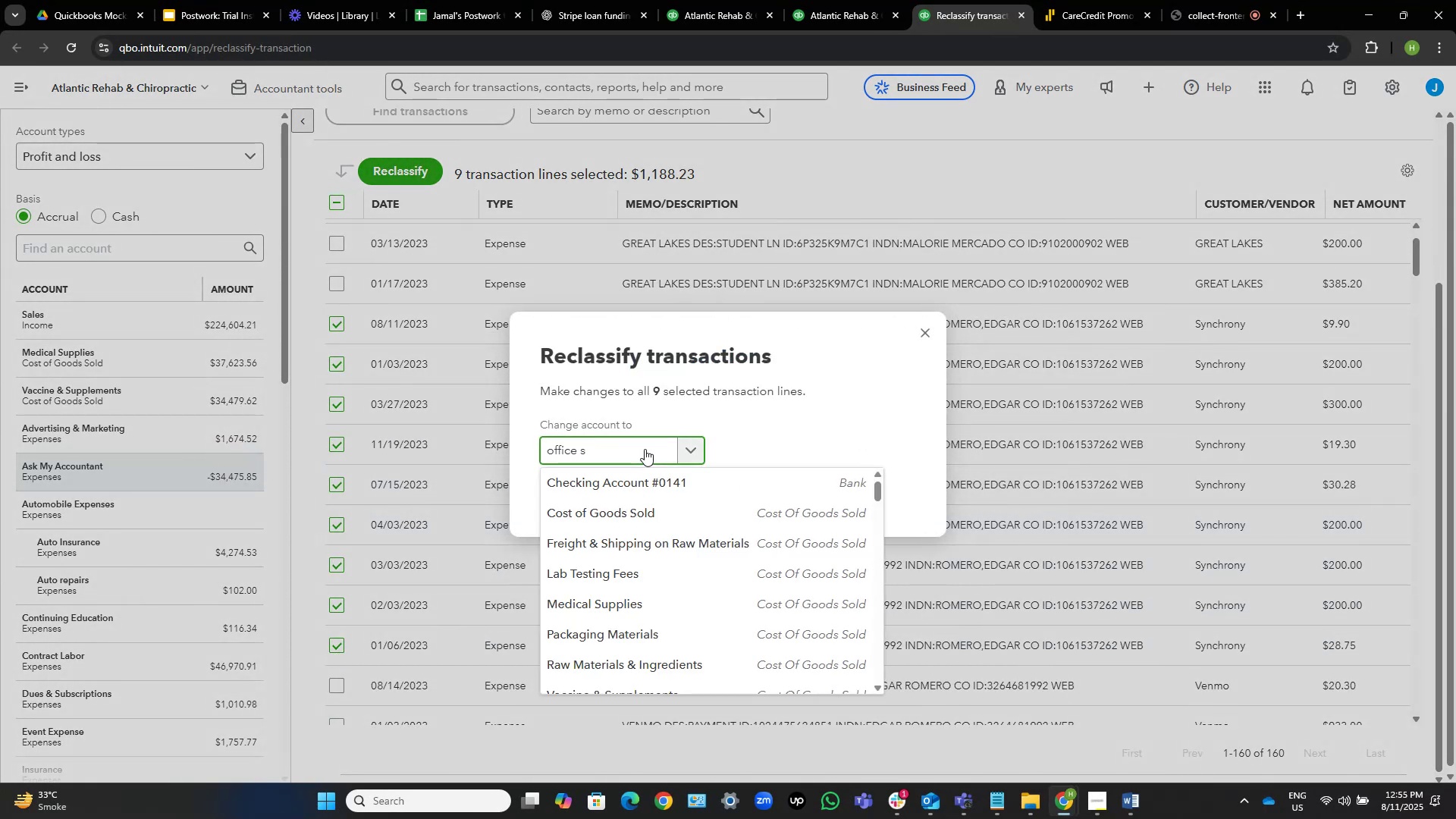 
key(ArrowDown)
 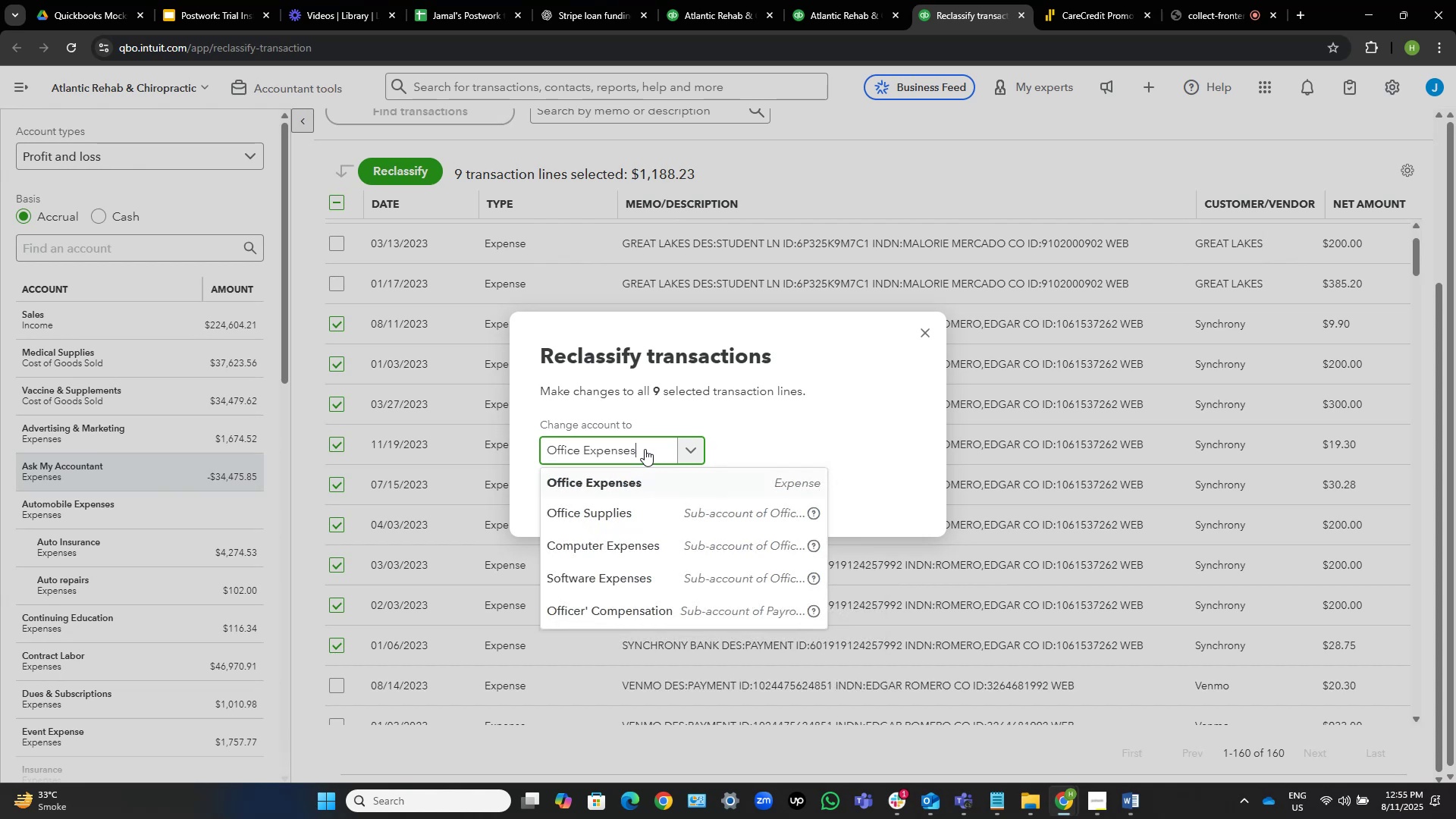 
key(ArrowDown)
 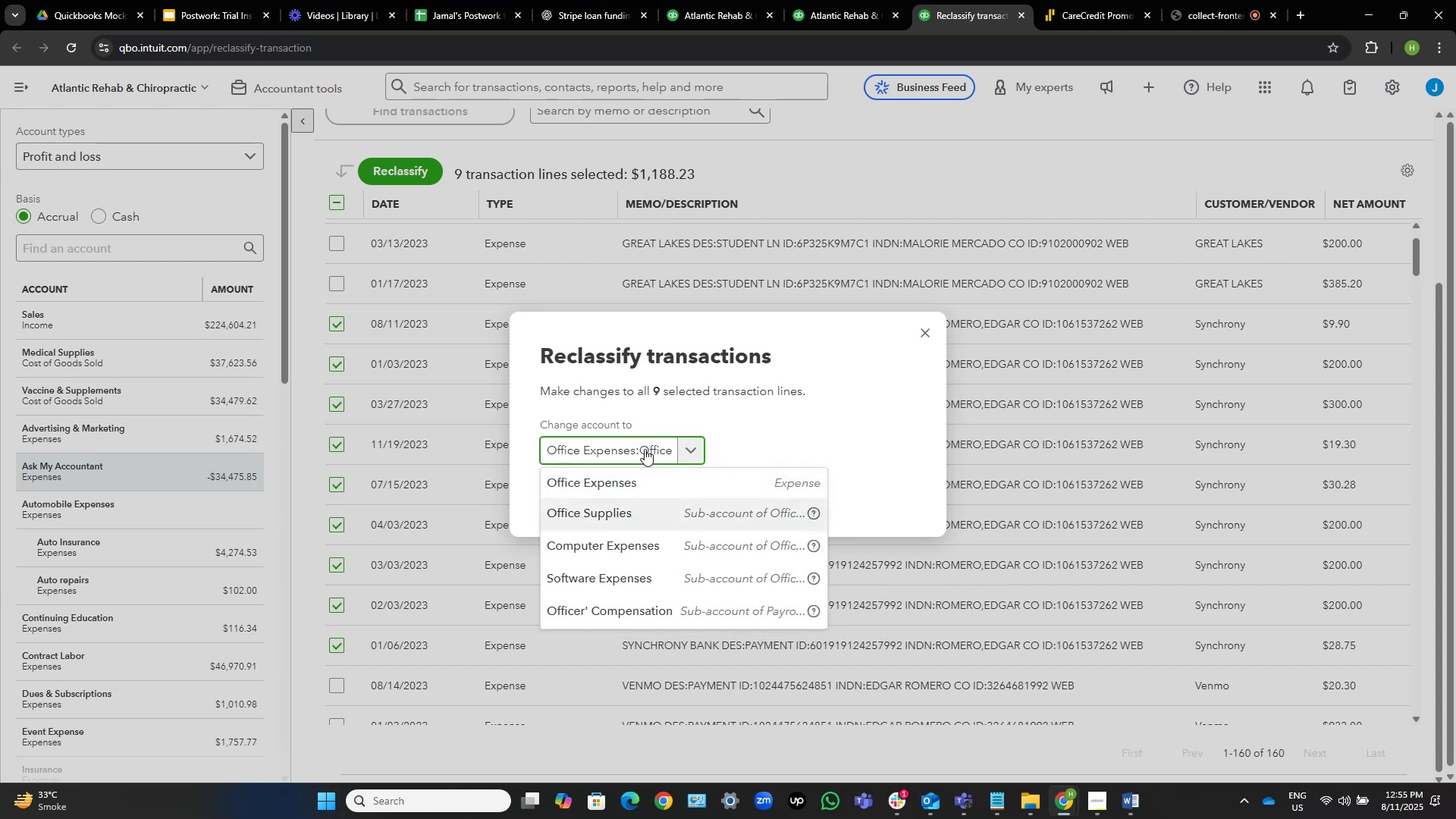 
key(NumpadEnter)
 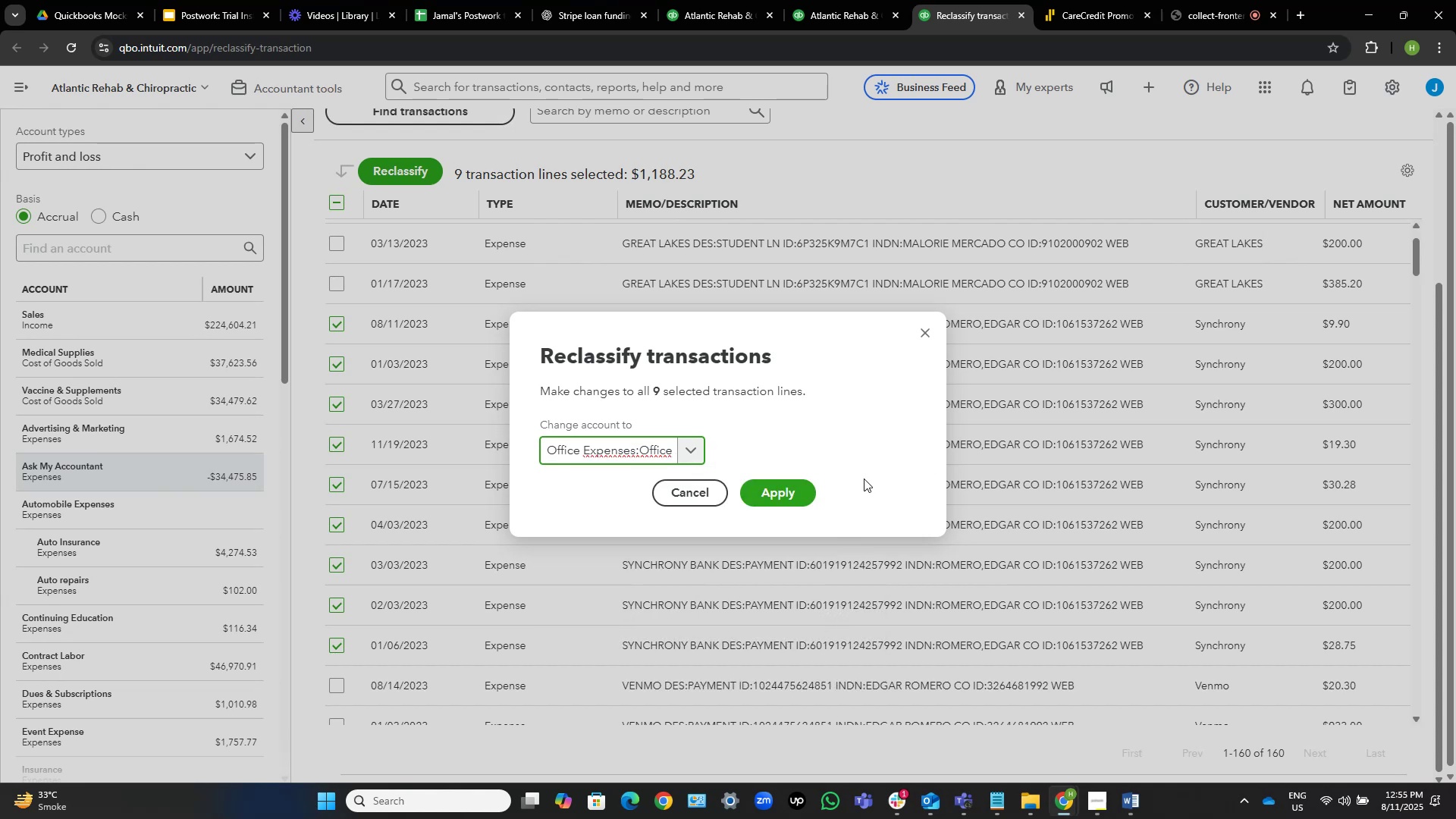 
left_click([786, 491])
 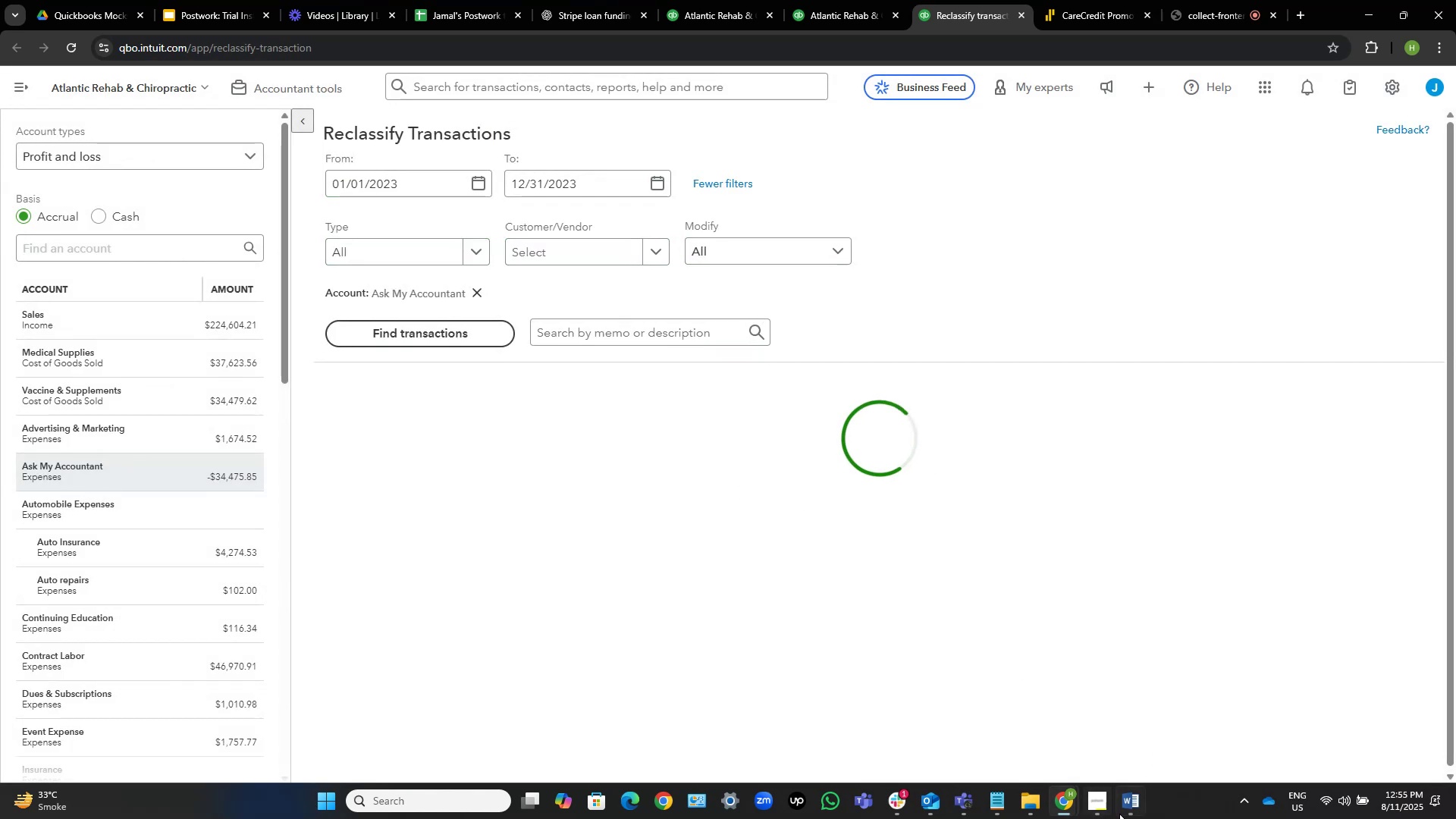 
left_click([1122, 808])
 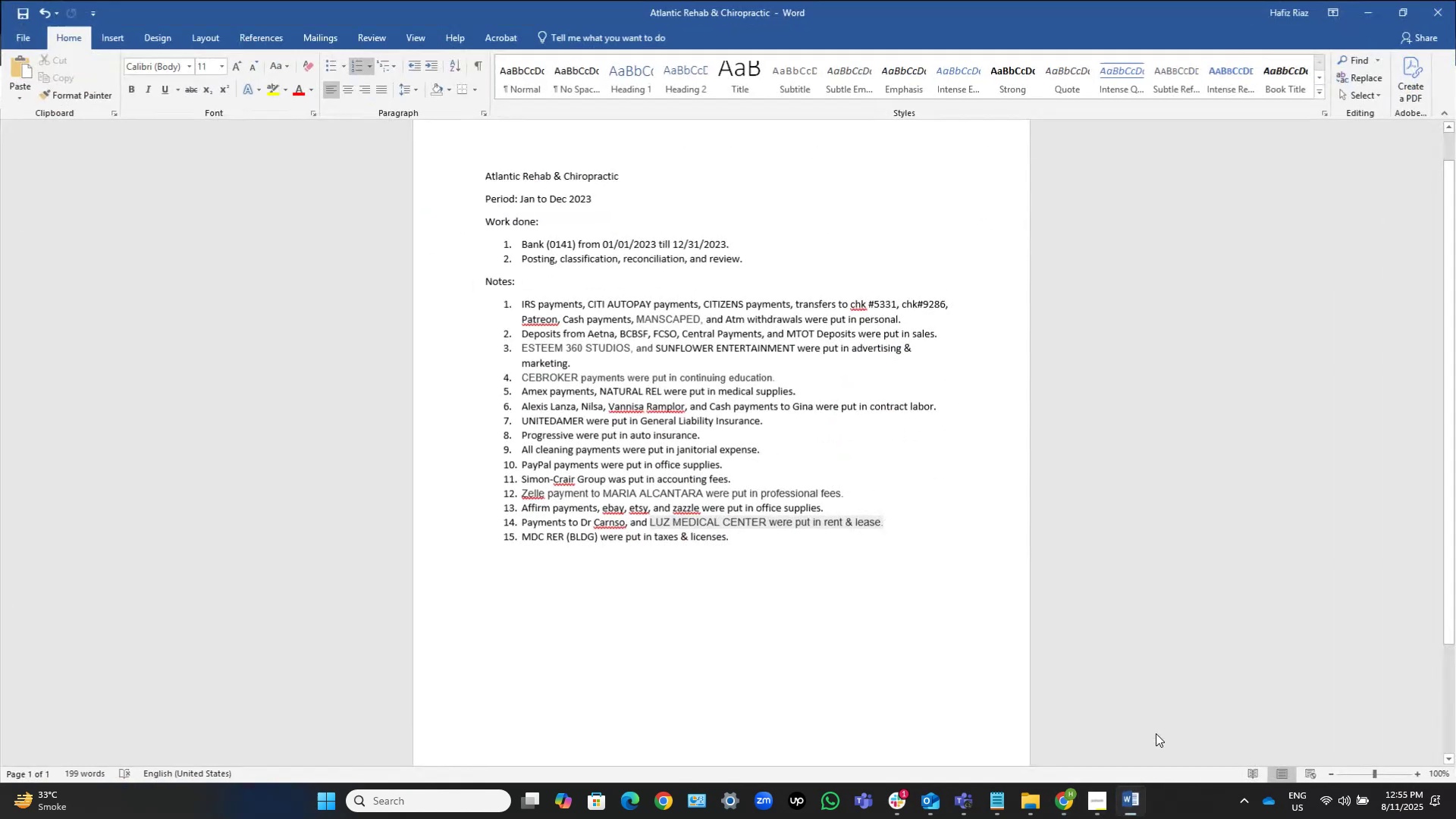 
key(Control+V)
 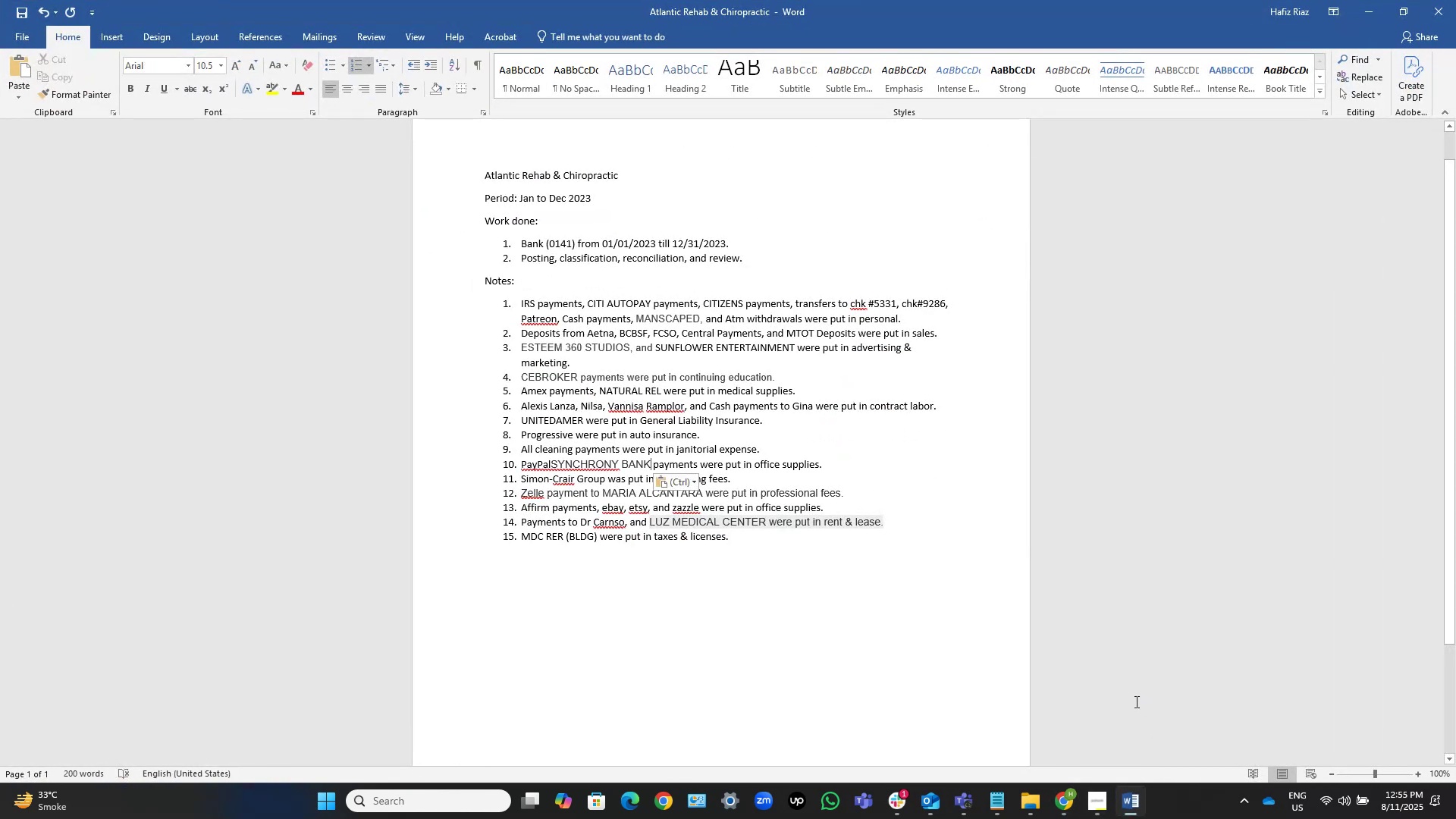 
key(ArrowRight)
 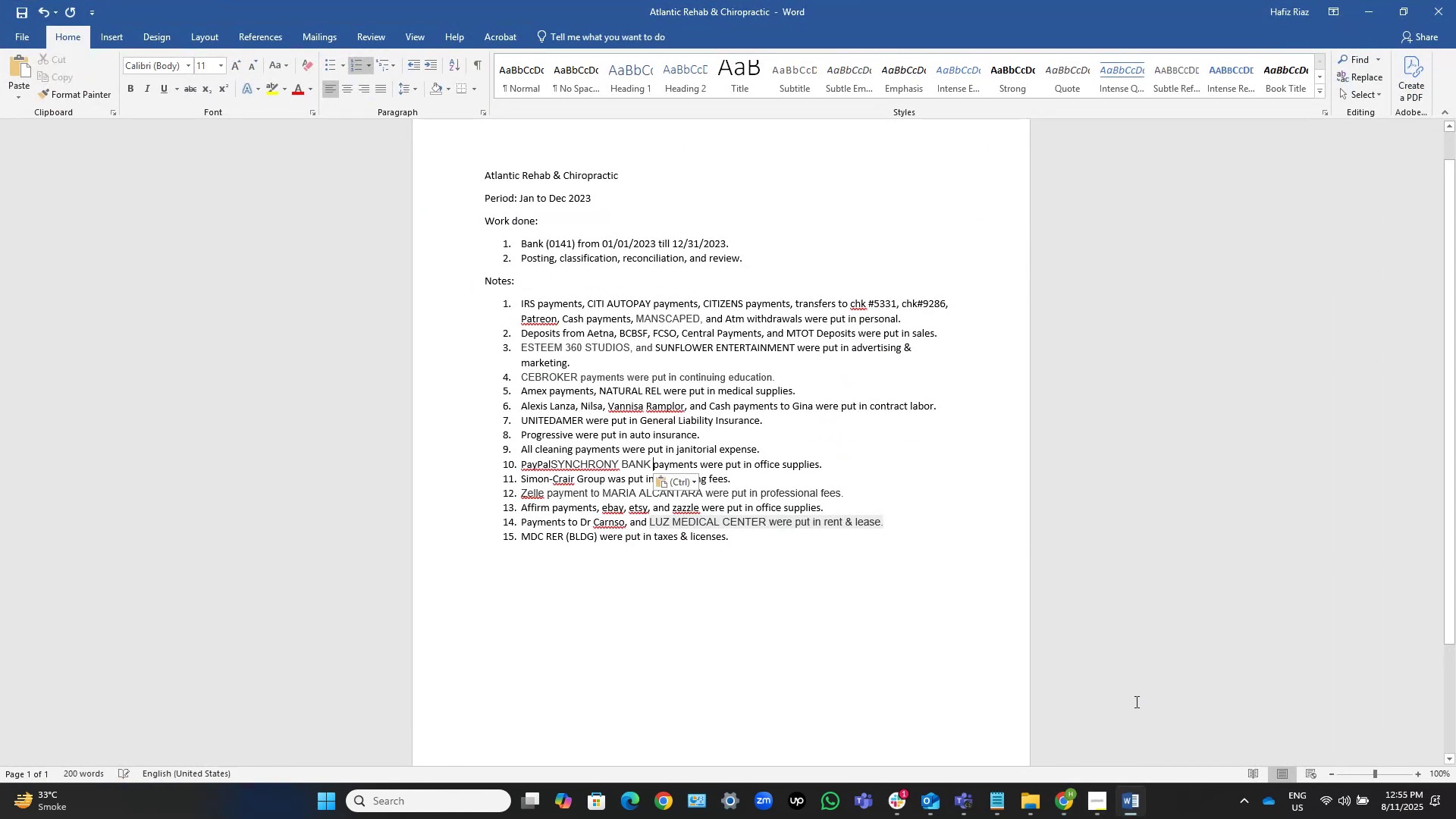 
key(Control+Z)
 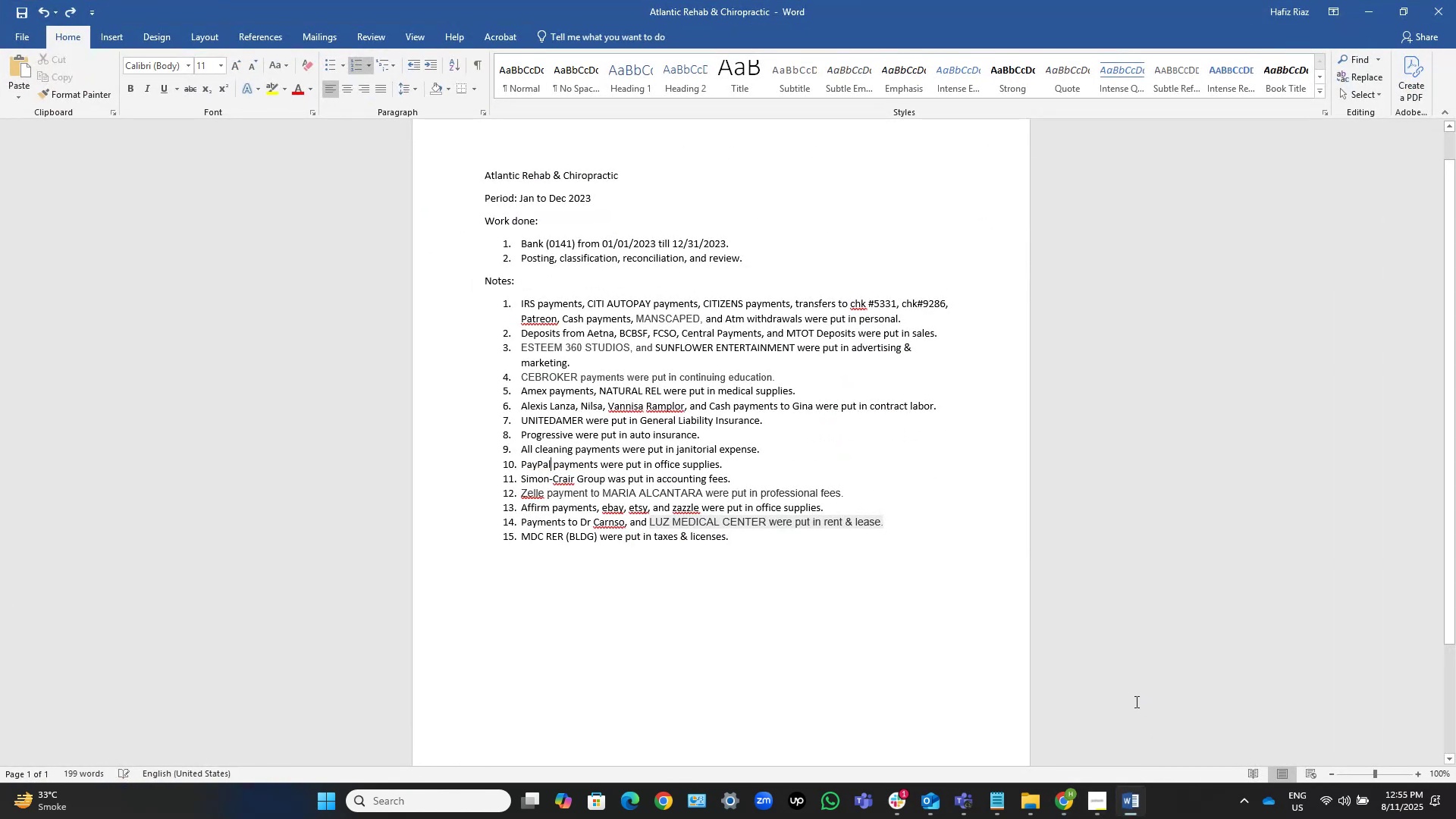 
key(Control+ArrowRight)
 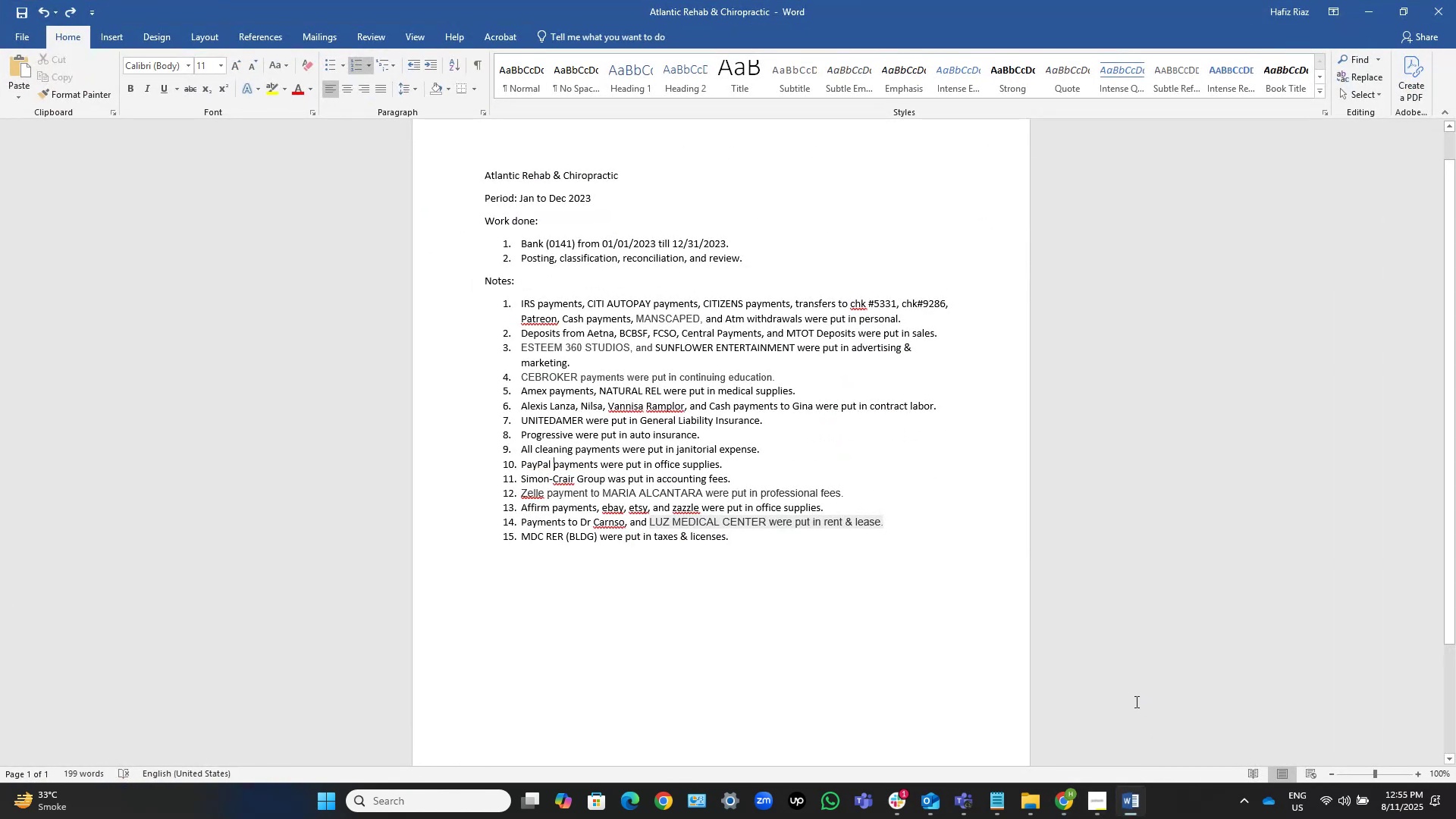 
key(Control+ArrowRight)
 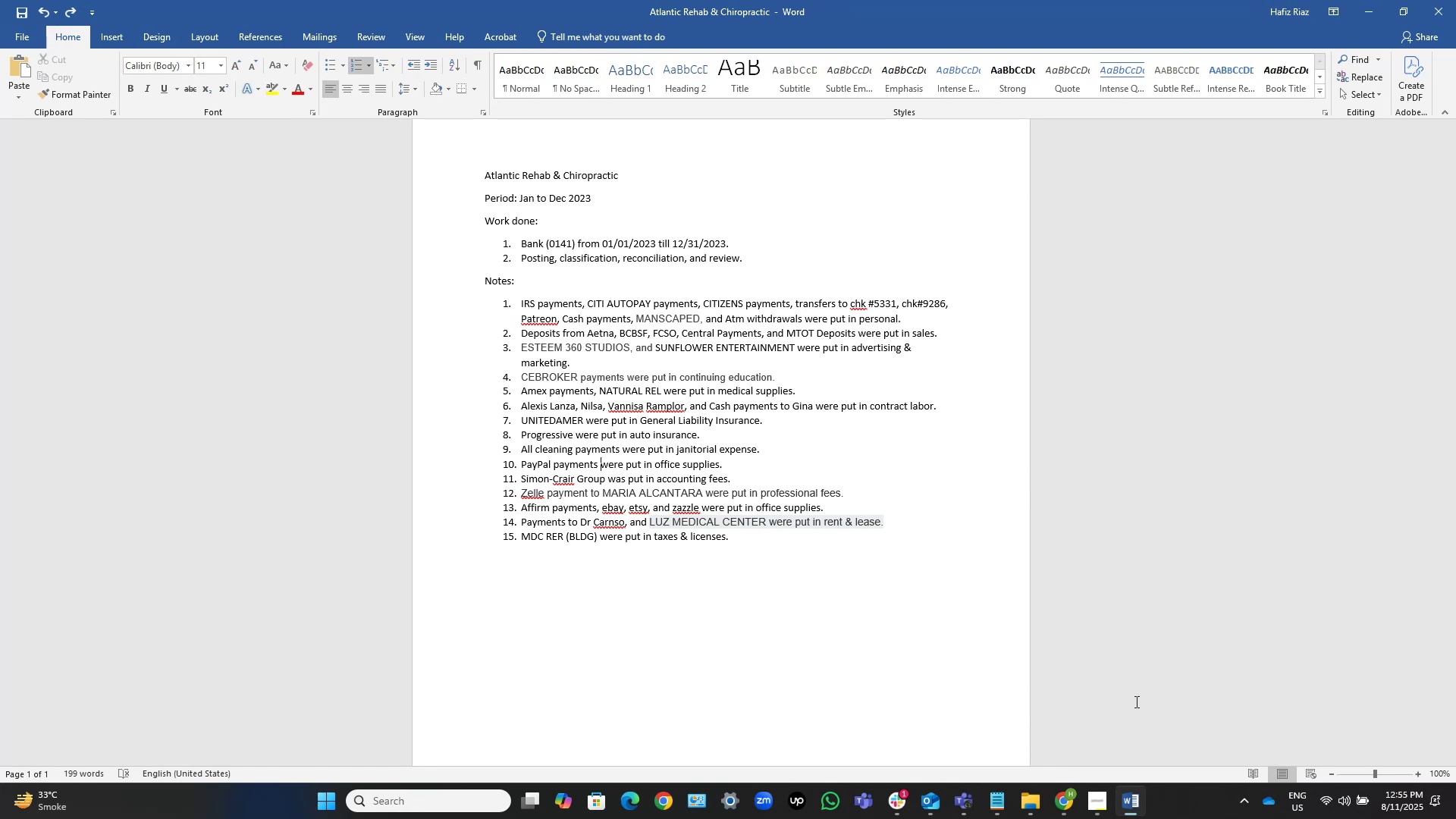 
key(Backspace)
 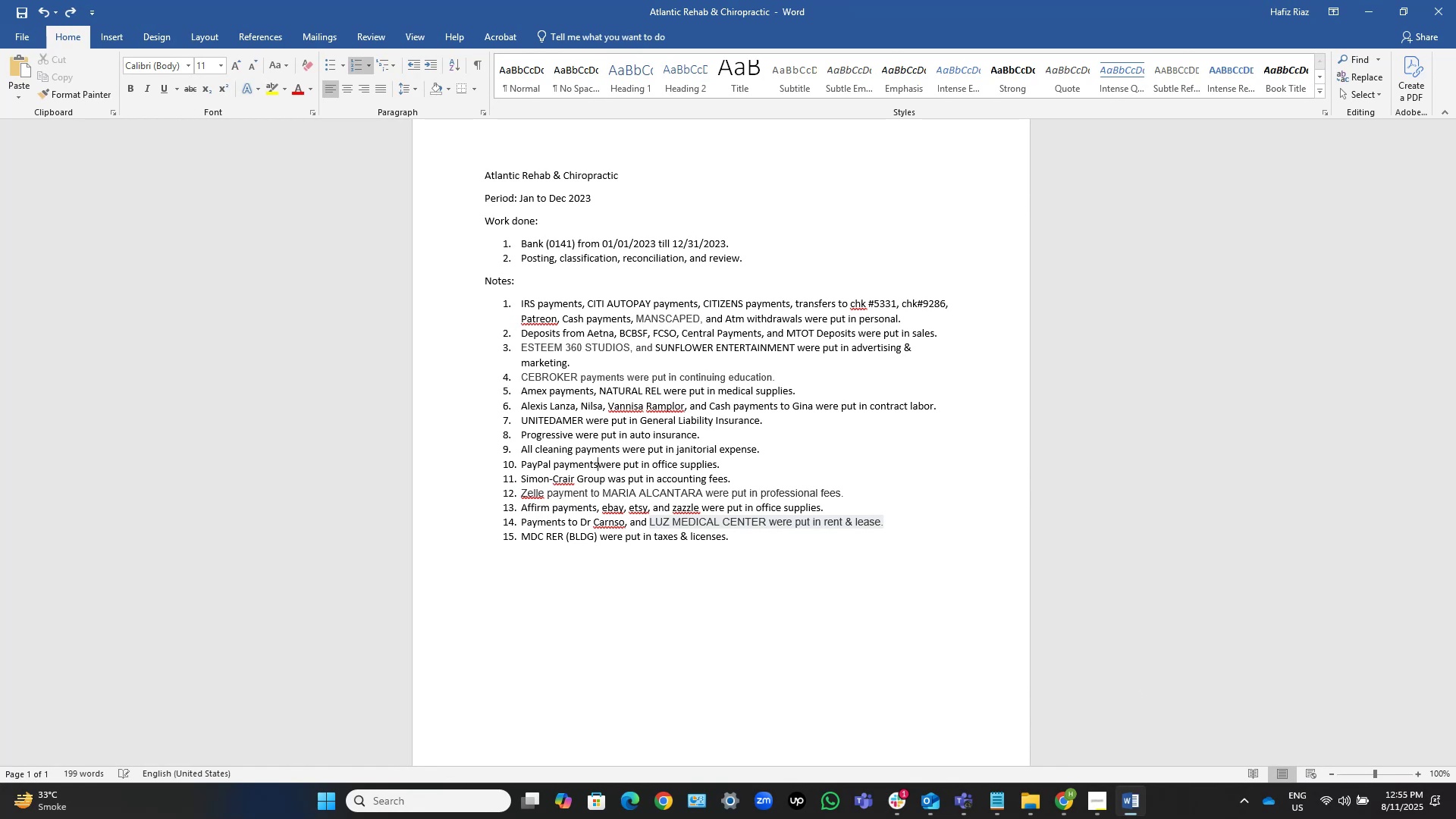 
key(Comma)
 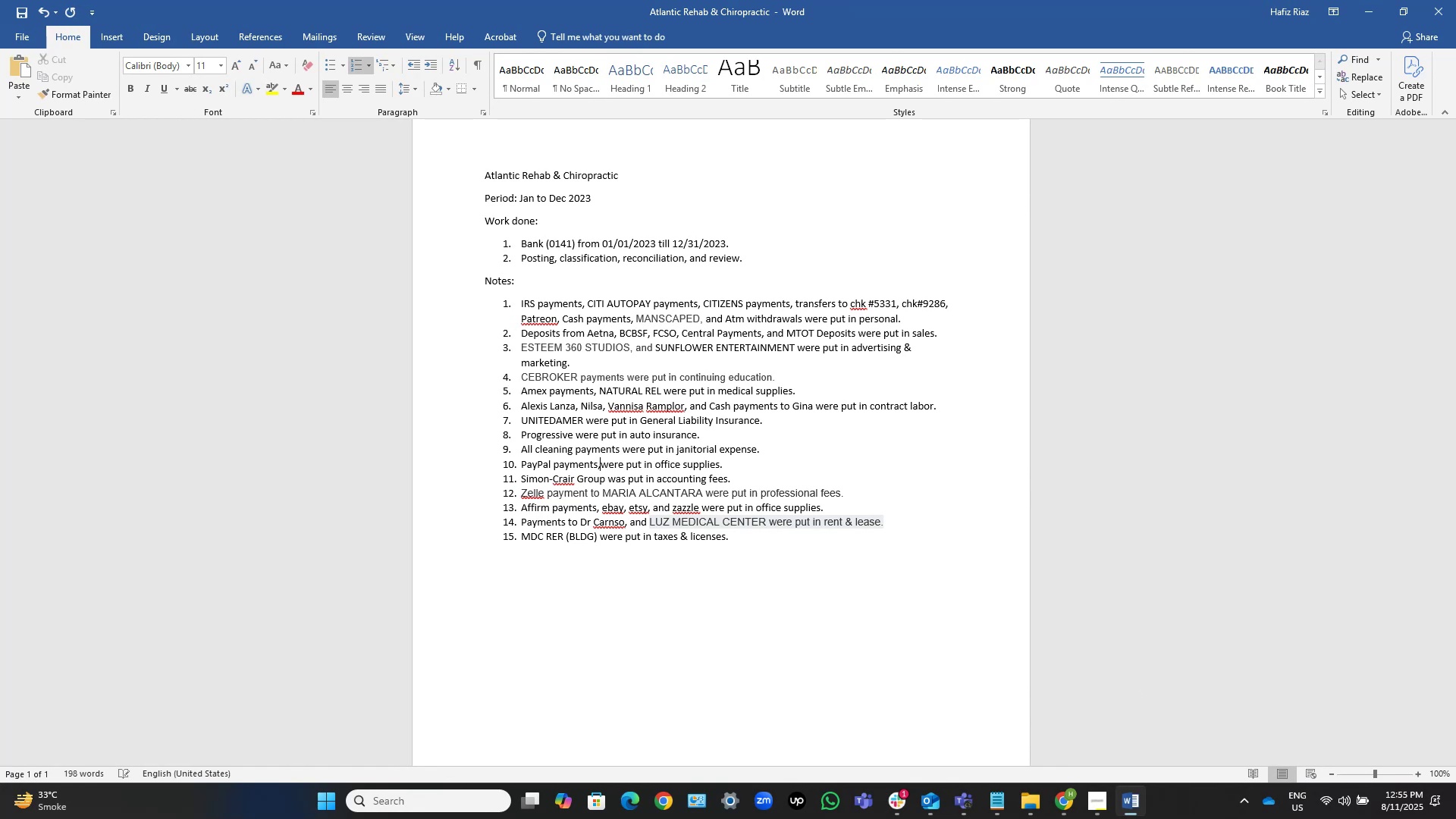 
key(Space)
 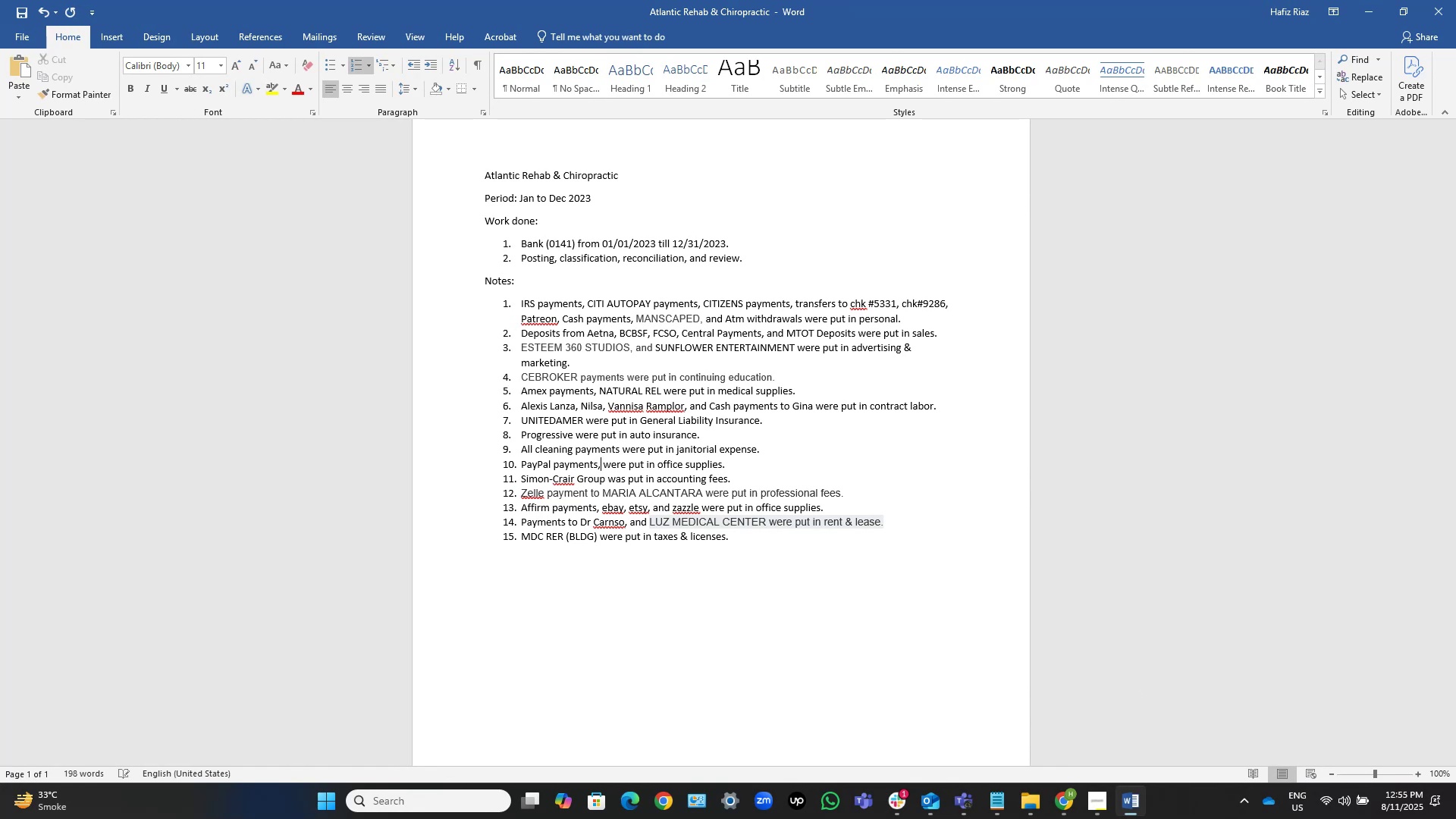 
key(Control+V)
 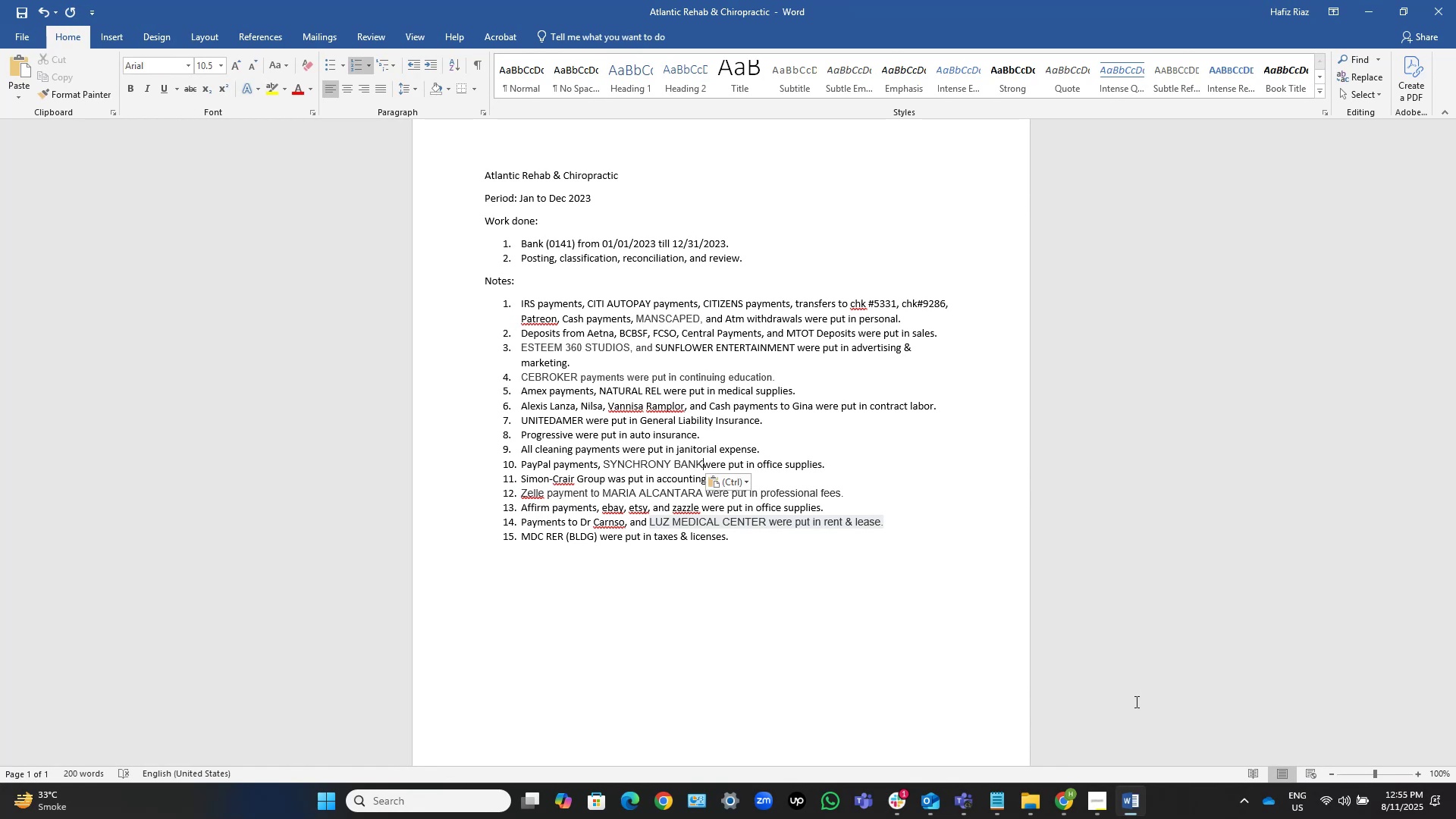 
key(ArrowLeft)
 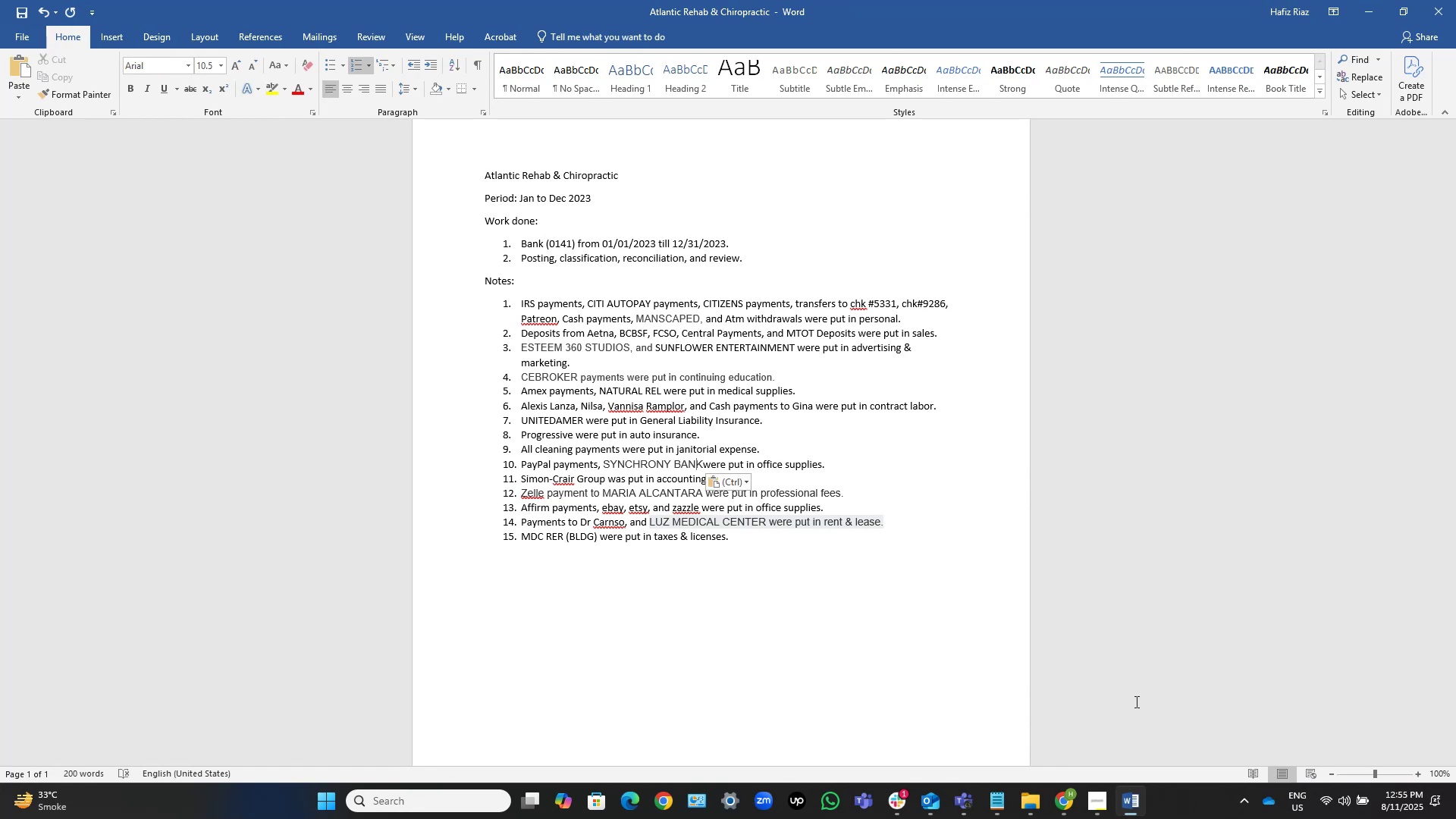 
key(ArrowRight)
 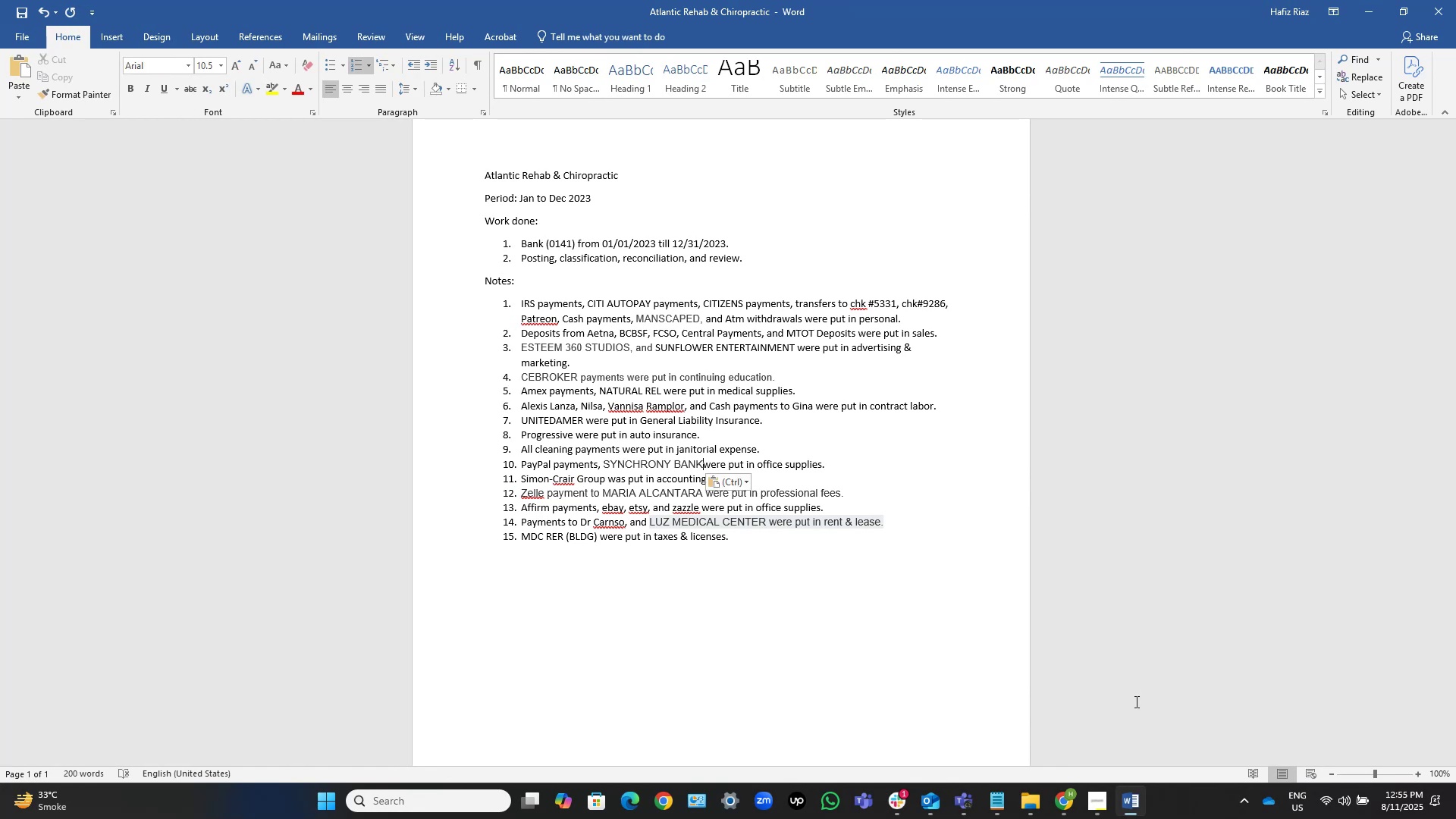 
key(Space)
 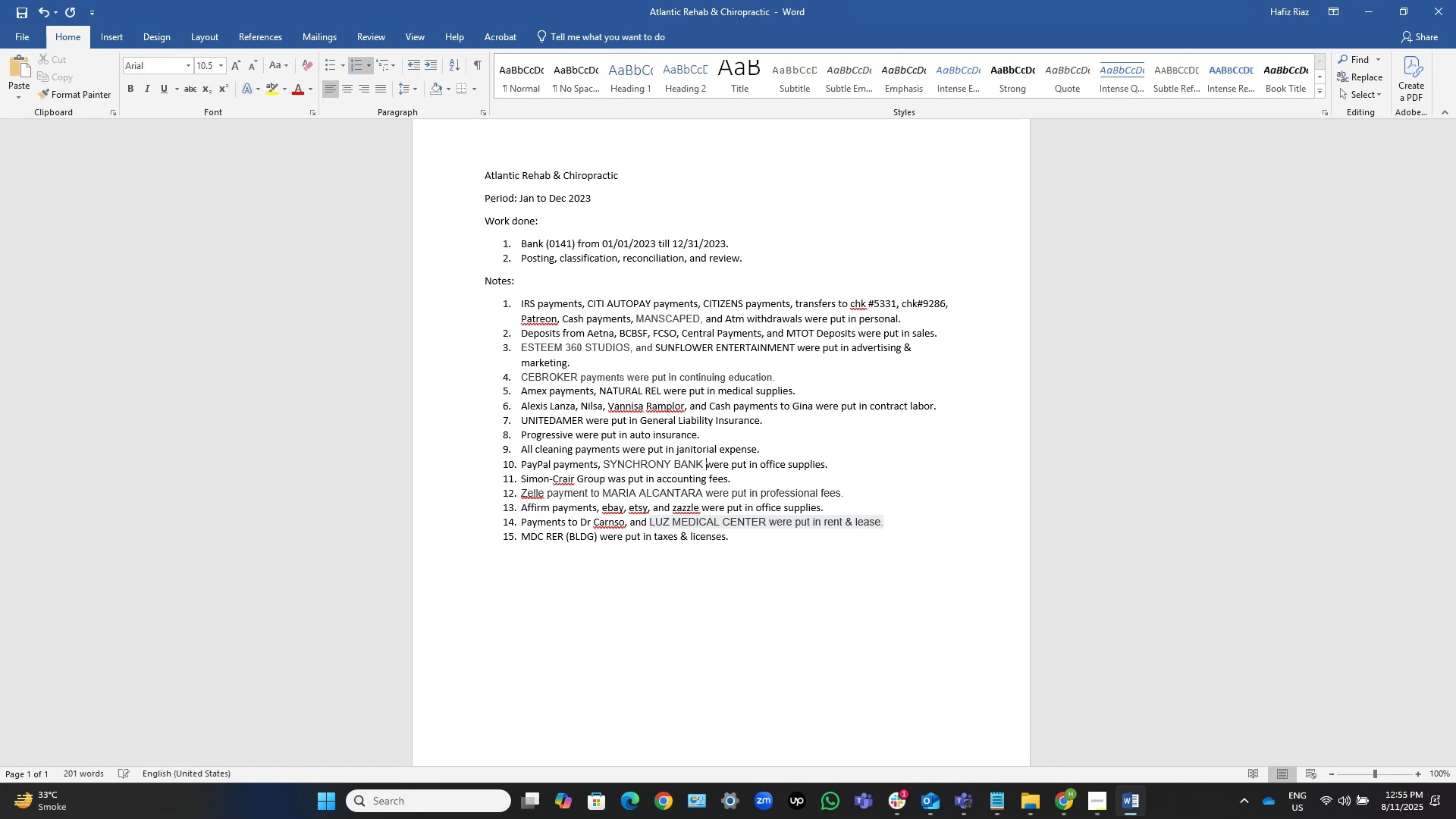 
key(Control+S)
 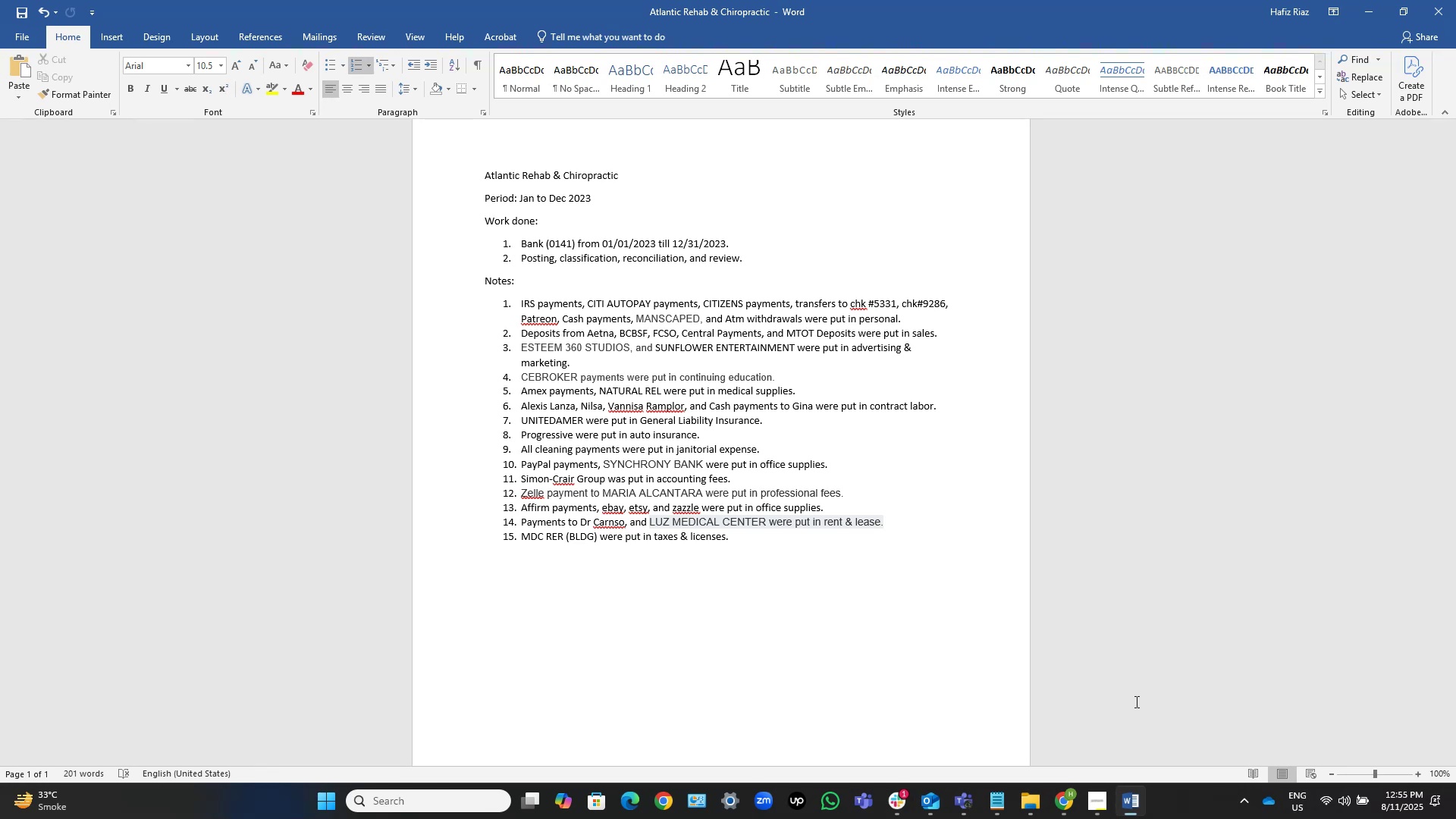 
wait(15.89)
 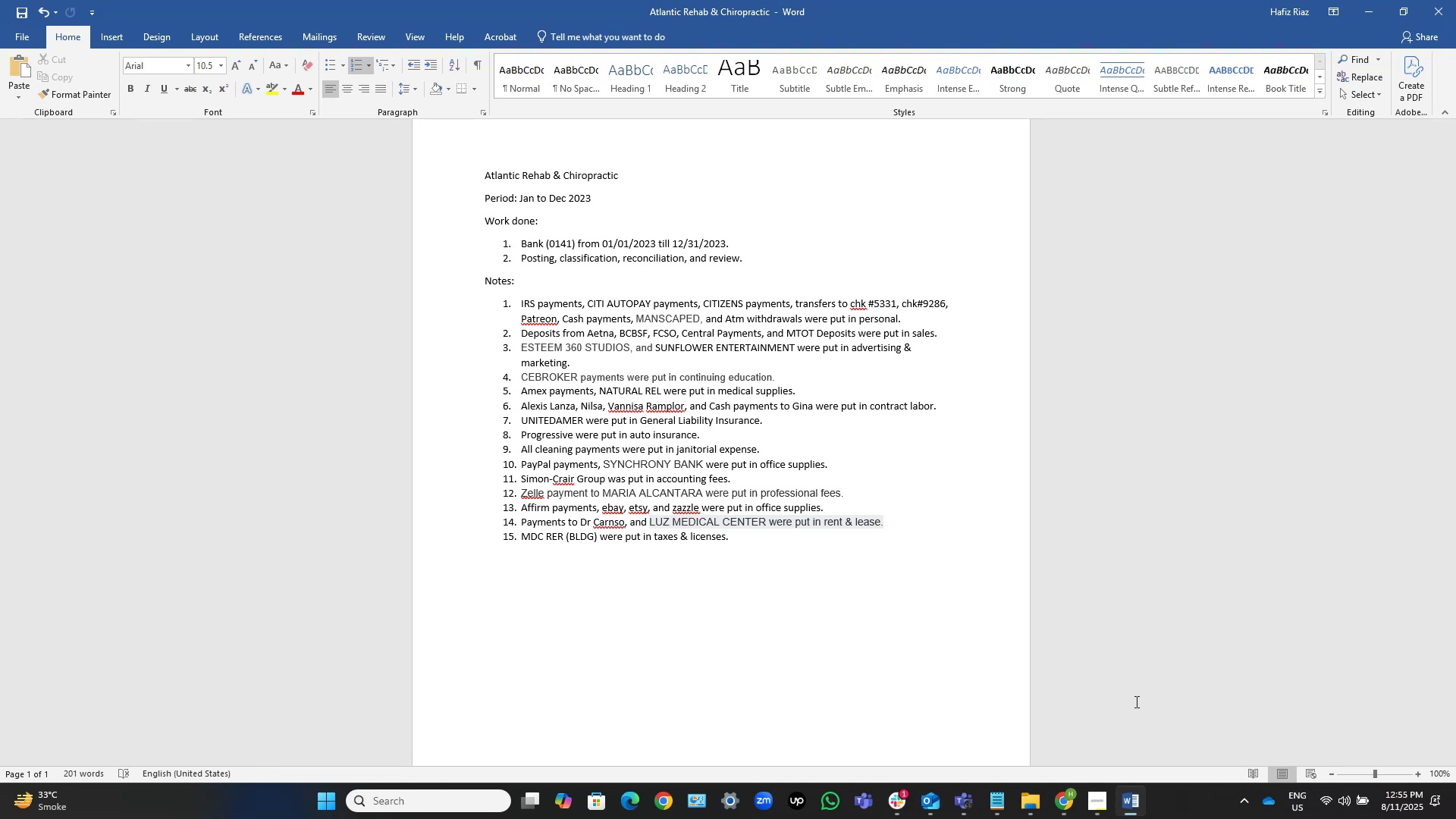 
left_click([1367, 0])
 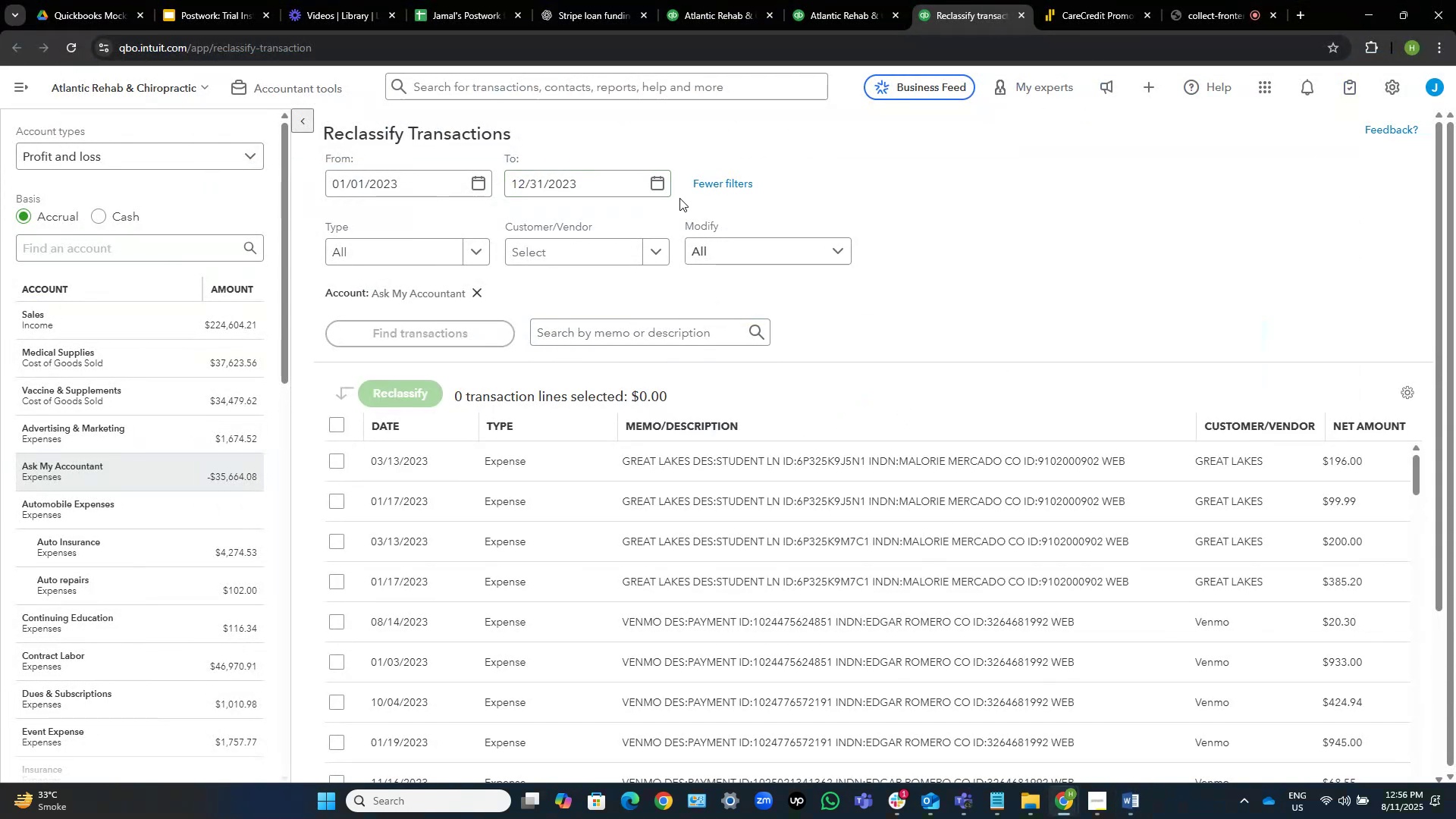 
scroll: coordinate [876, 344], scroll_direction: down, amount: 2.0
 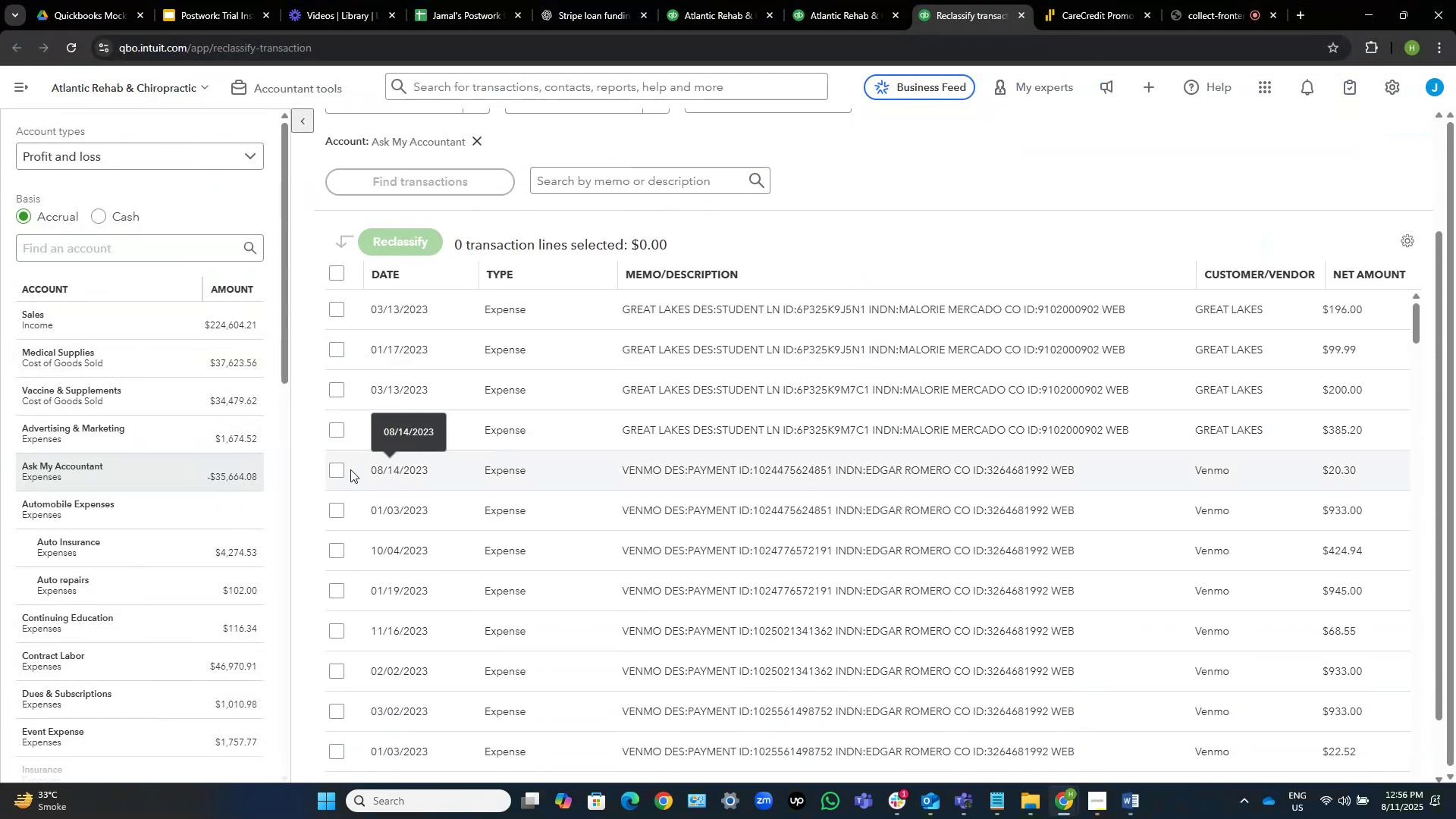 
left_click([342, 469])
 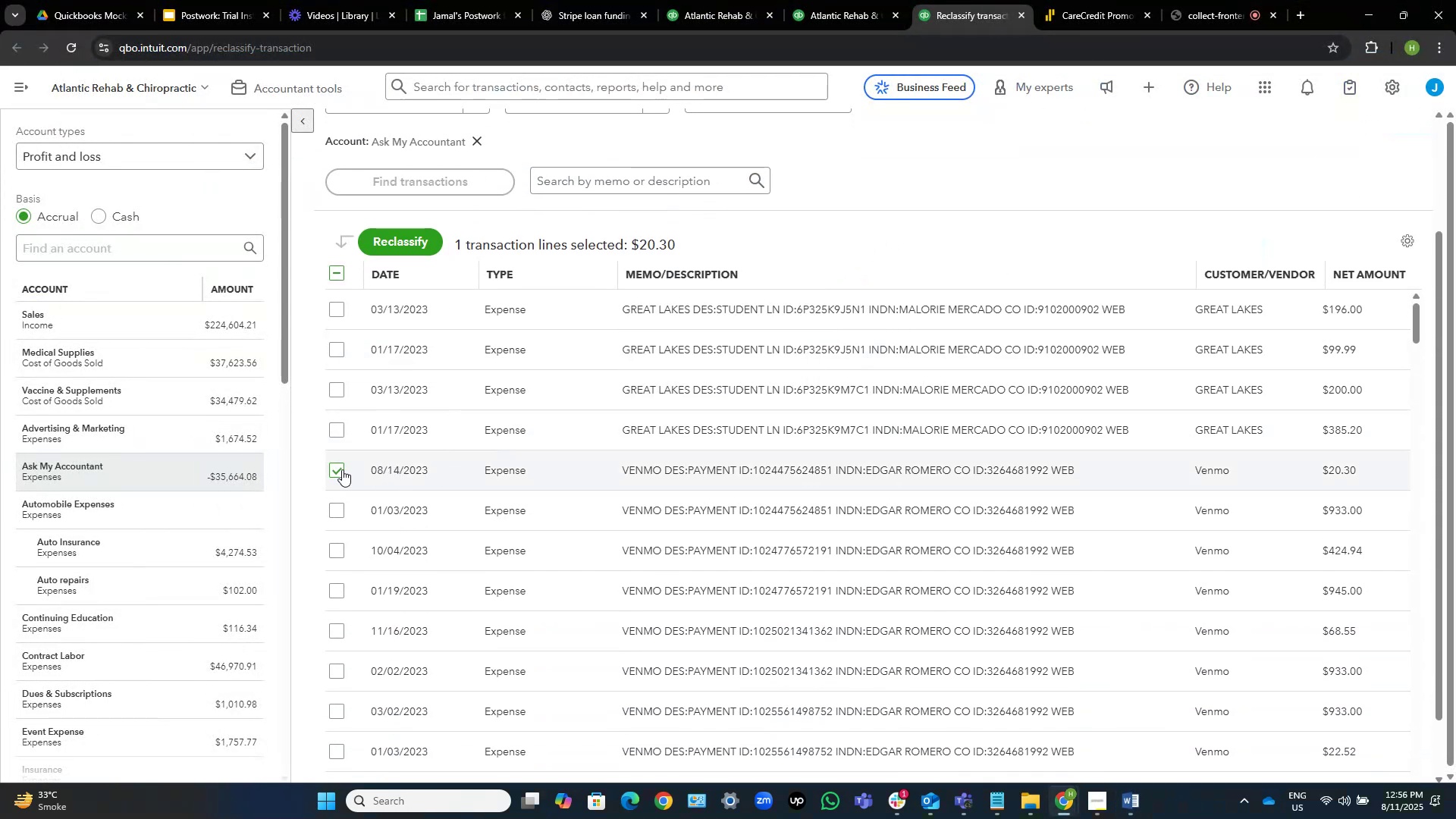 
scroll: coordinate [347, 498], scroll_direction: down, amount: 3.0
 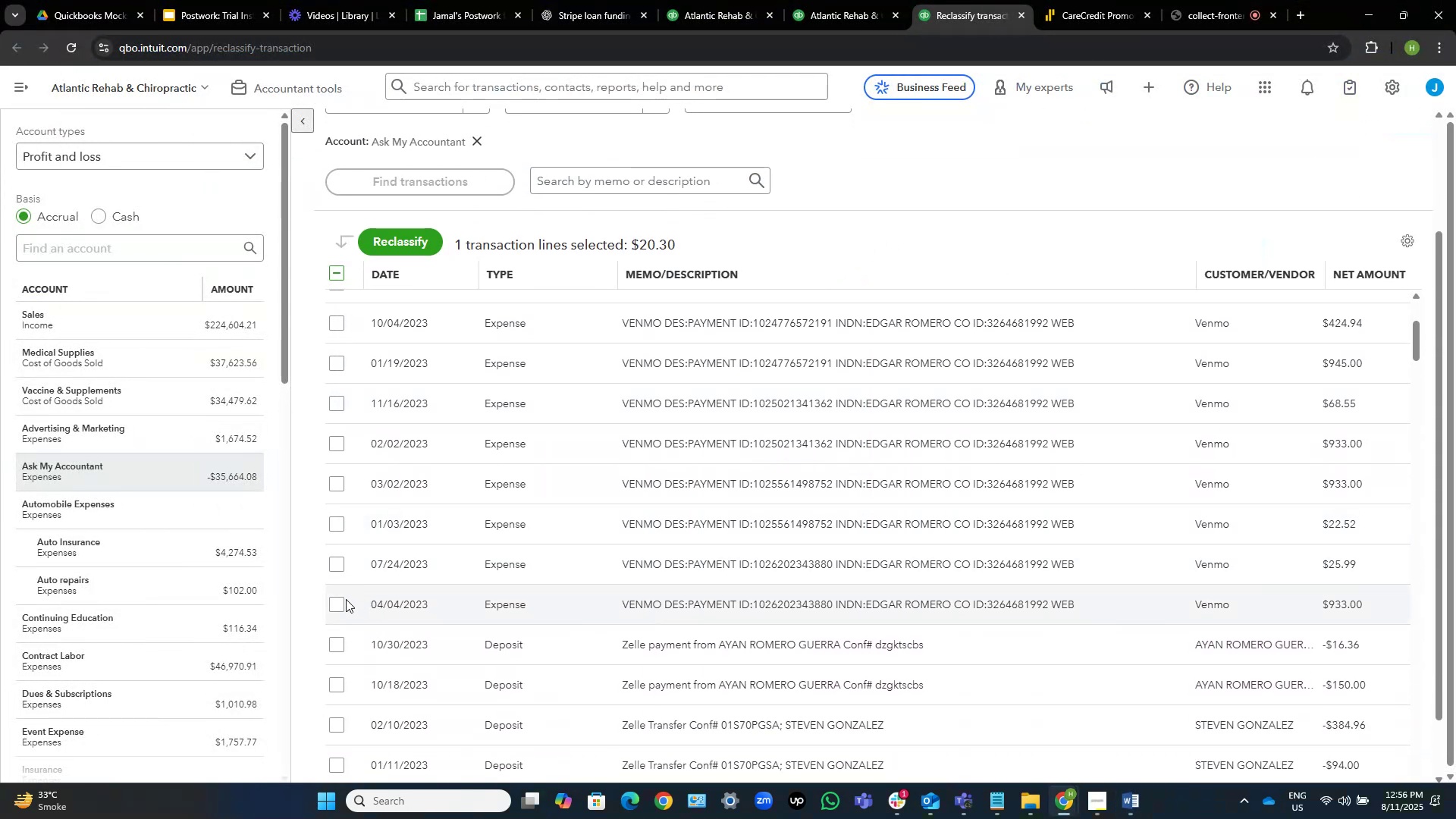 
left_click([338, 605])
 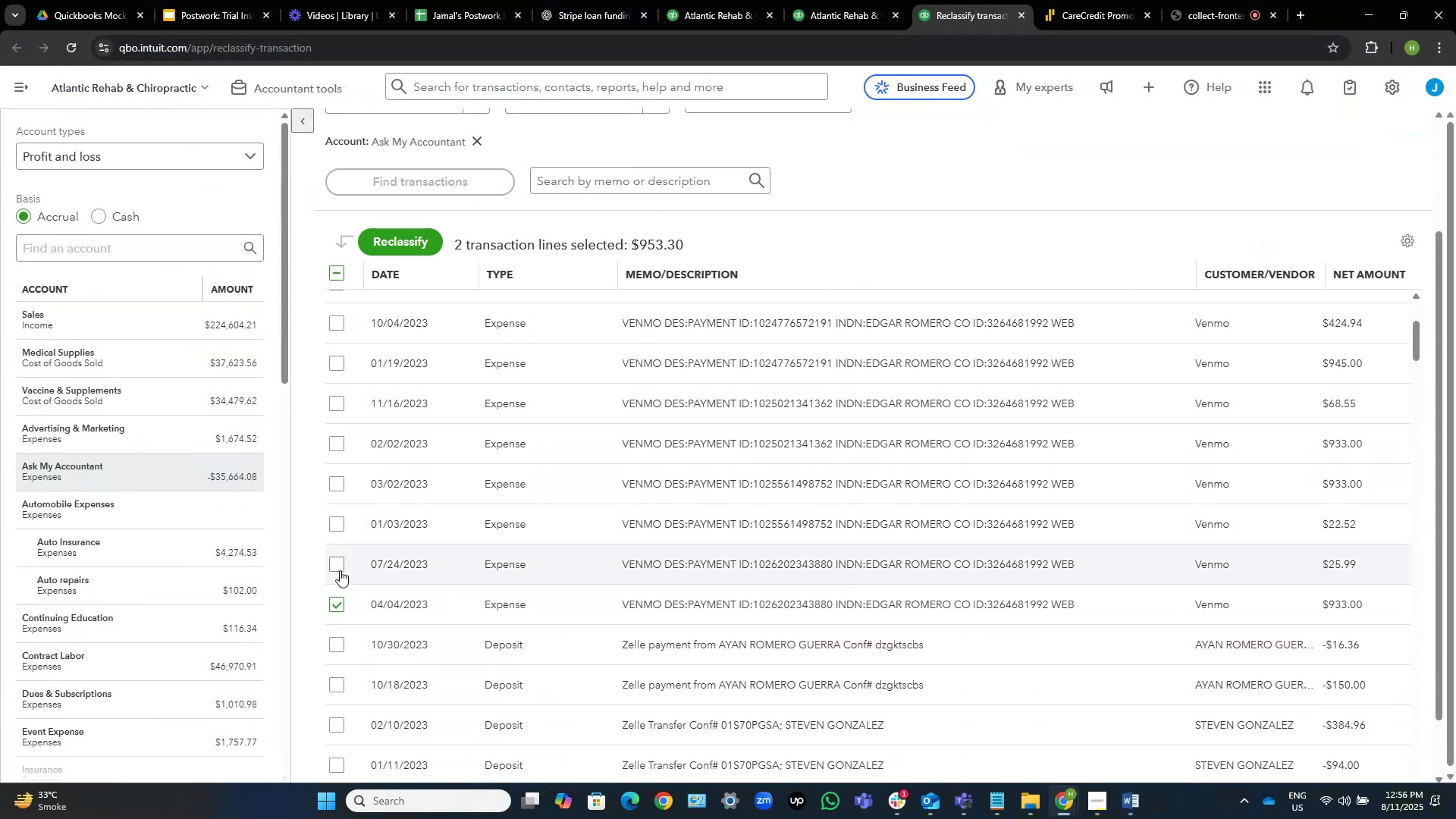 
left_click([335, 565])
 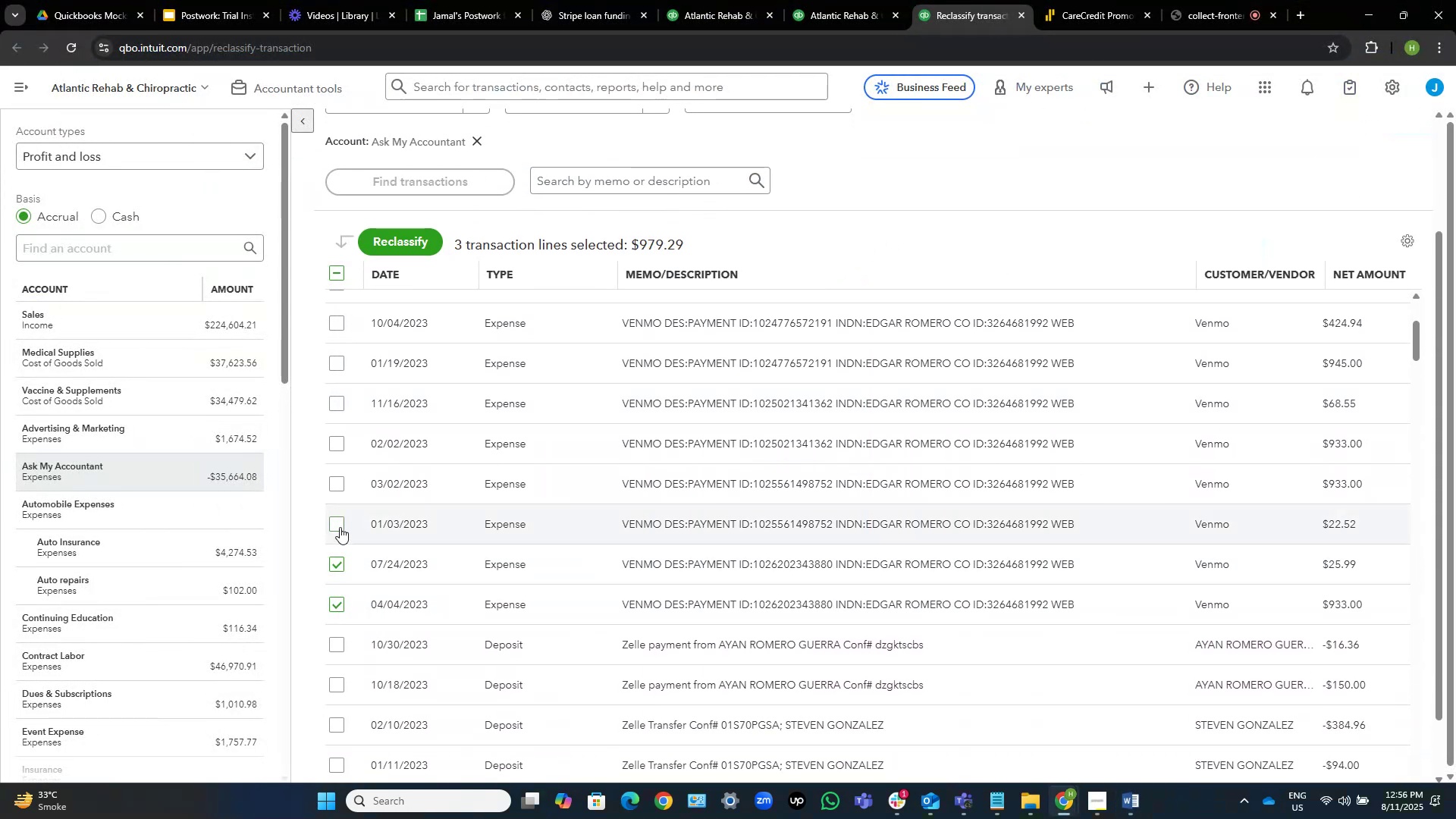 
left_click([337, 522])
 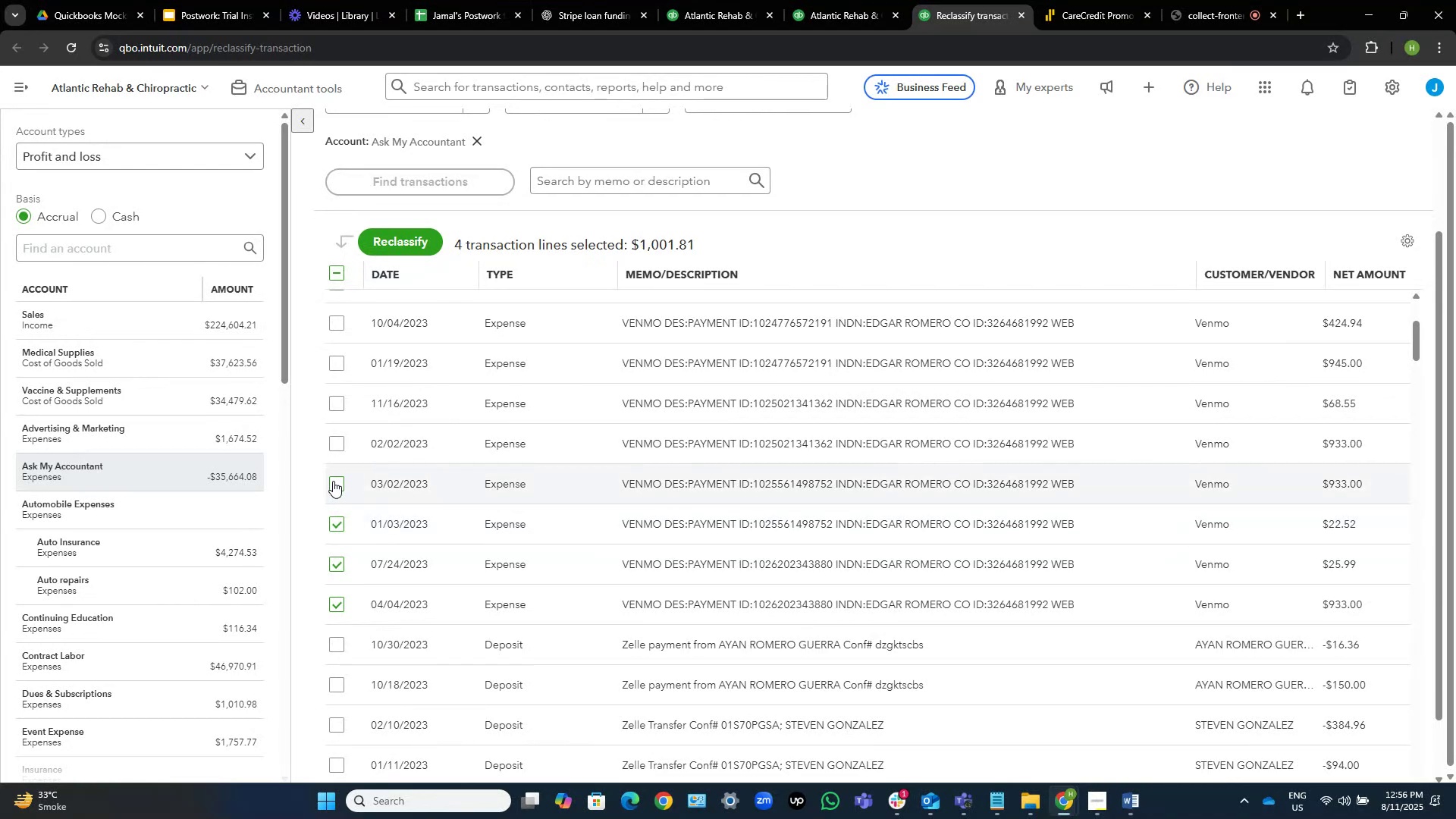 
left_click([333, 482])
 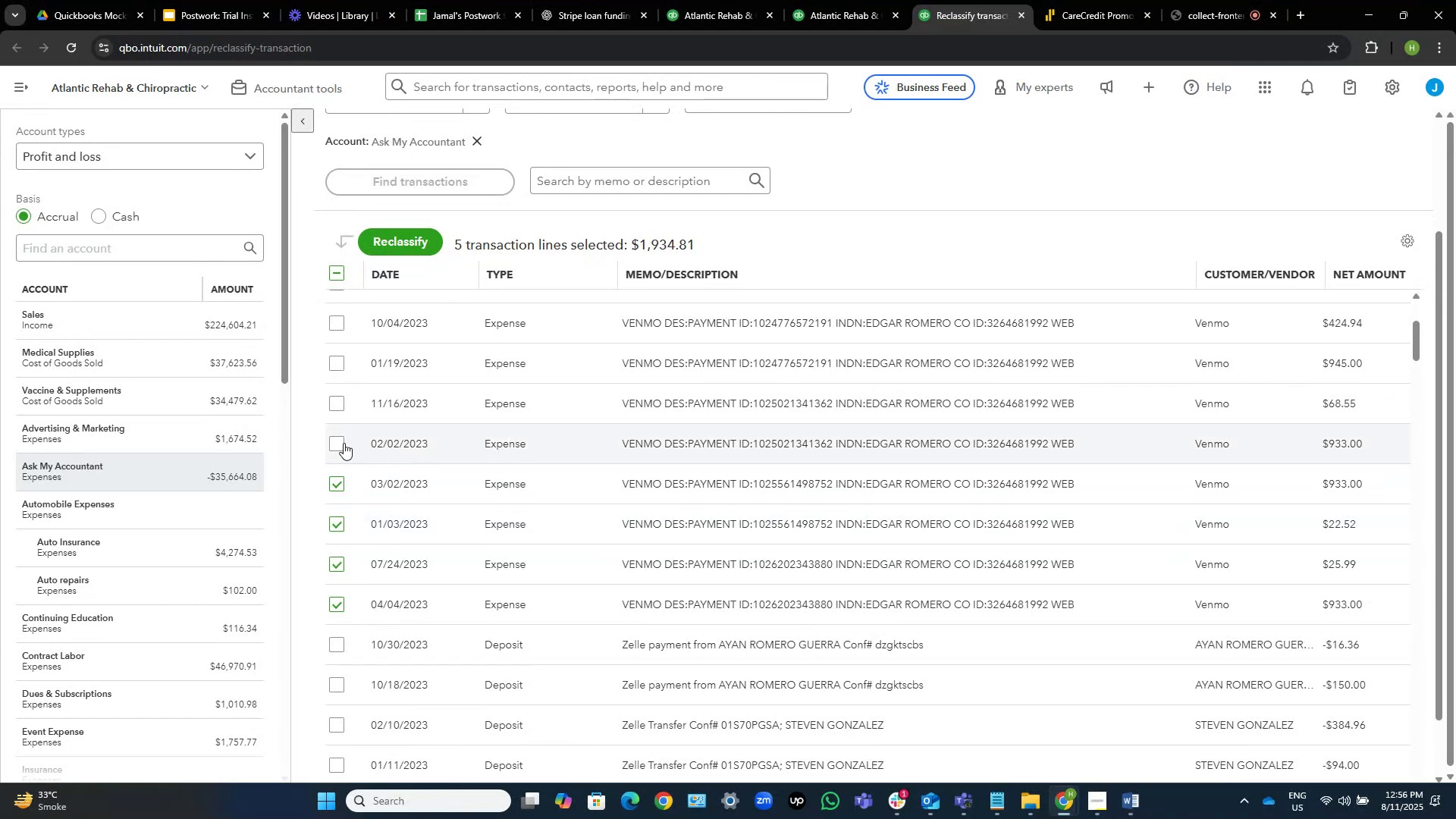 
left_click([338, 443])
 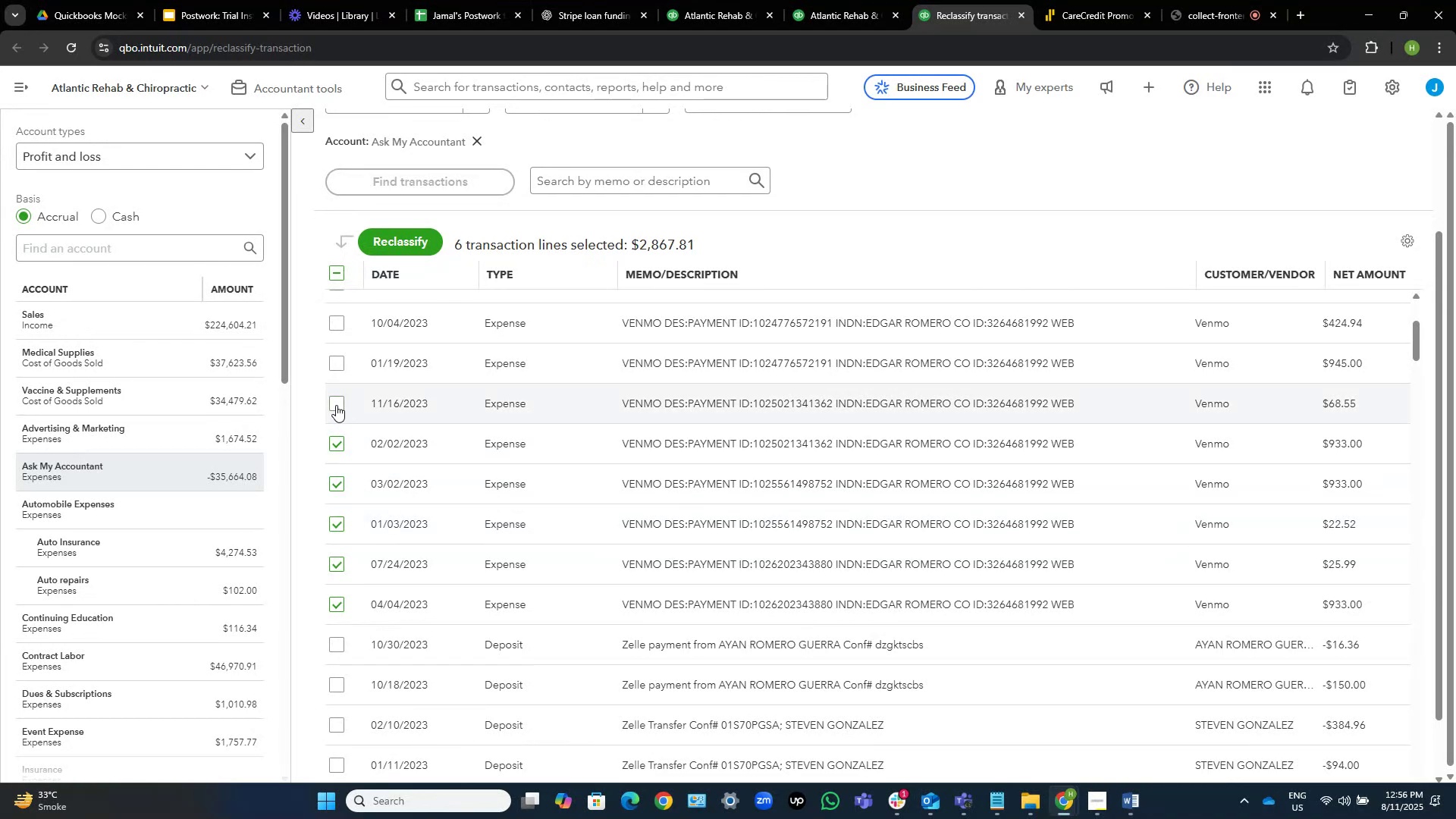 
left_click([336, 402])
 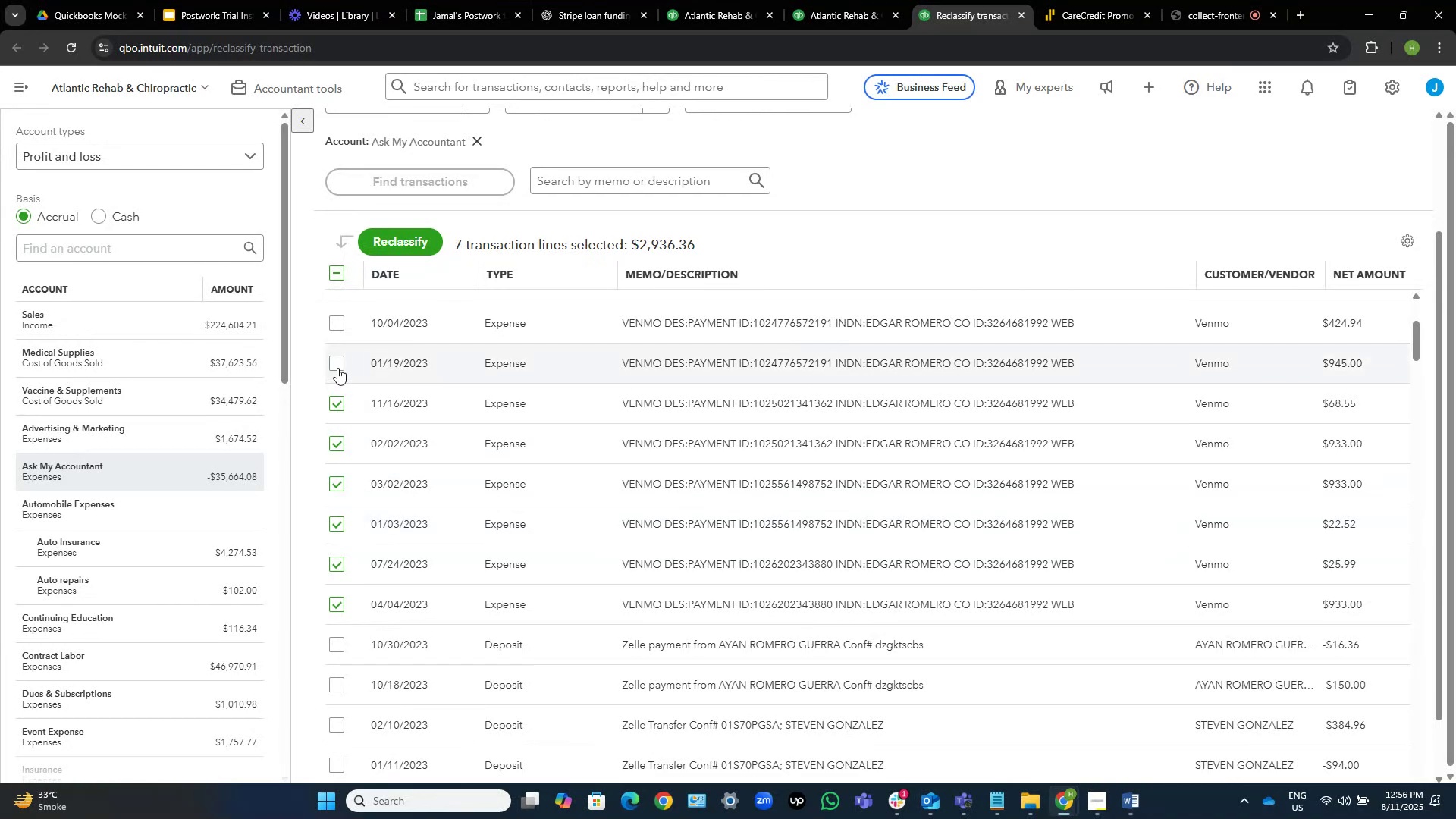 
left_click([337, 359])
 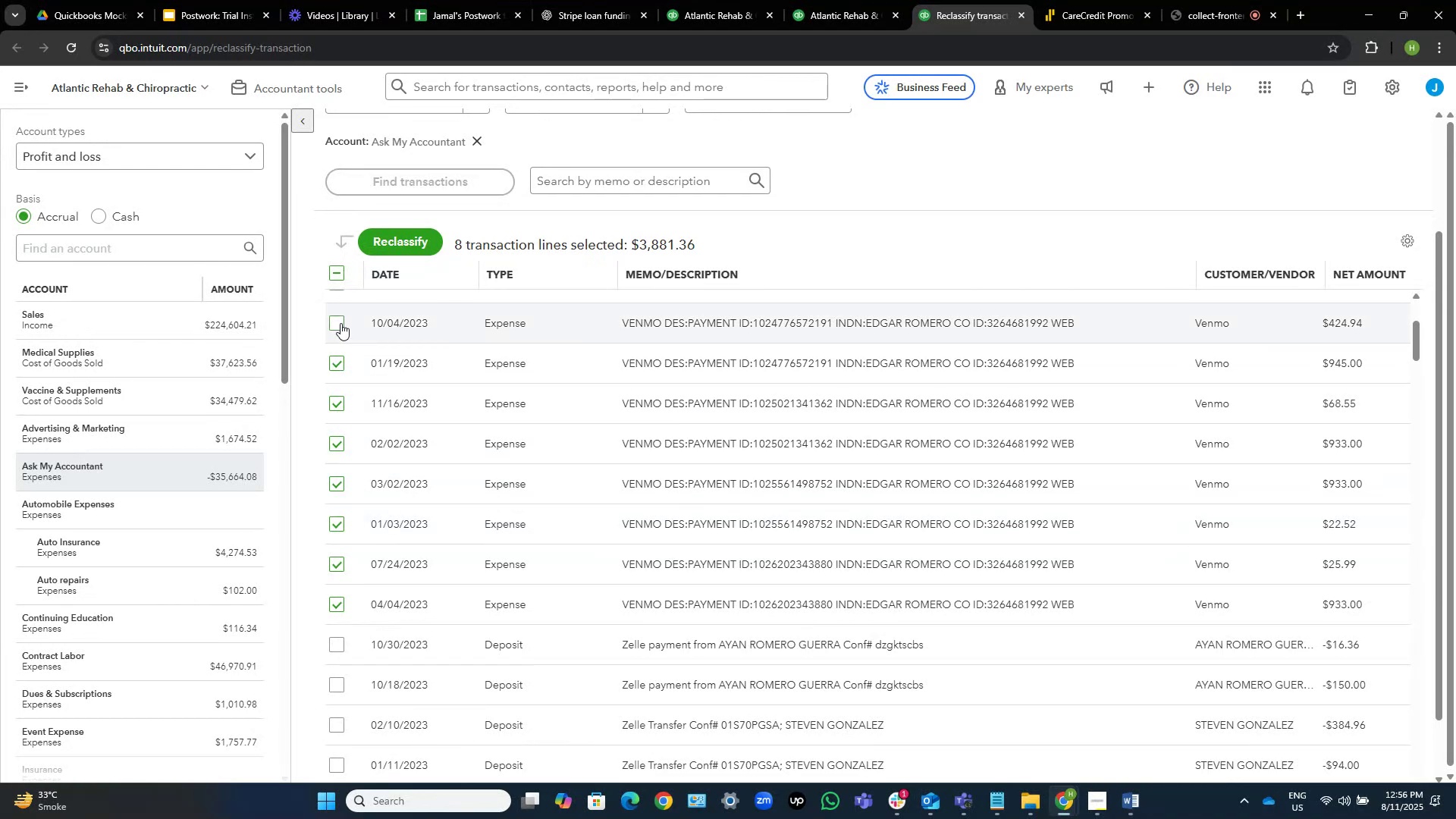 
left_click([340, 322])
 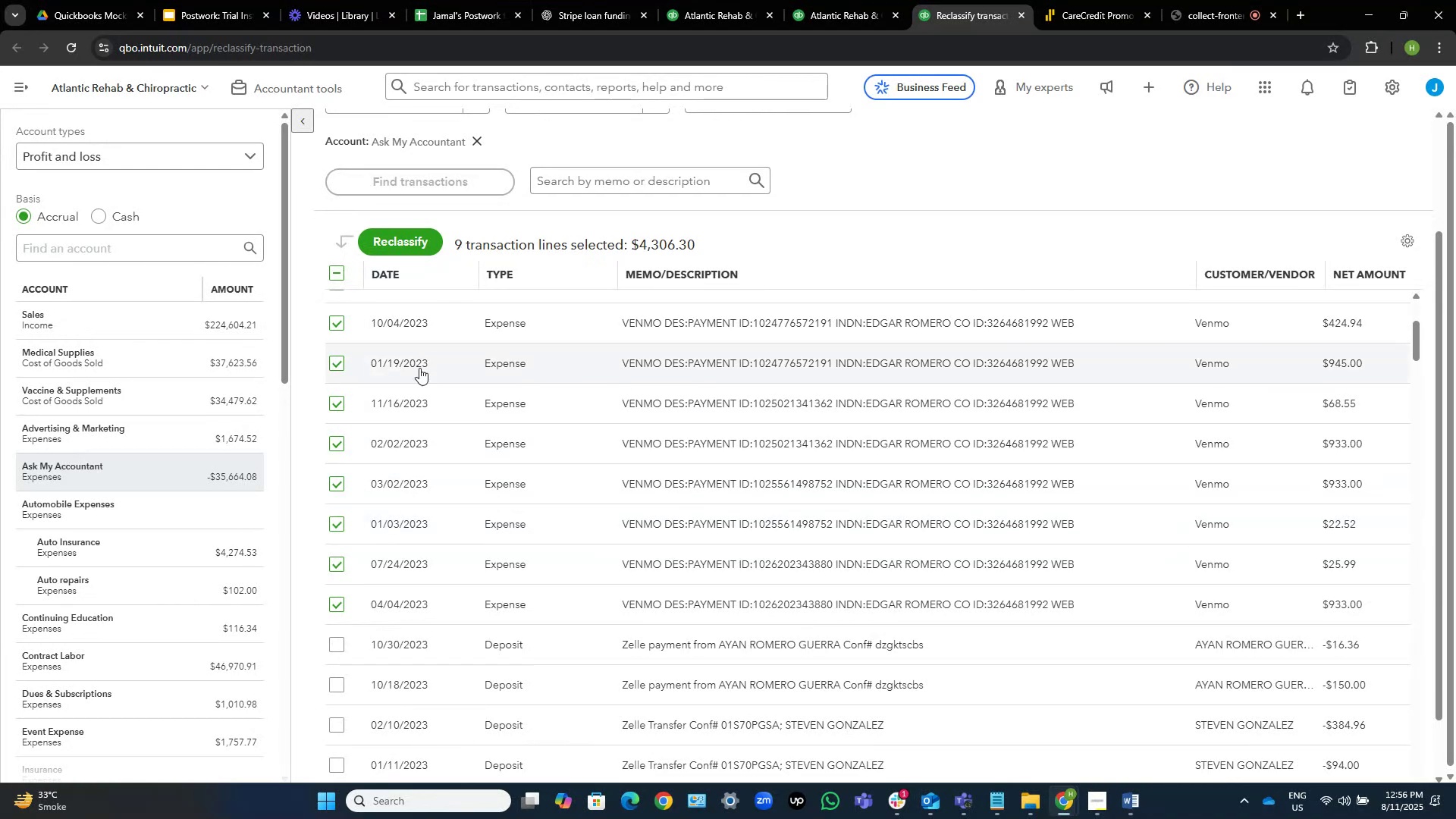 
scroll: coordinate [416, 380], scroll_direction: up, amount: 1.0
 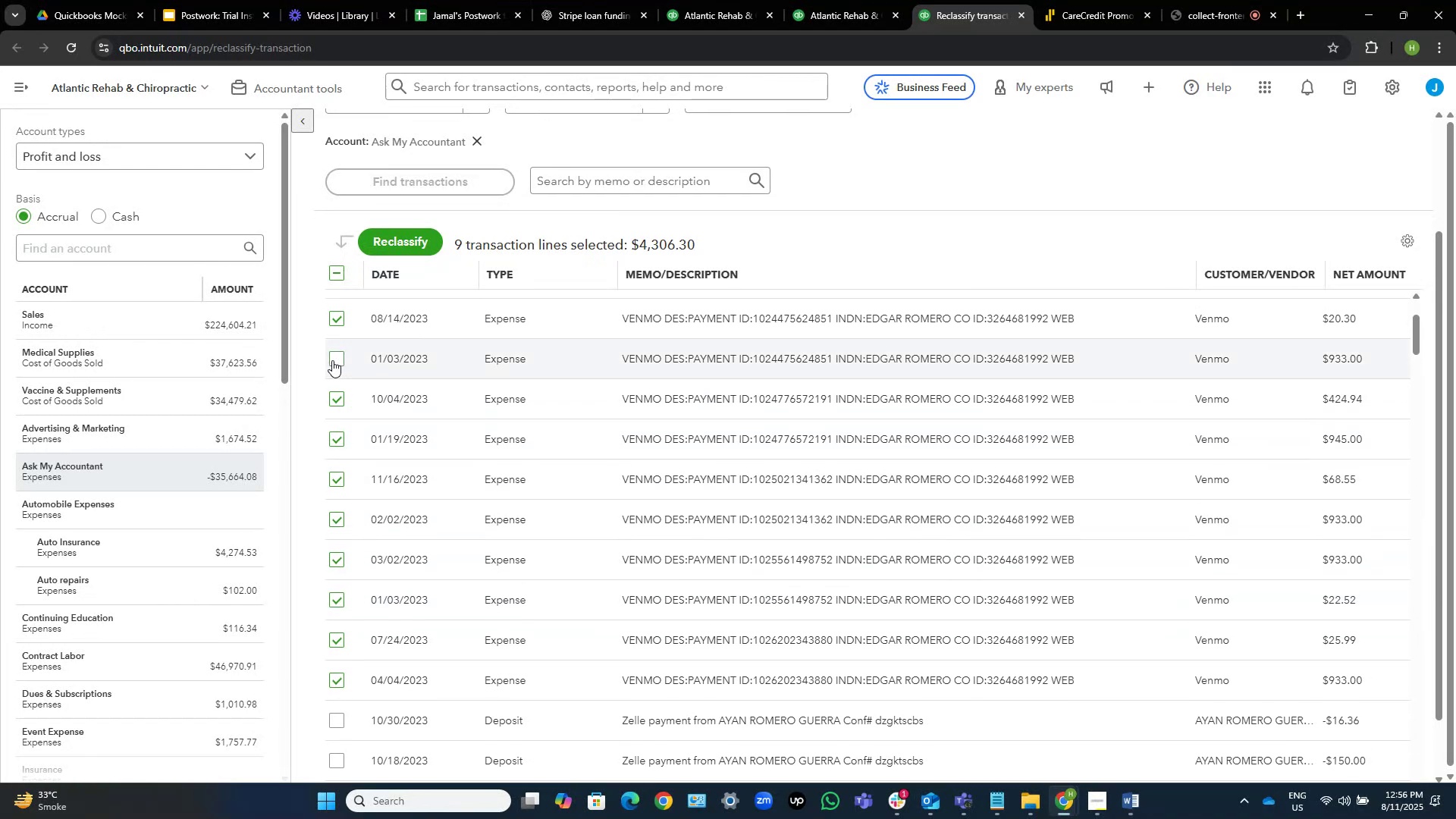 
left_click([334, 355])
 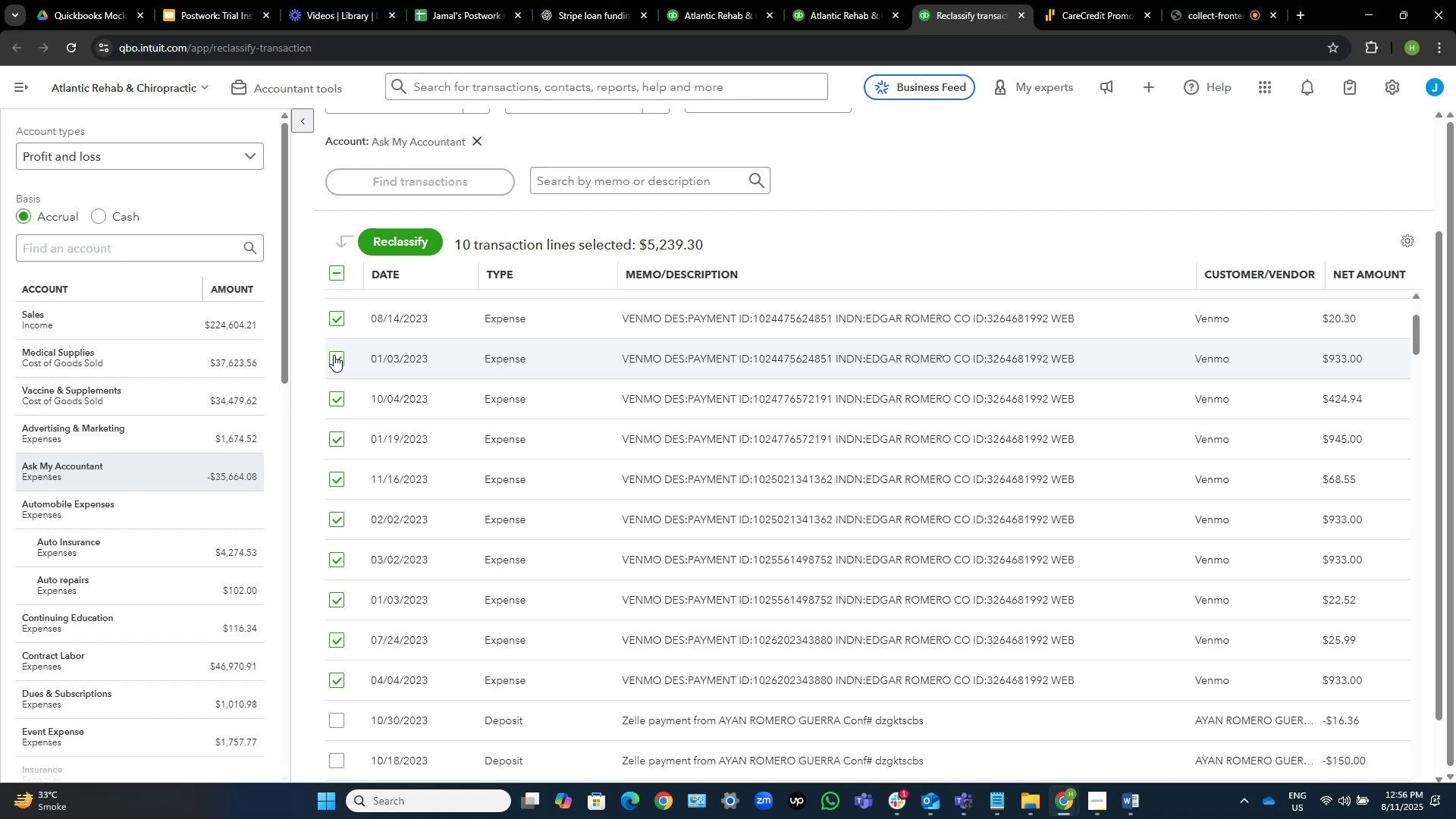 
wait(10.78)
 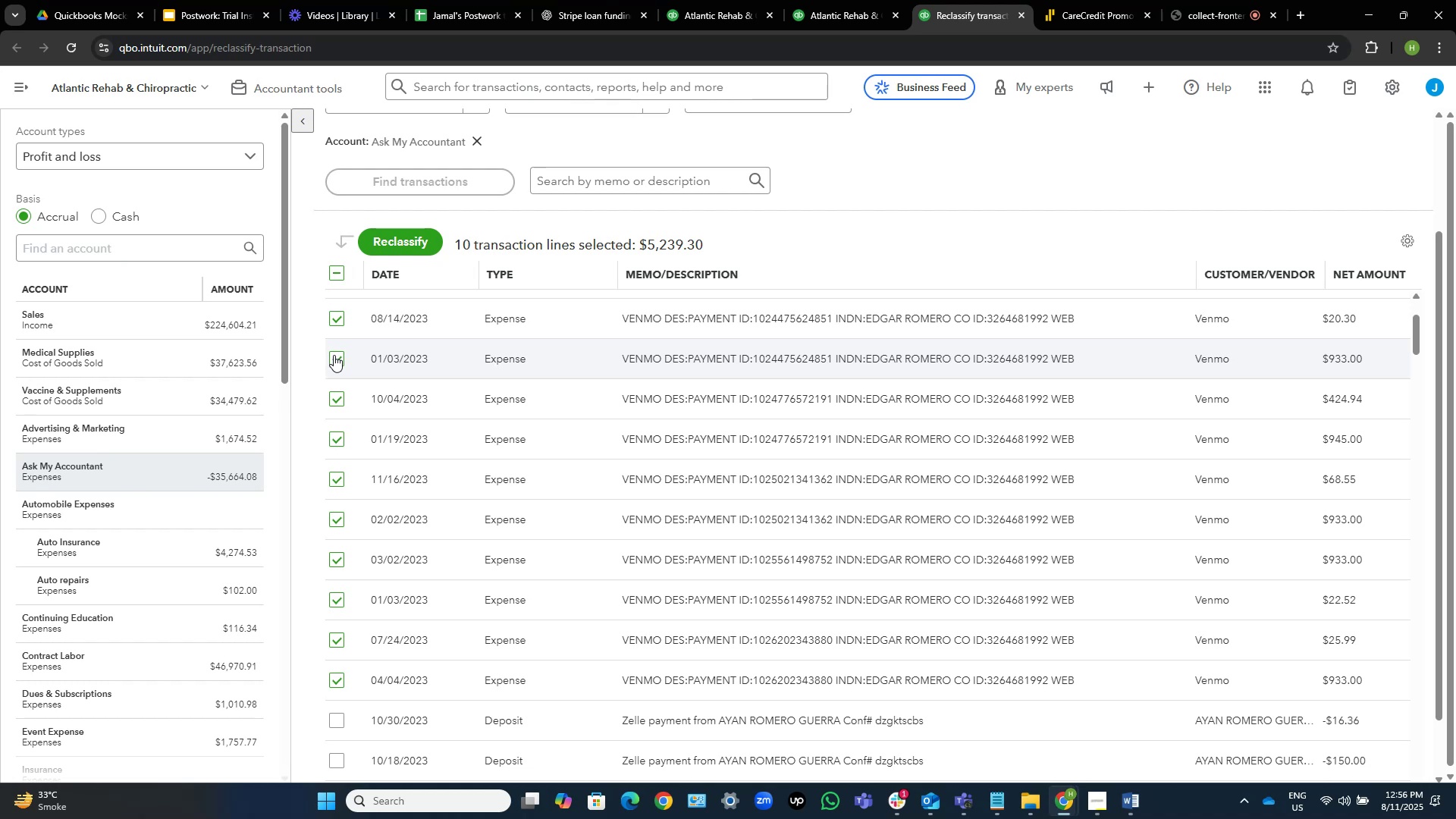 
left_click([390, 242])
 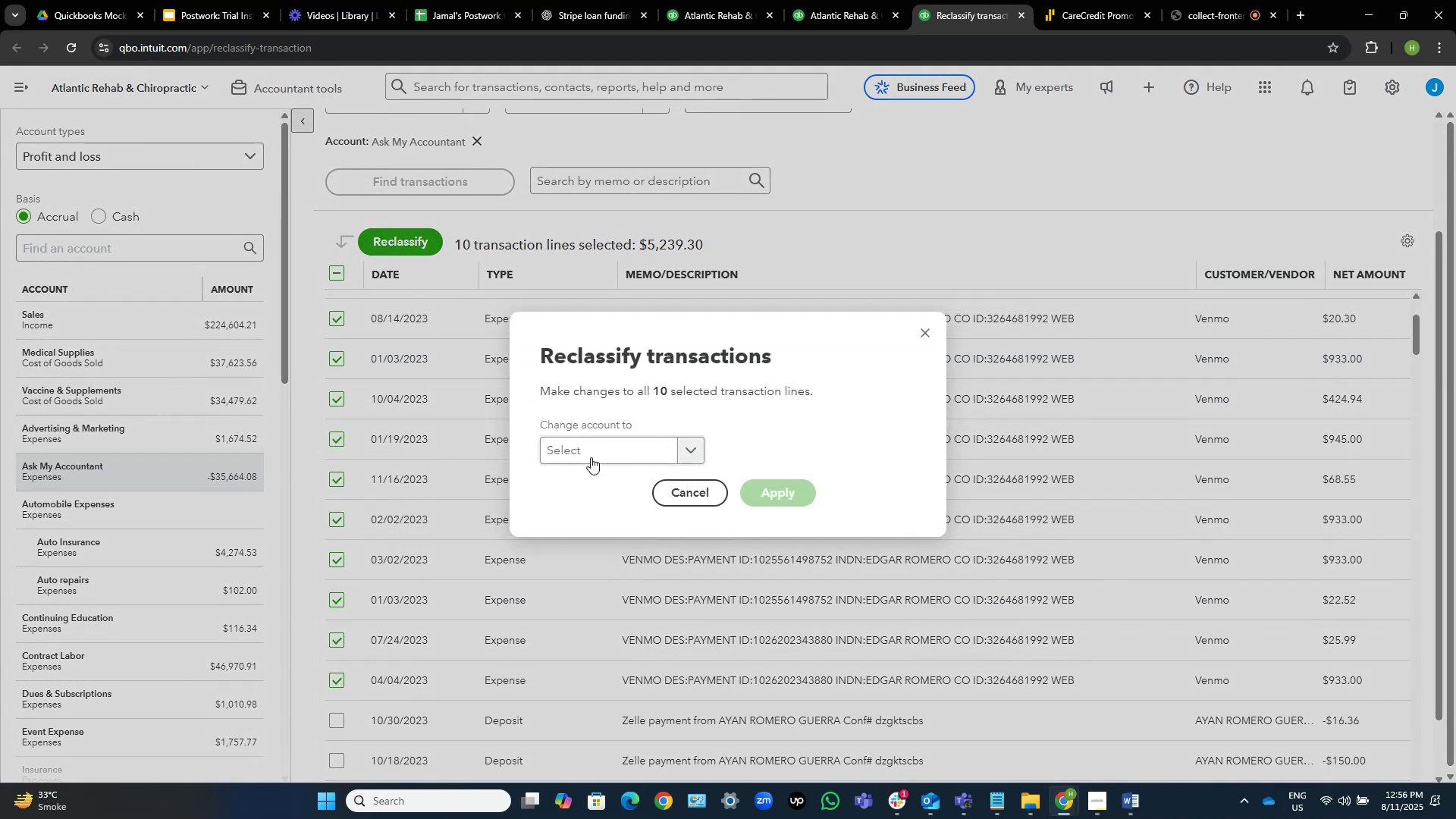 
left_click([600, 454])
 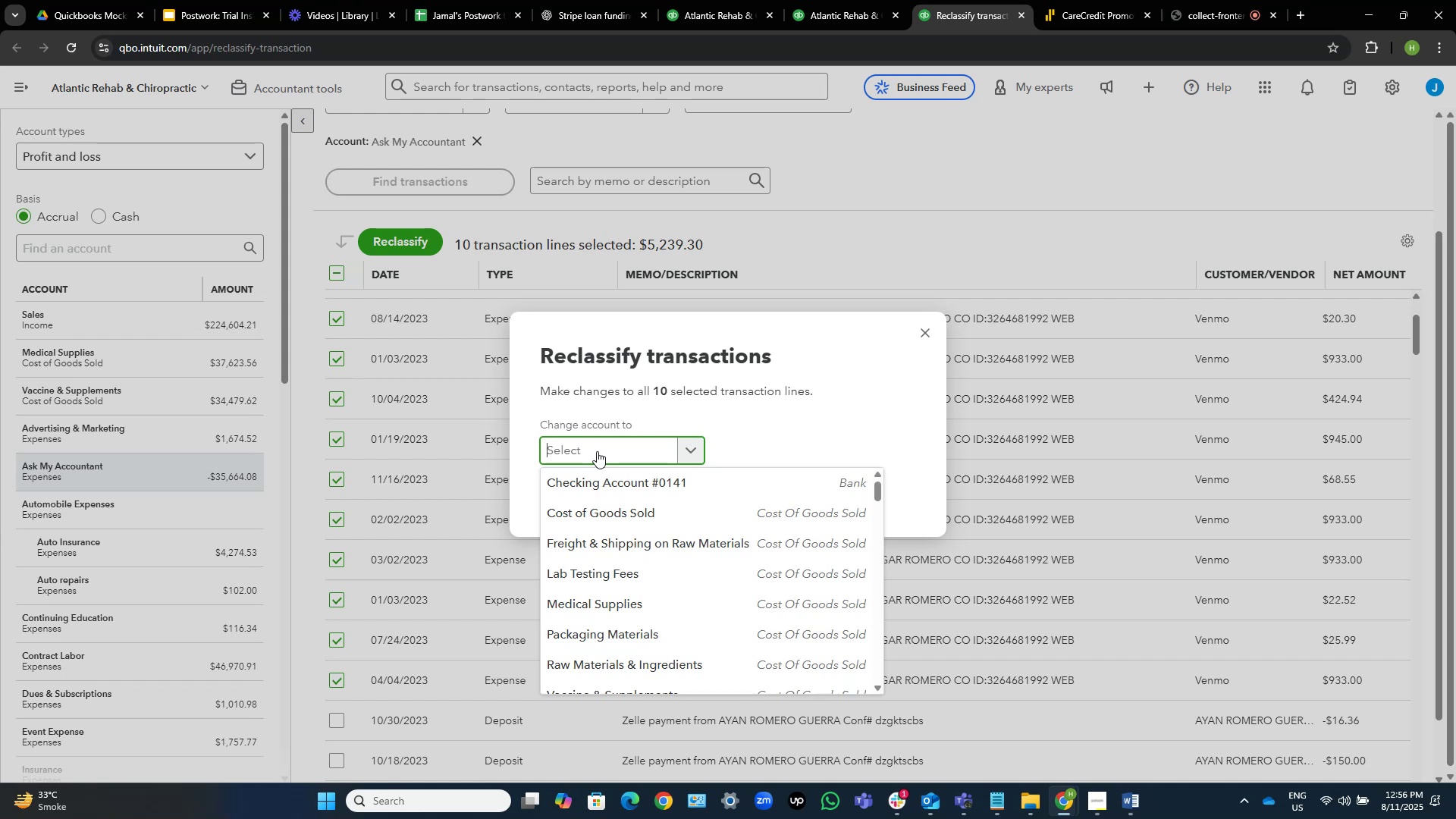 
wait(6.3)
 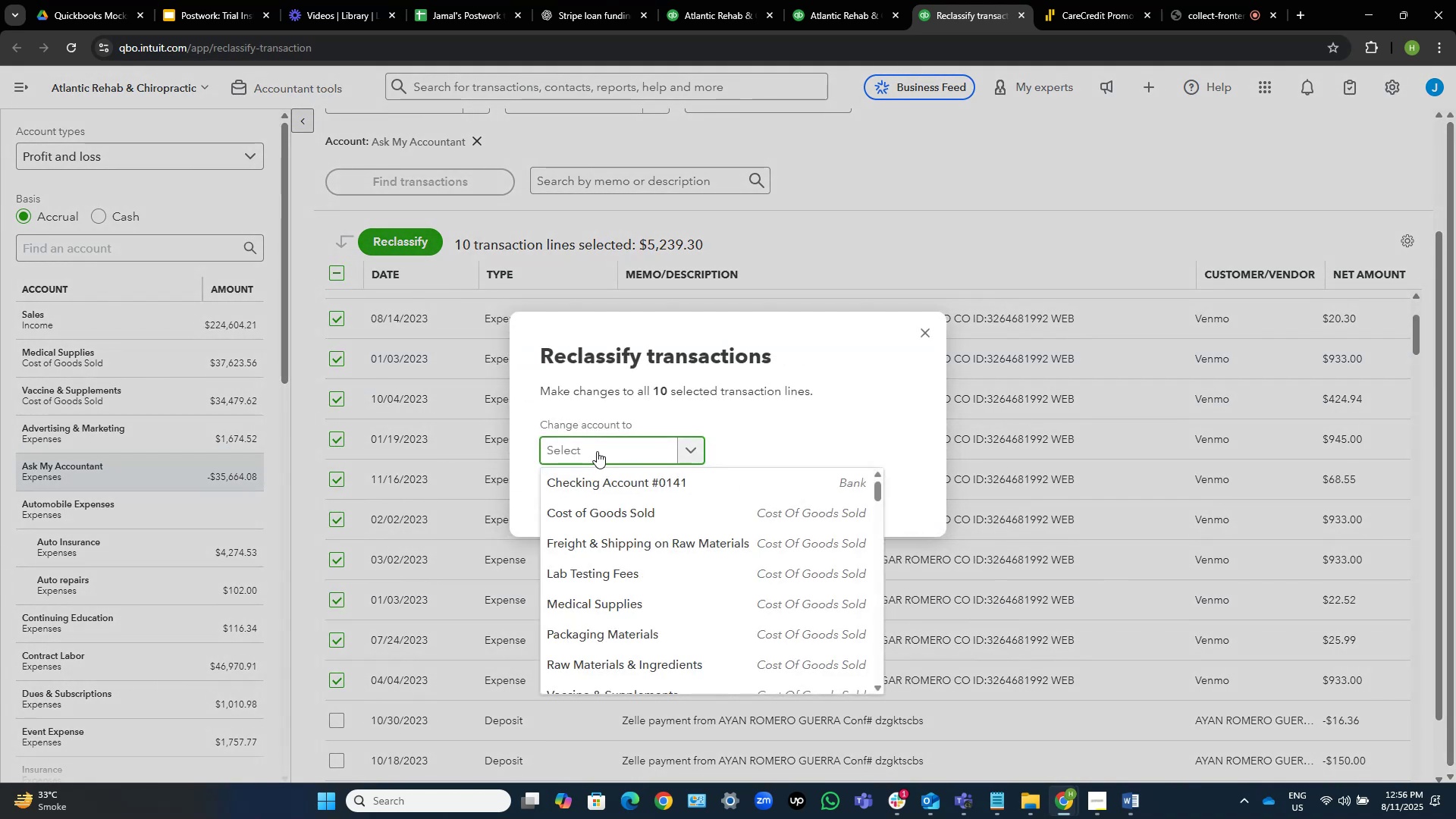 
type(contr)
 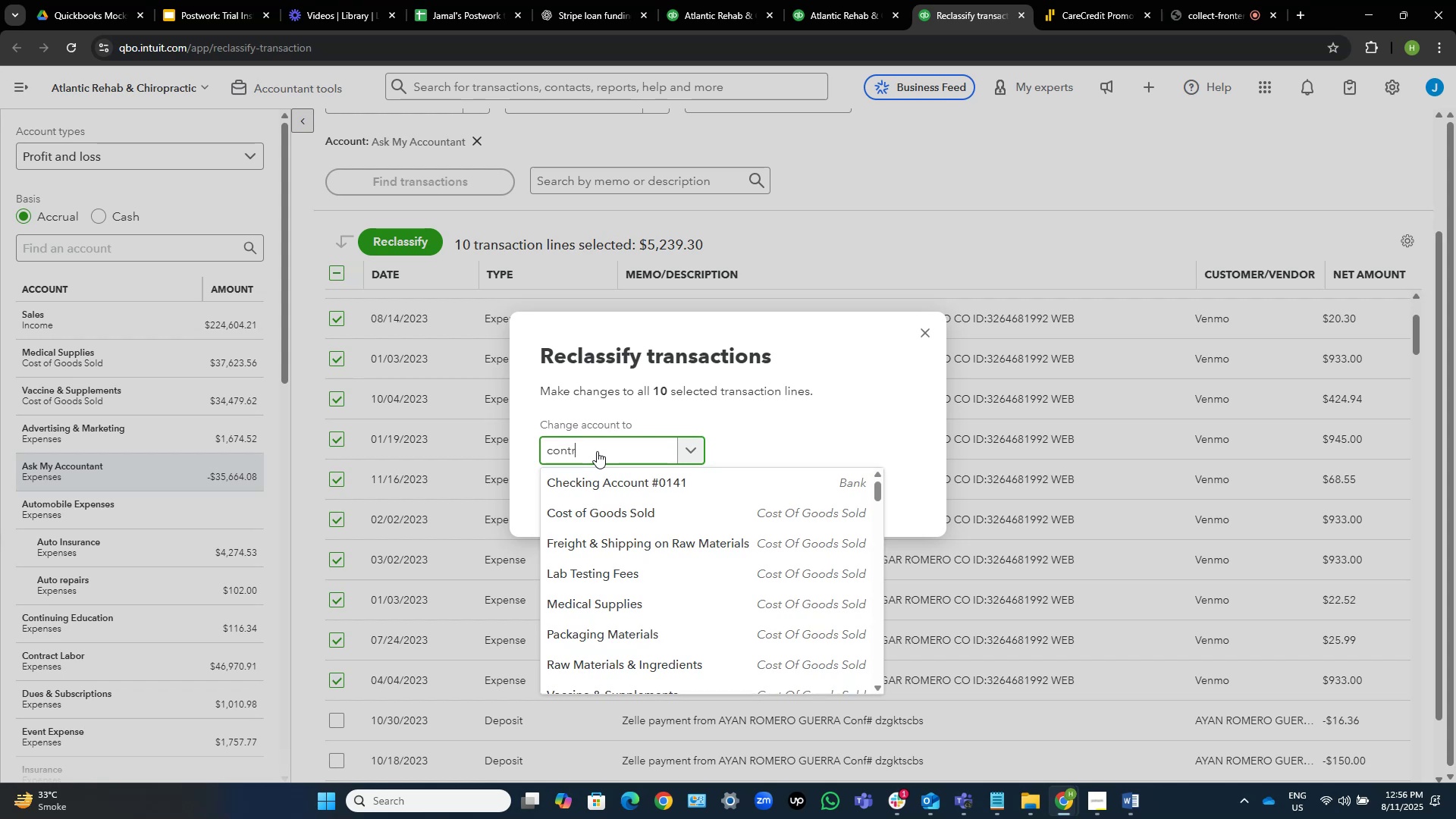 
hold_key(key=A, duration=0.33)
 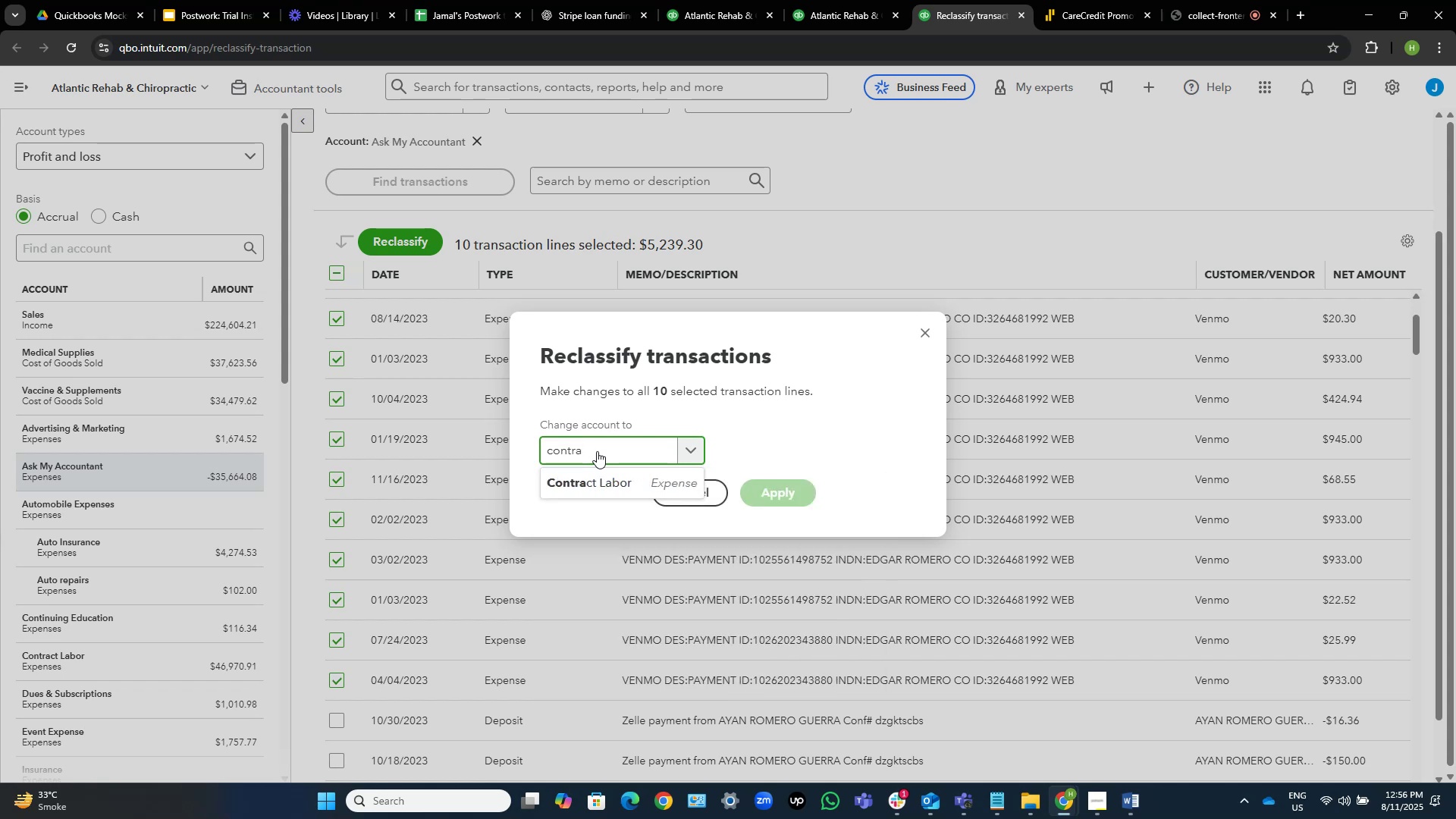 
key(ArrowDown)
 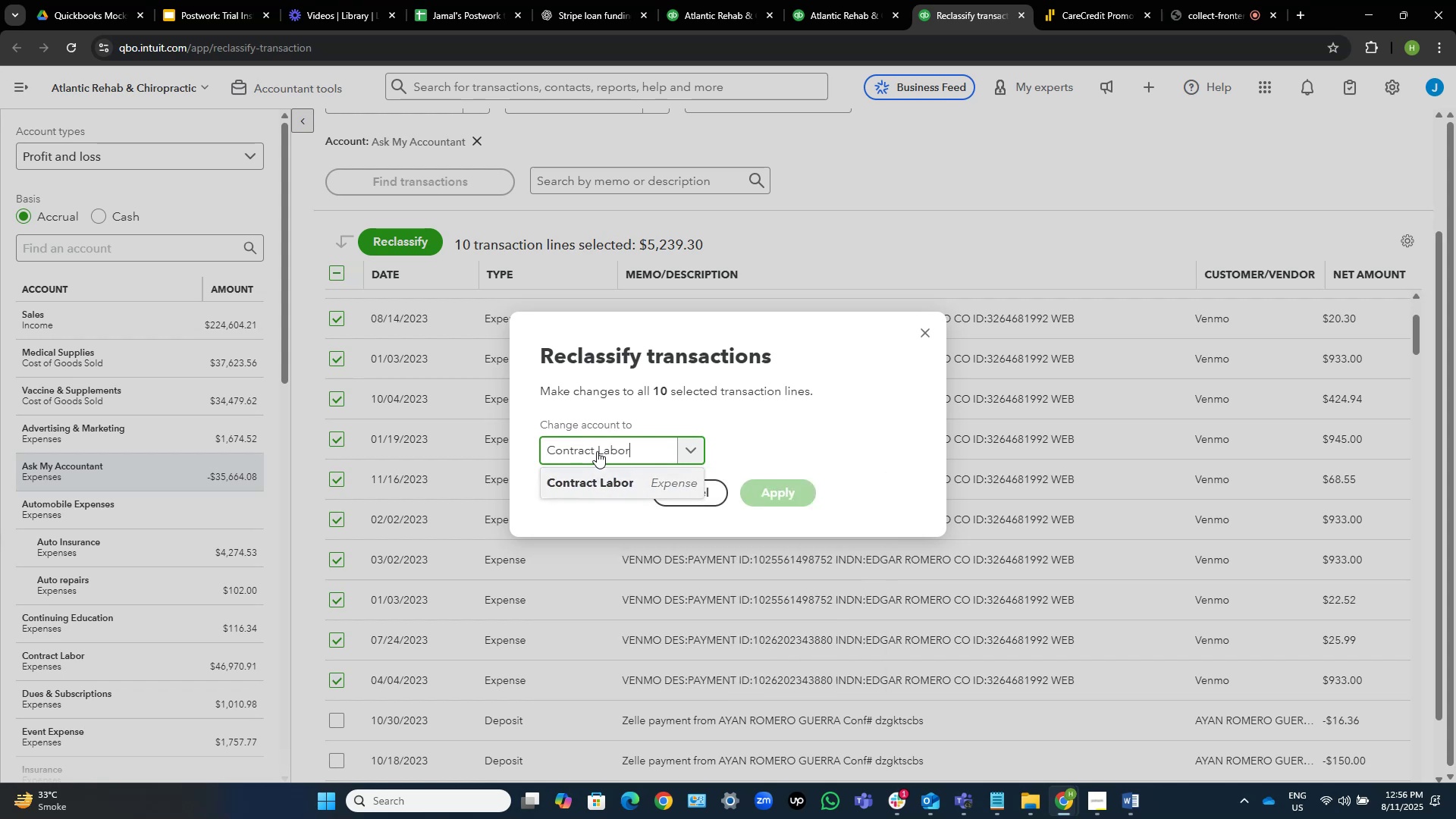 
key(NumpadEnter)
 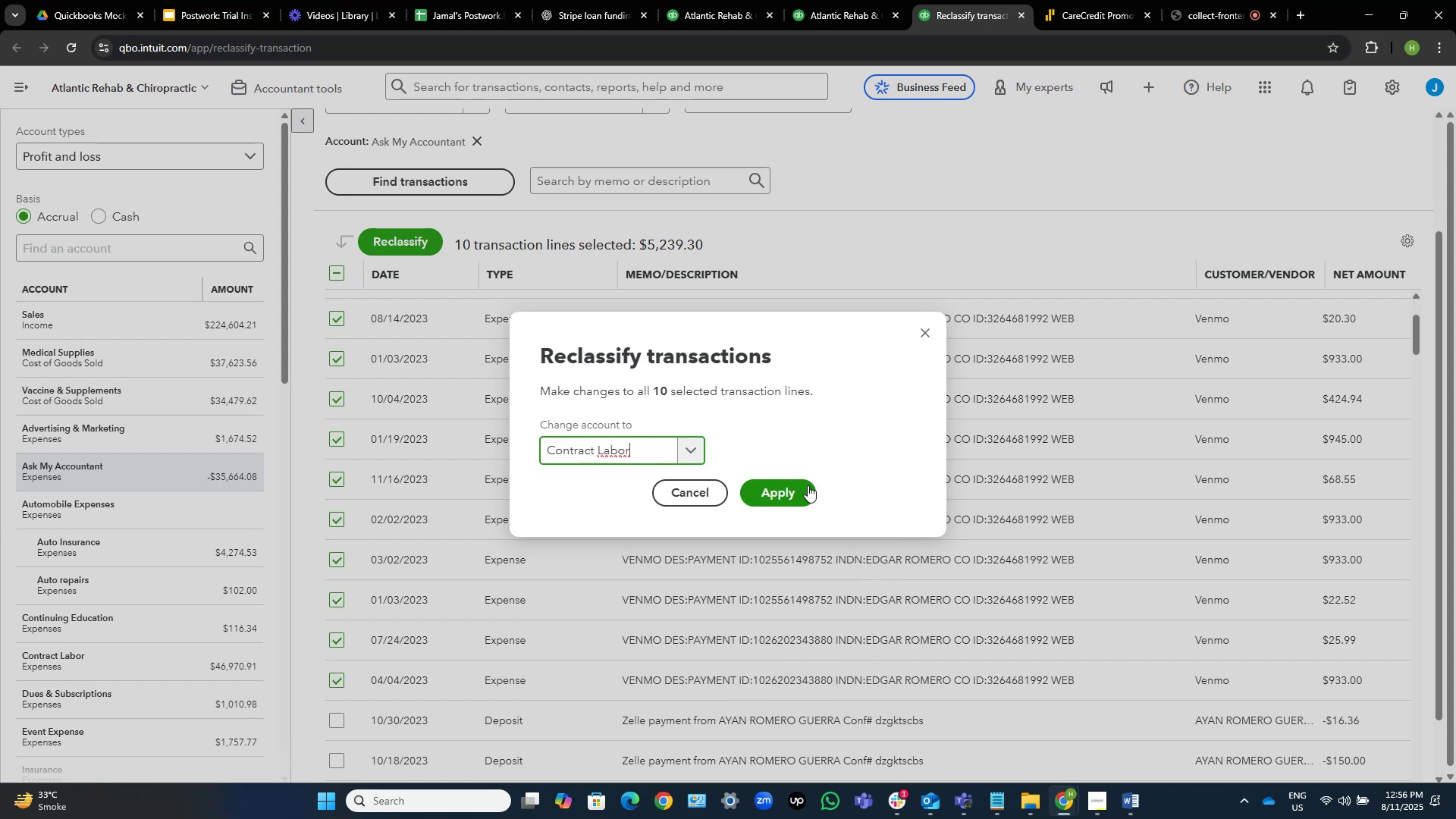 
left_click([774, 493])
 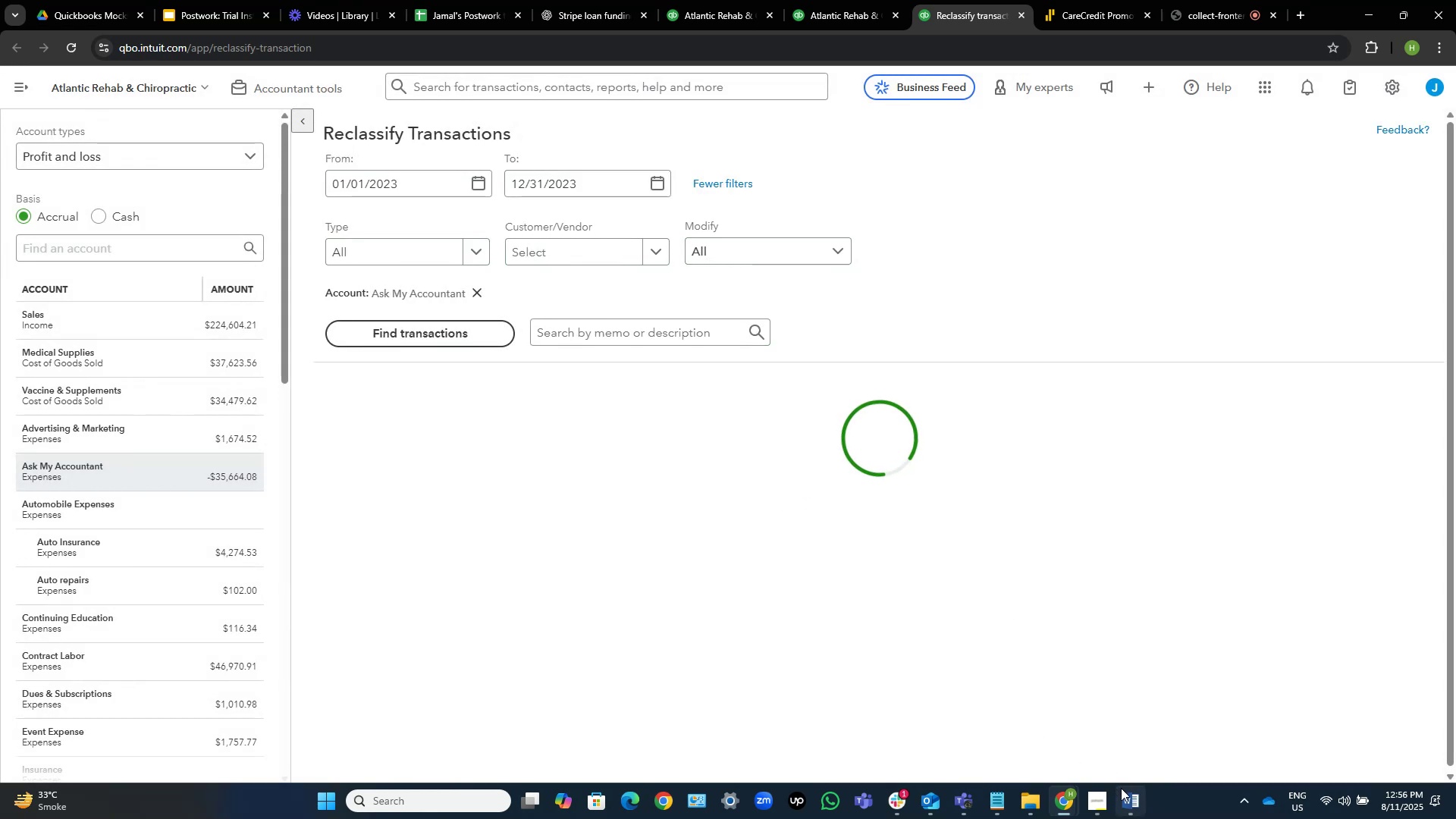 
left_click([1124, 795])
 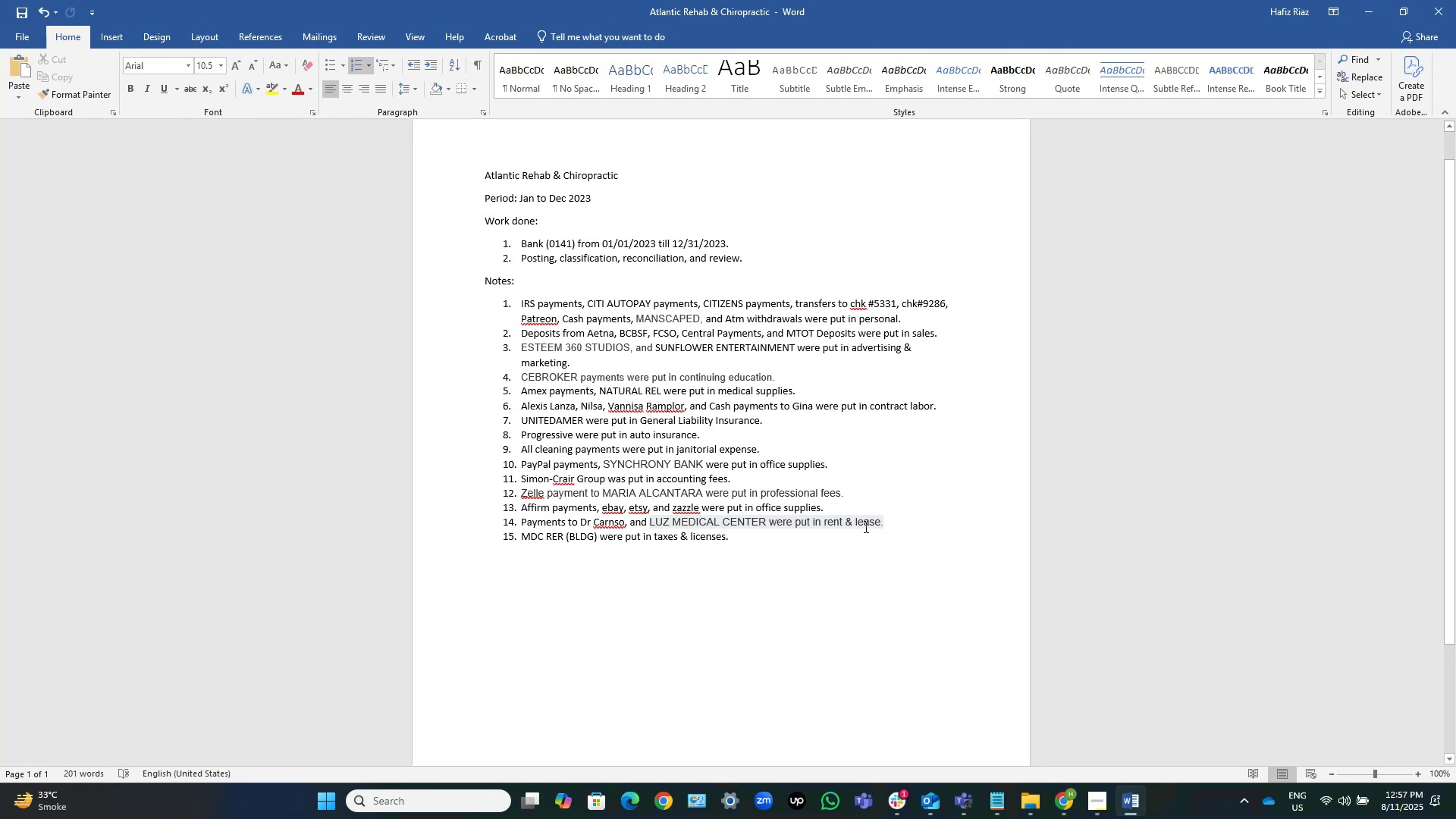 
wait(24.54)
 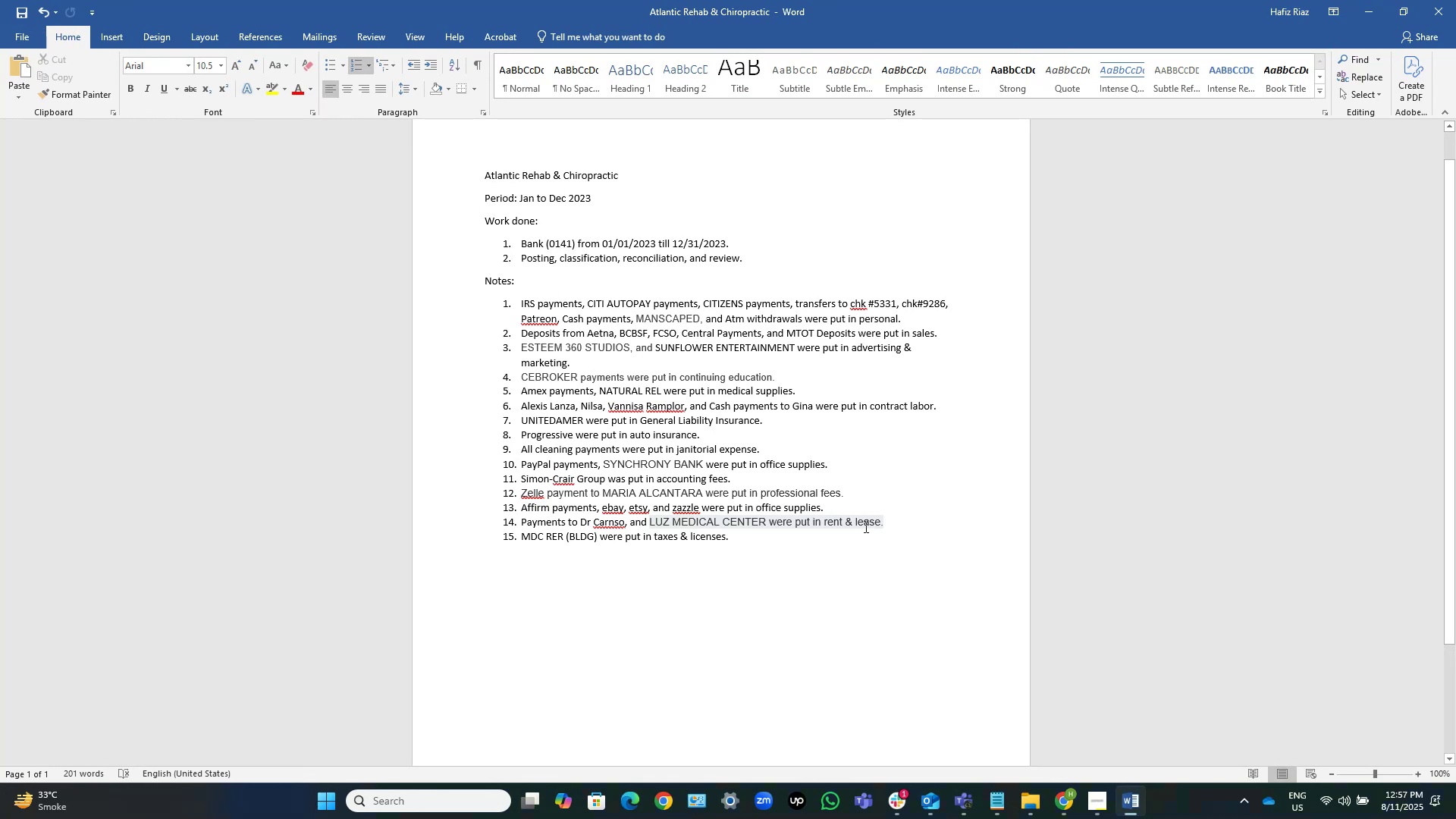 
left_click([695, 509])
 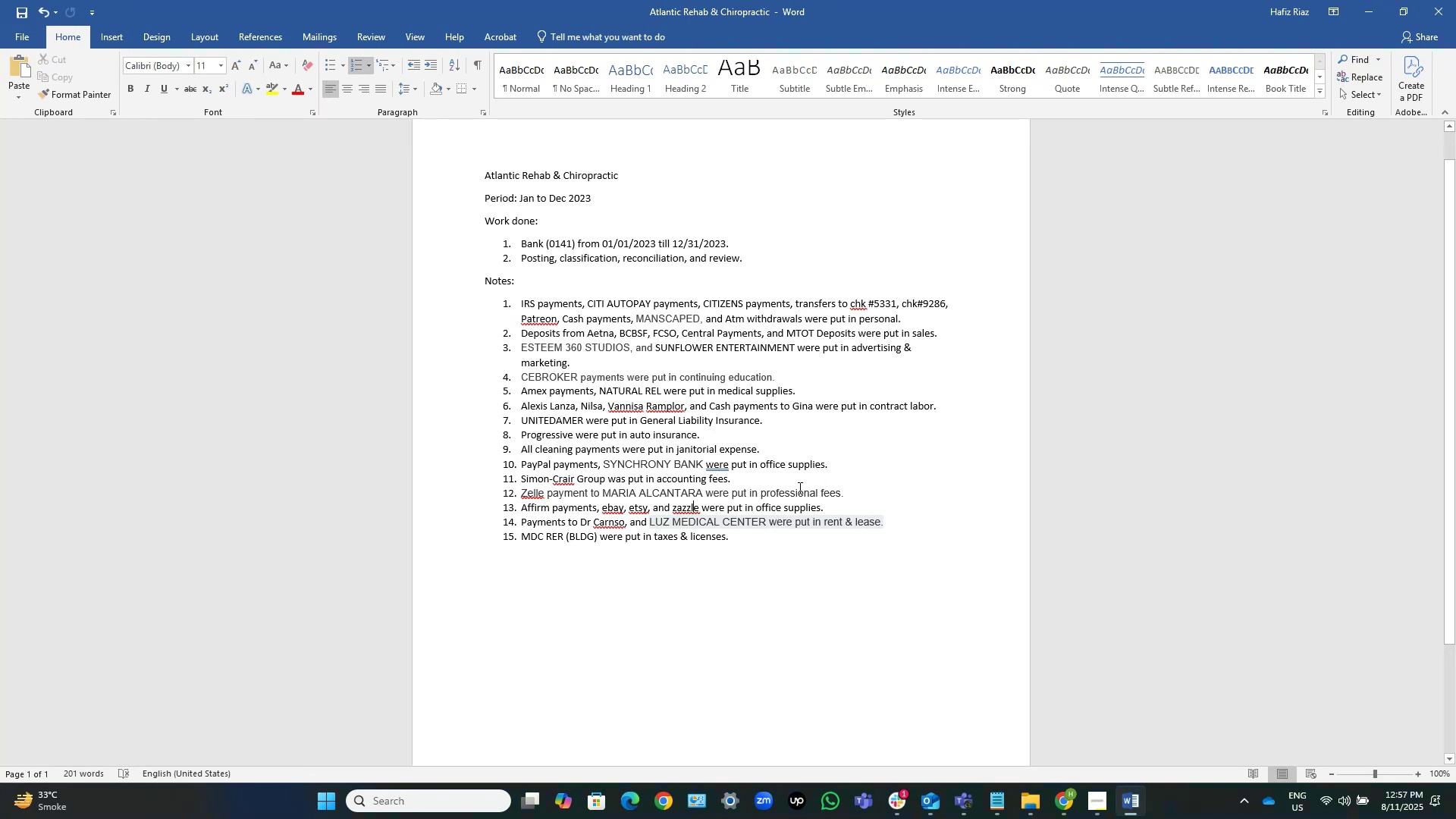 
key(ArrowRight)
 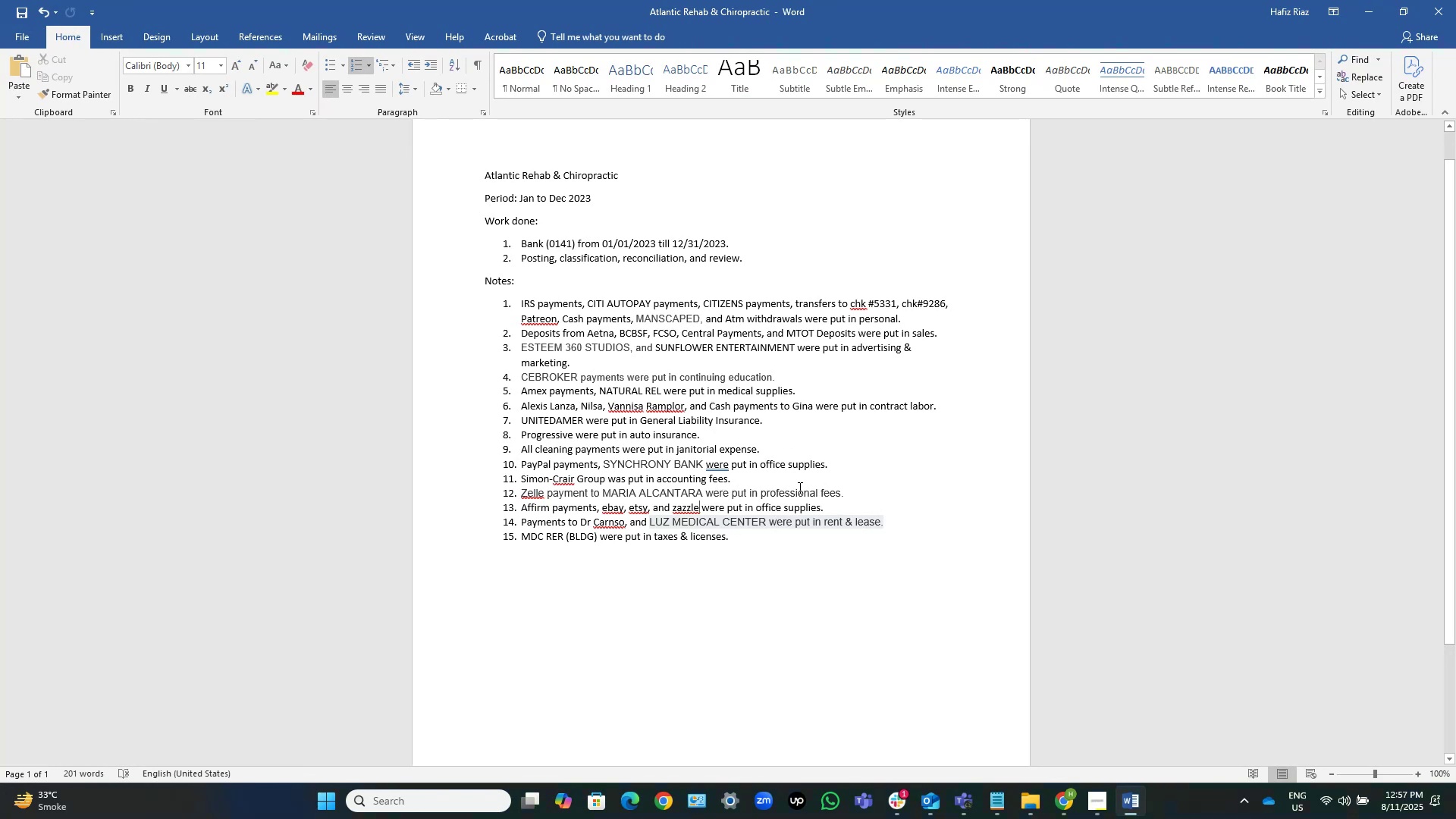 
key(Control+Shift+ArrowUp)
 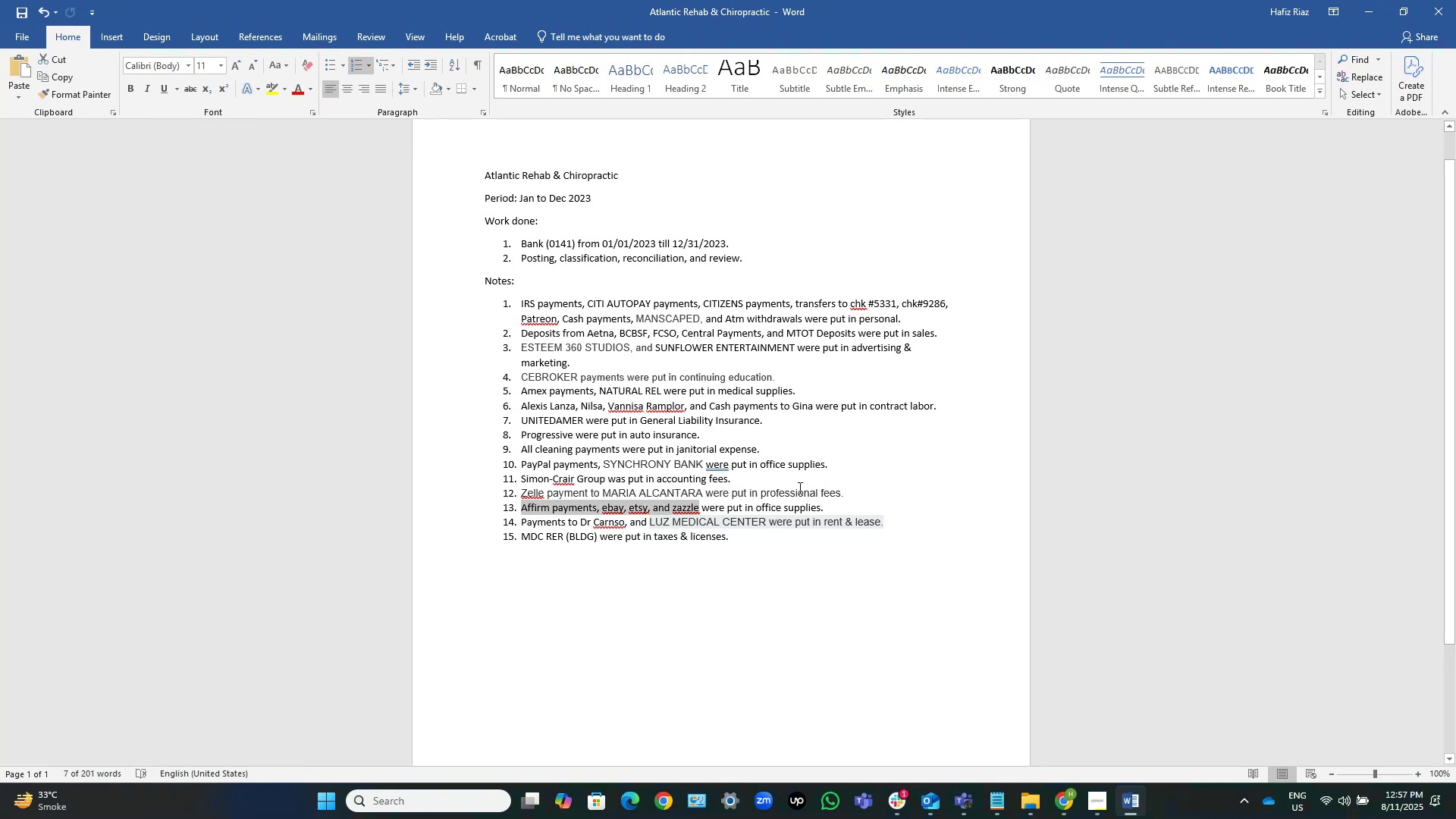 
key(Control+C)
 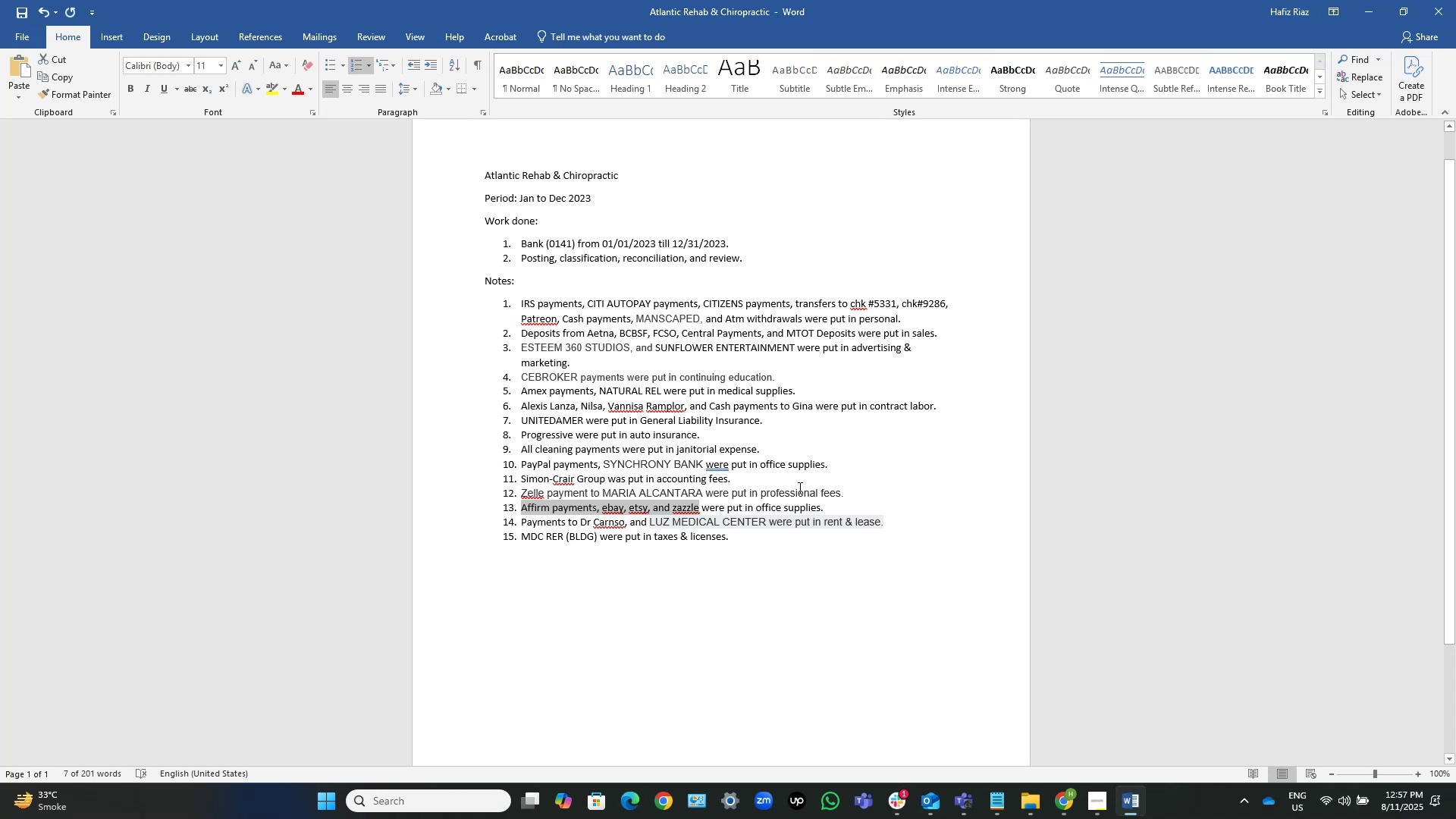 
key(ArrowUp)
 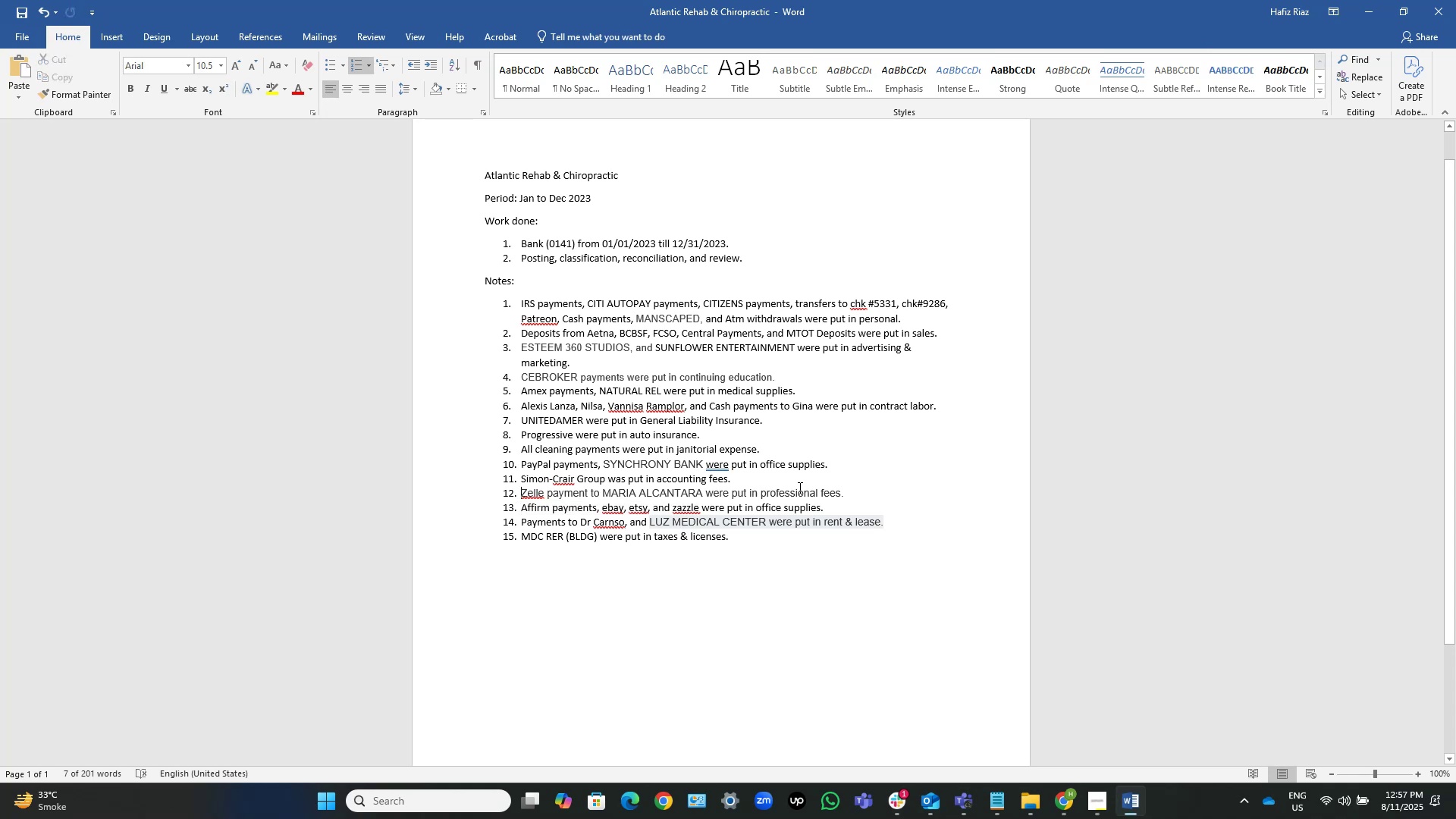 
key(ArrowUp)
 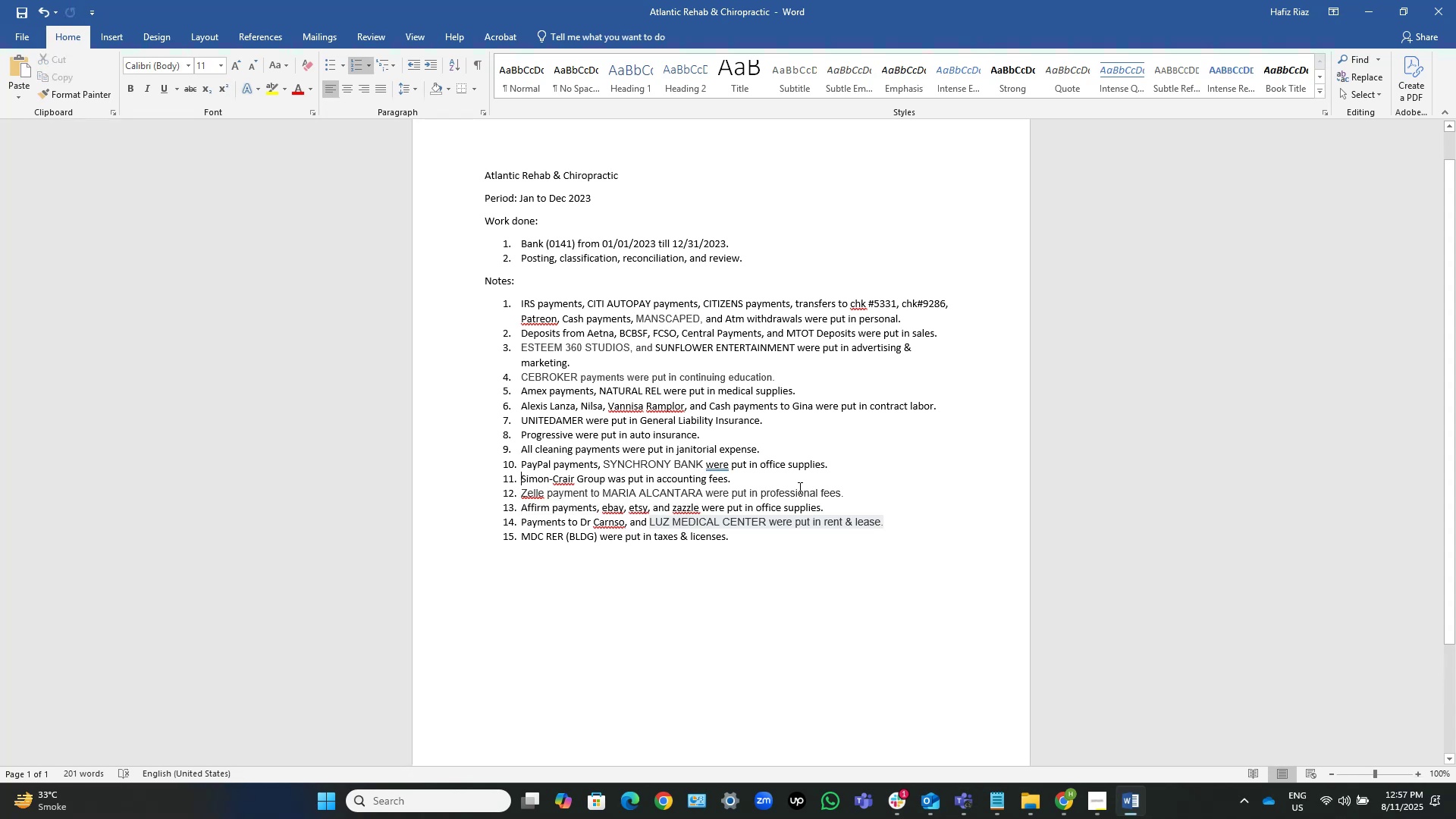 
key(ArrowUp)
 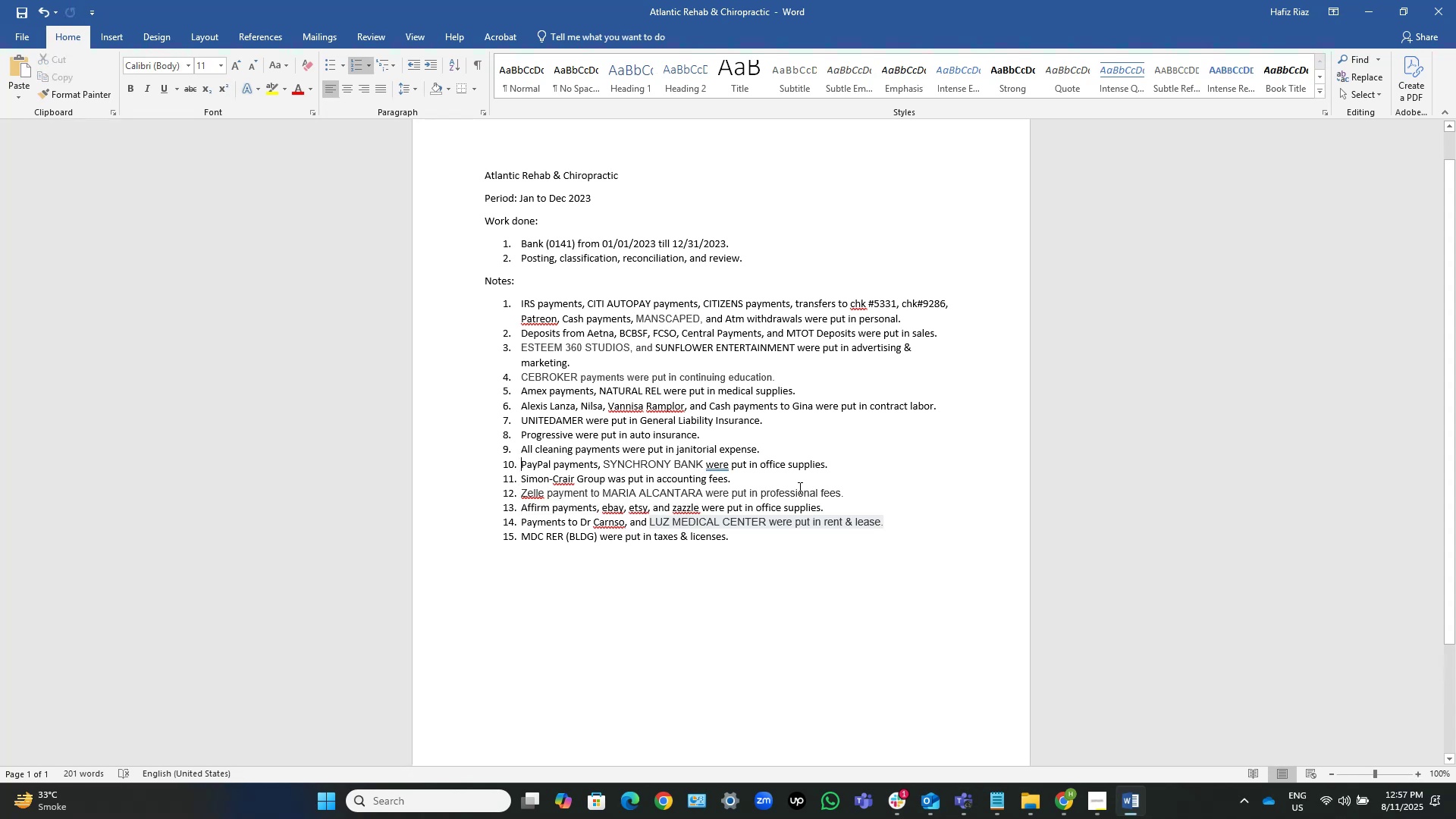 
key(Control+V)
 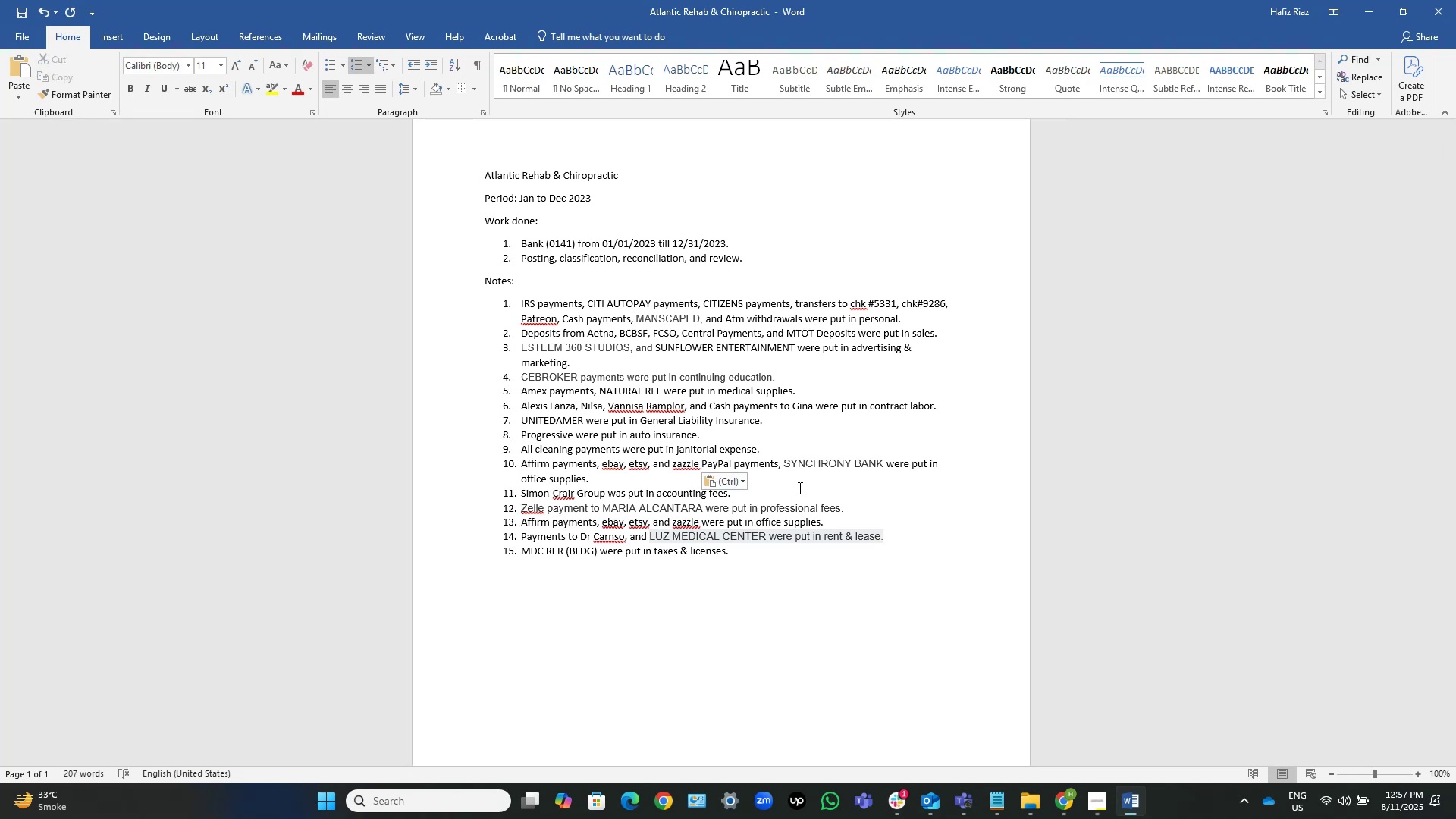 
hold_key(key=ArrowRight, duration=0.33)
 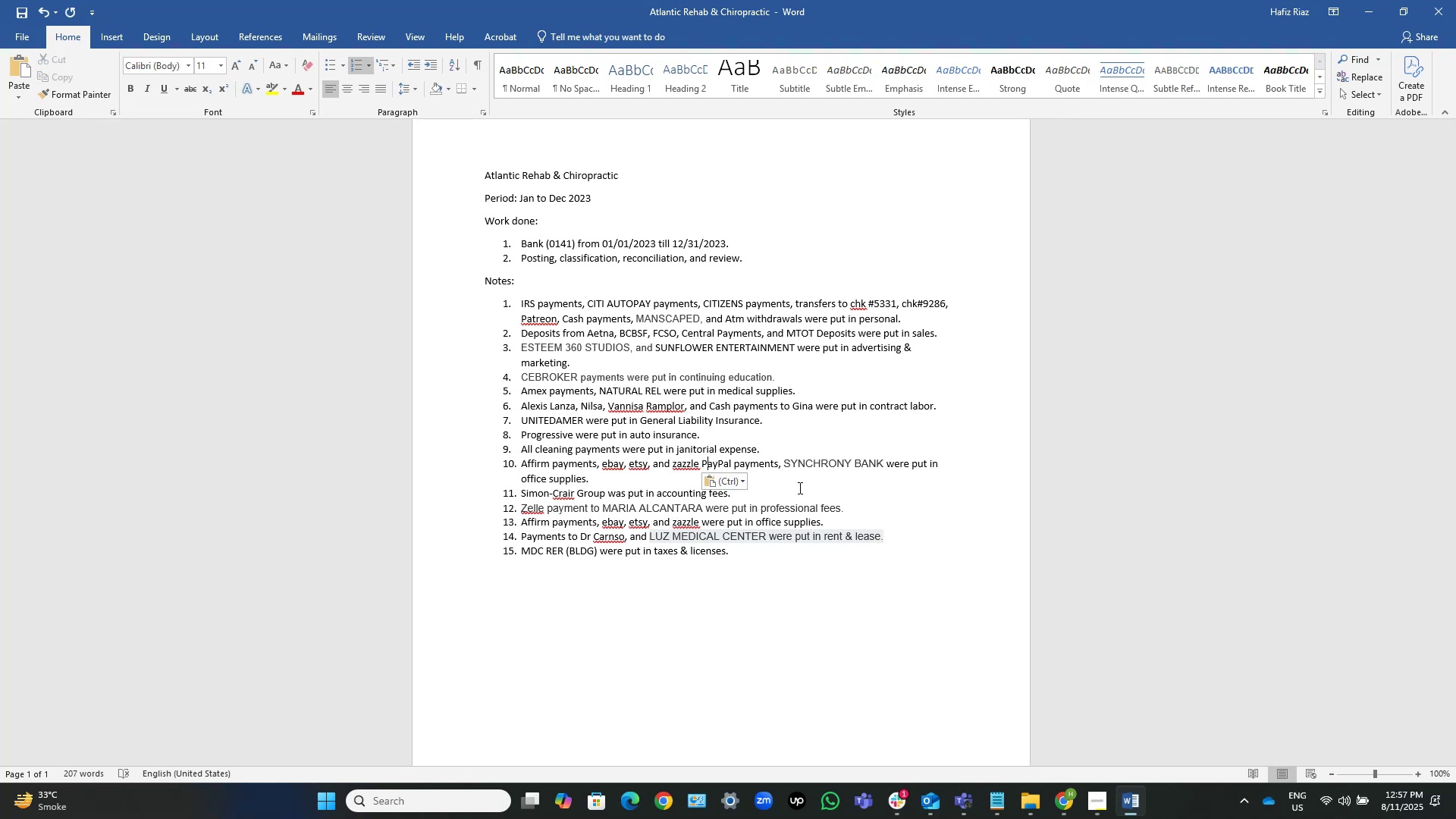 
key(ArrowLeft)
 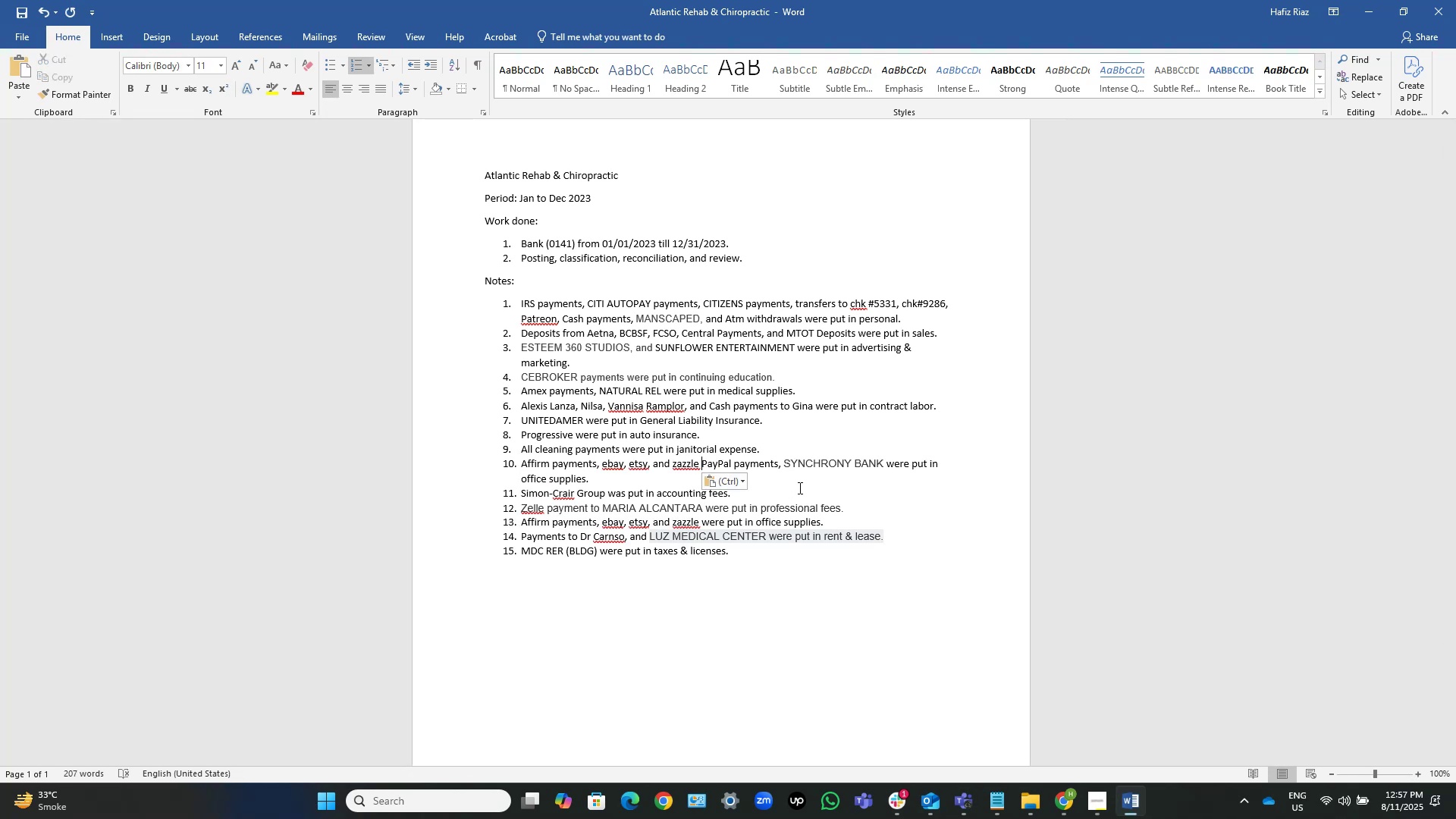 
key(ArrowLeft)
 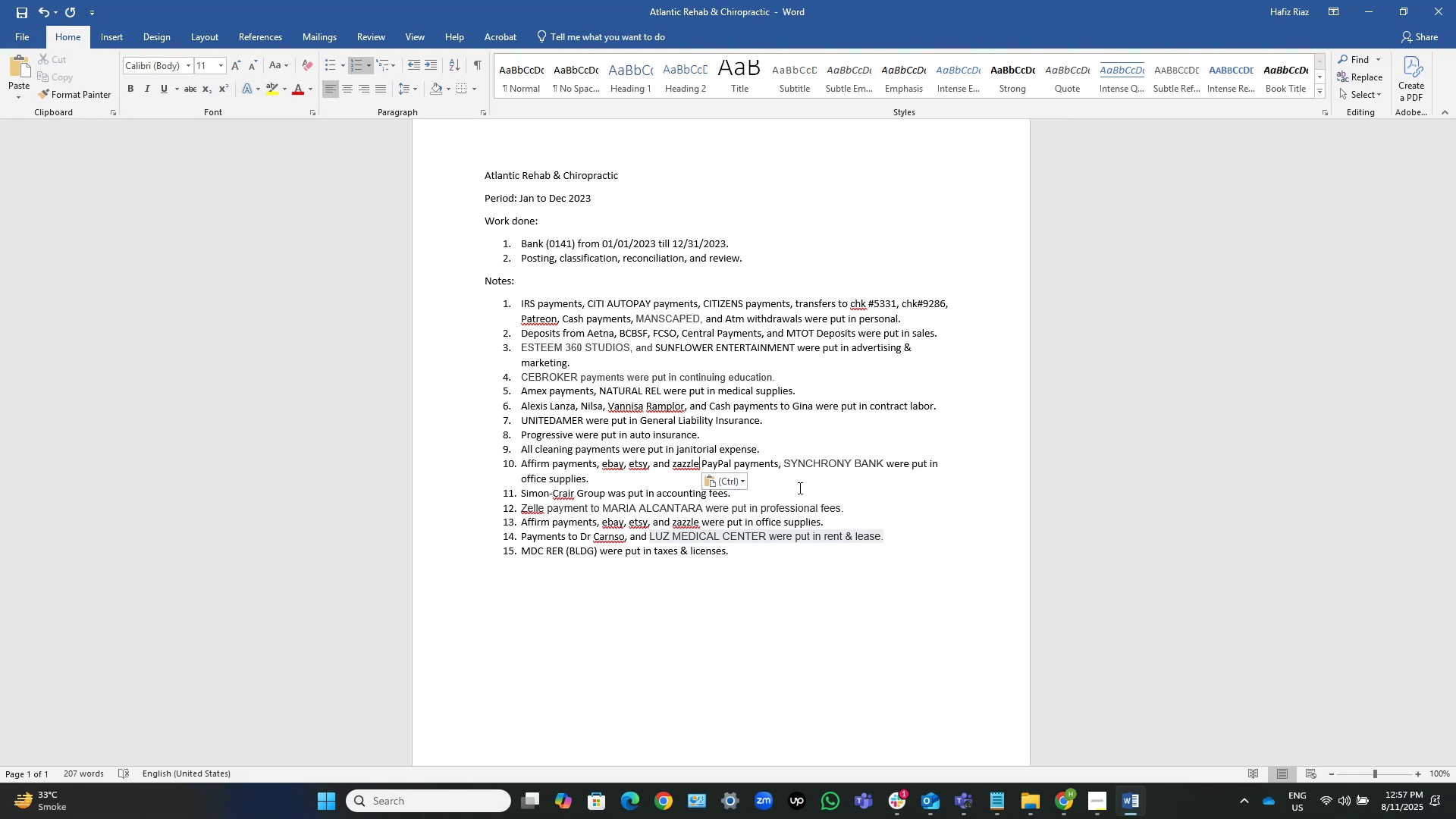 
key(Comma)
 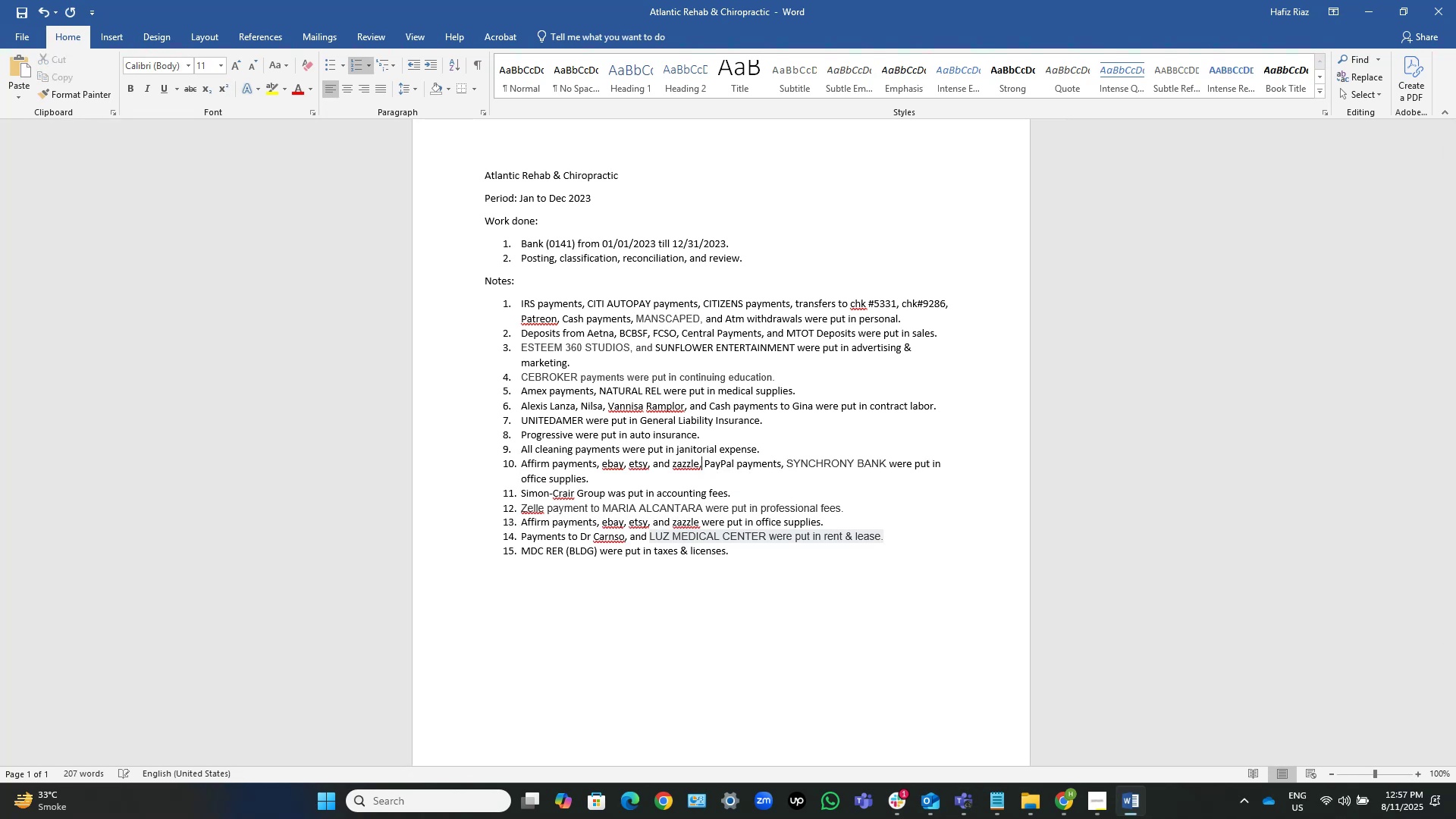 
key(ArrowRight)
 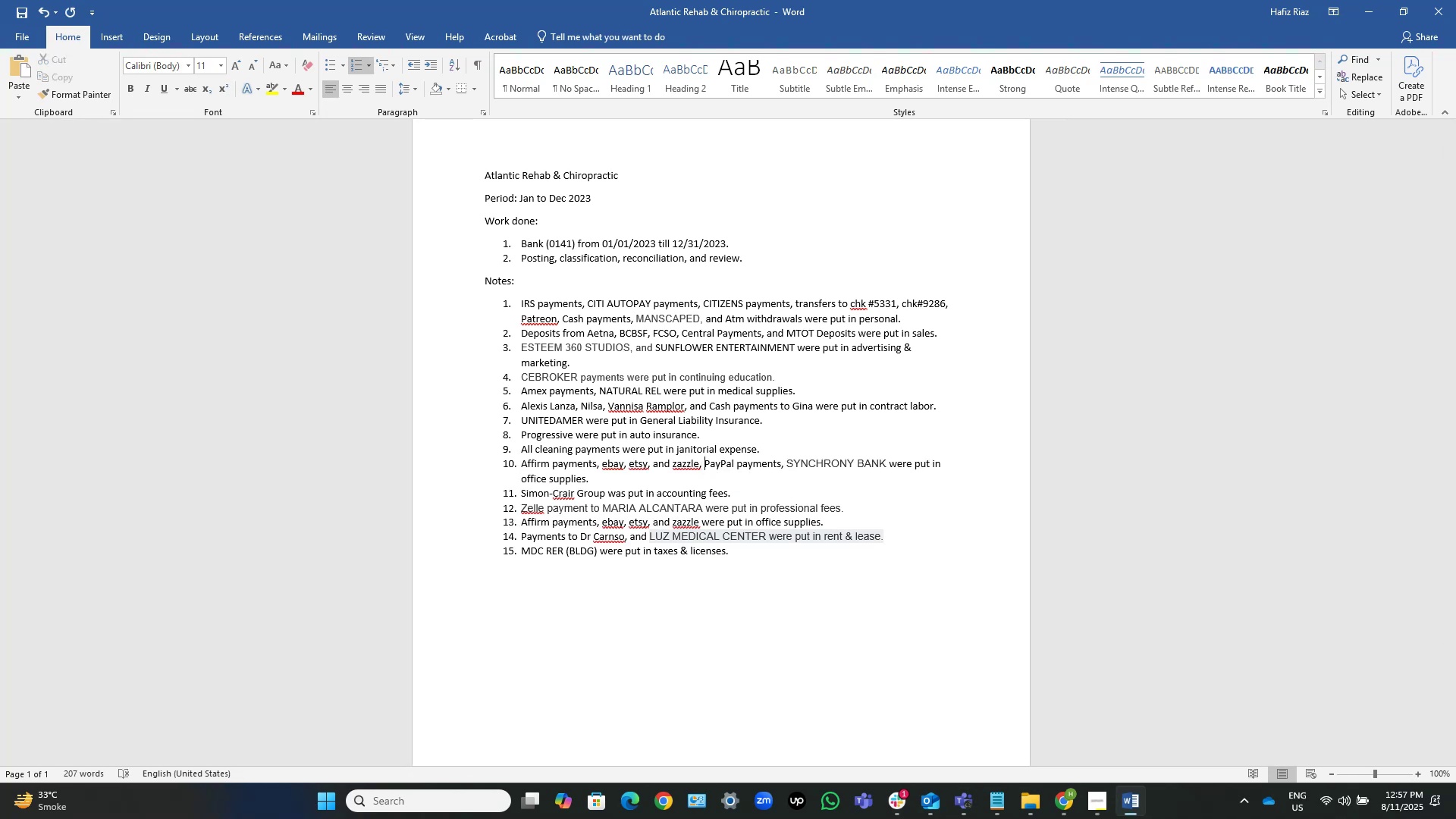 
key(ArrowDown)
 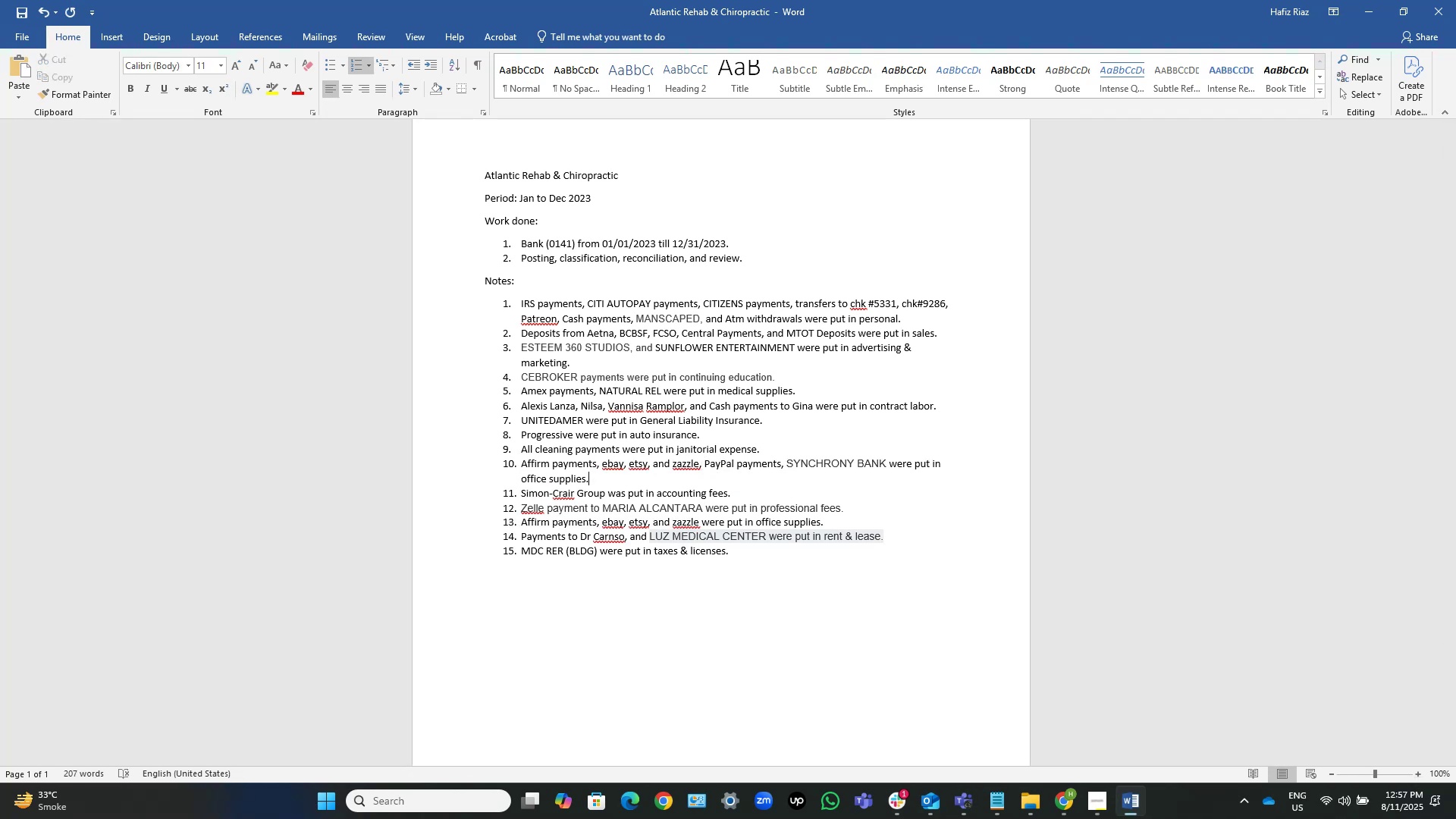 
key(ArrowDown)
 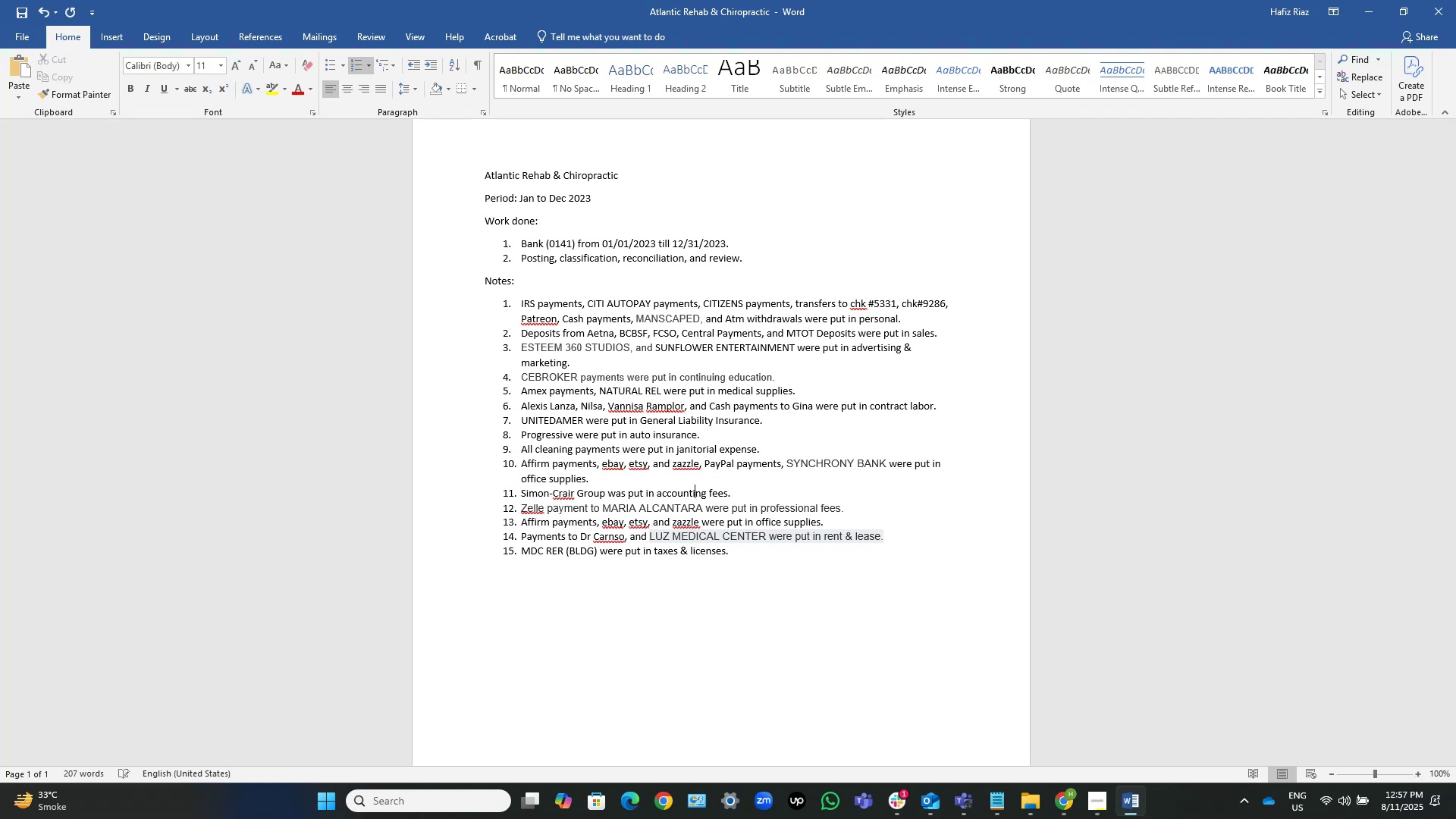 
key(ArrowDown)
 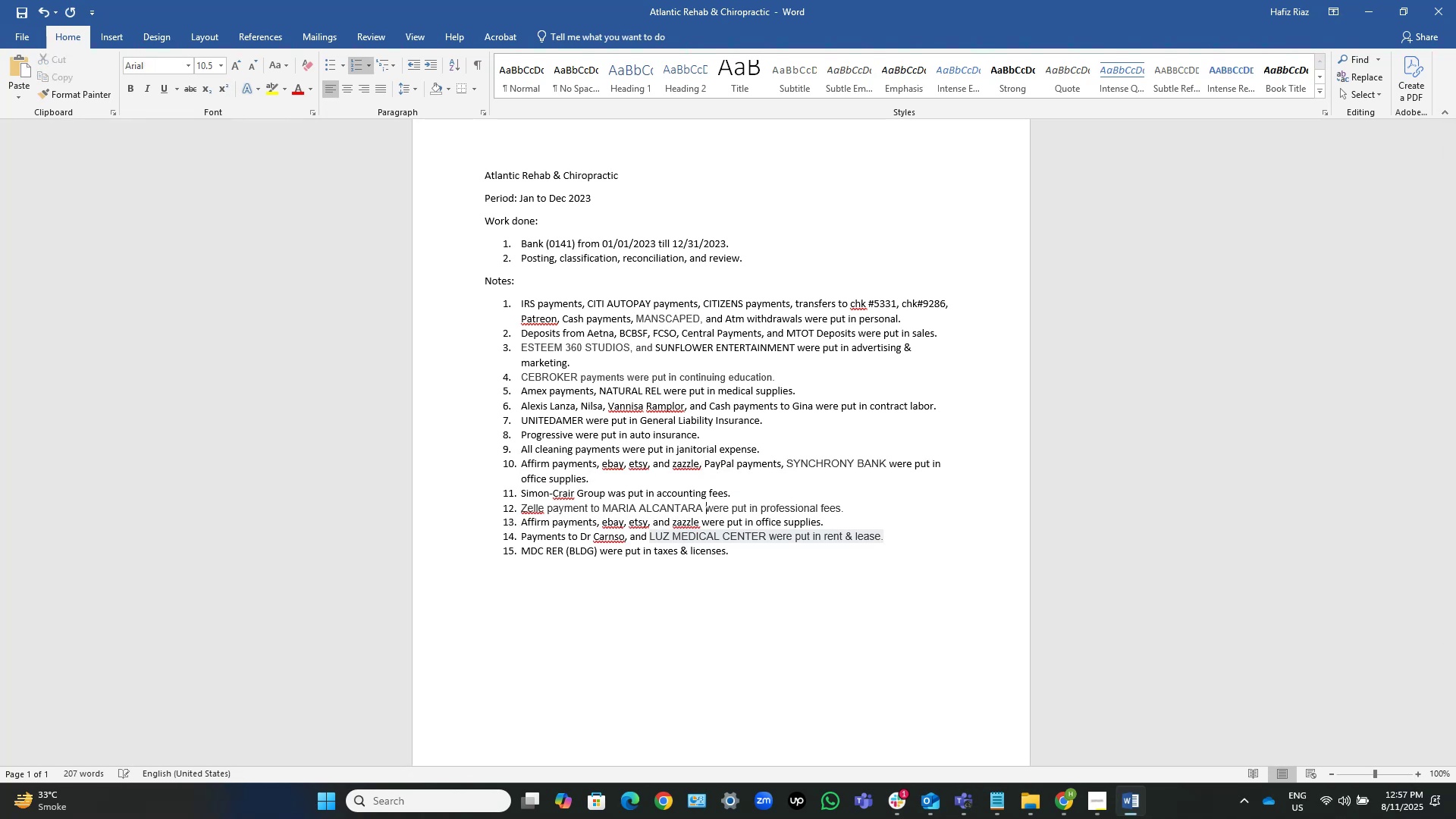 
key(ArrowDown)
 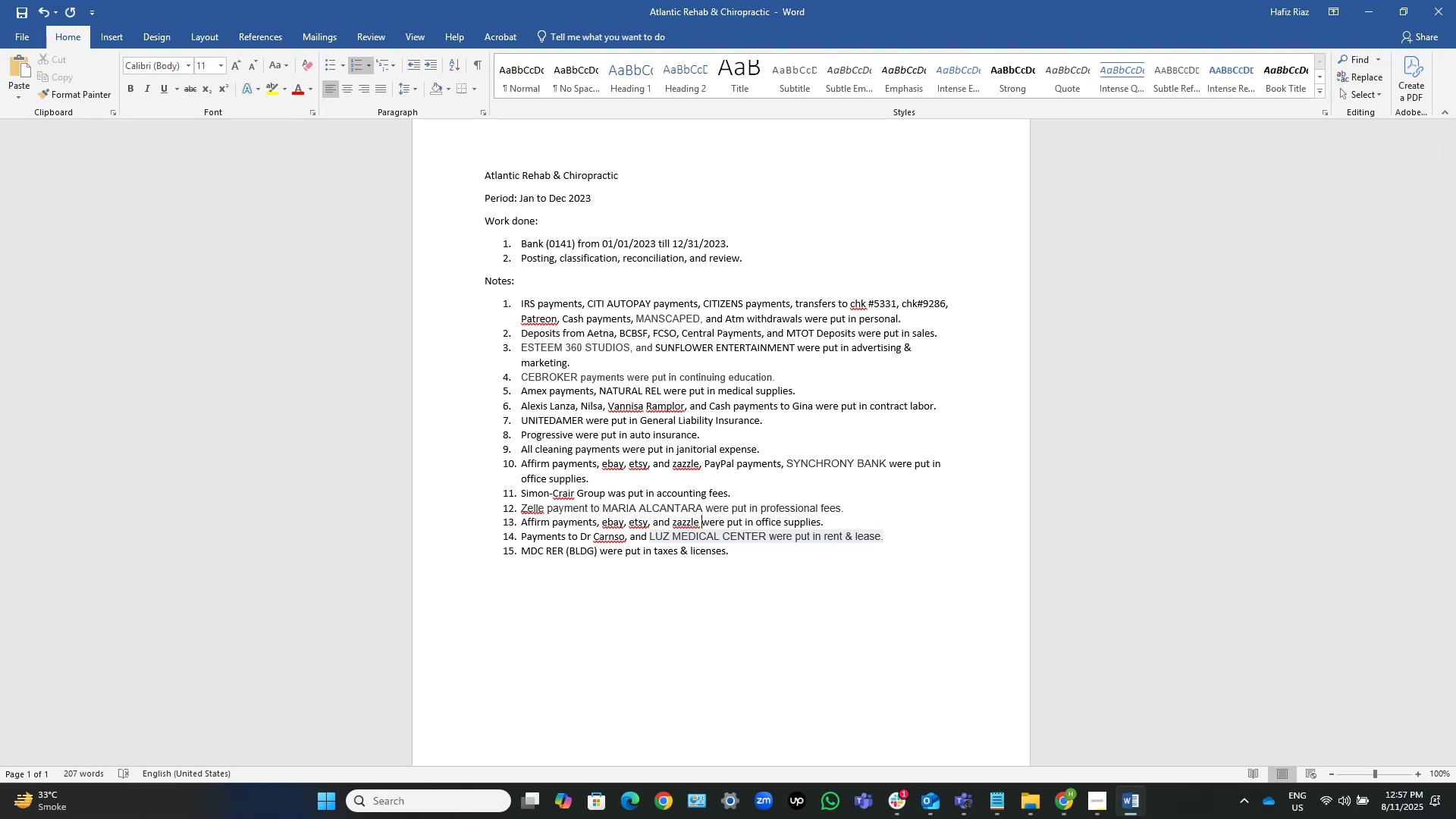 
key(End)
 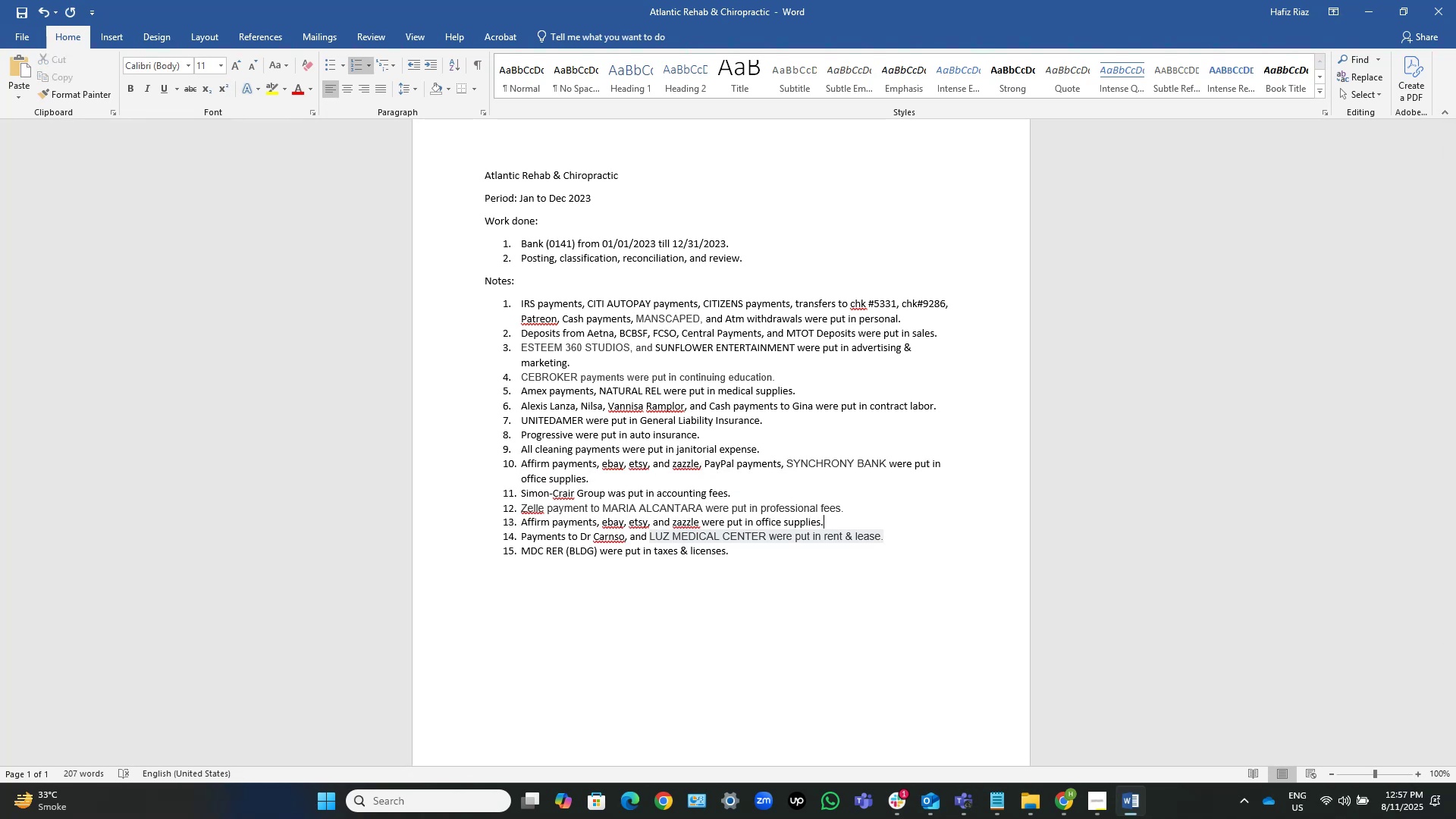 
key(Control+Shift+ShiftLeft)
 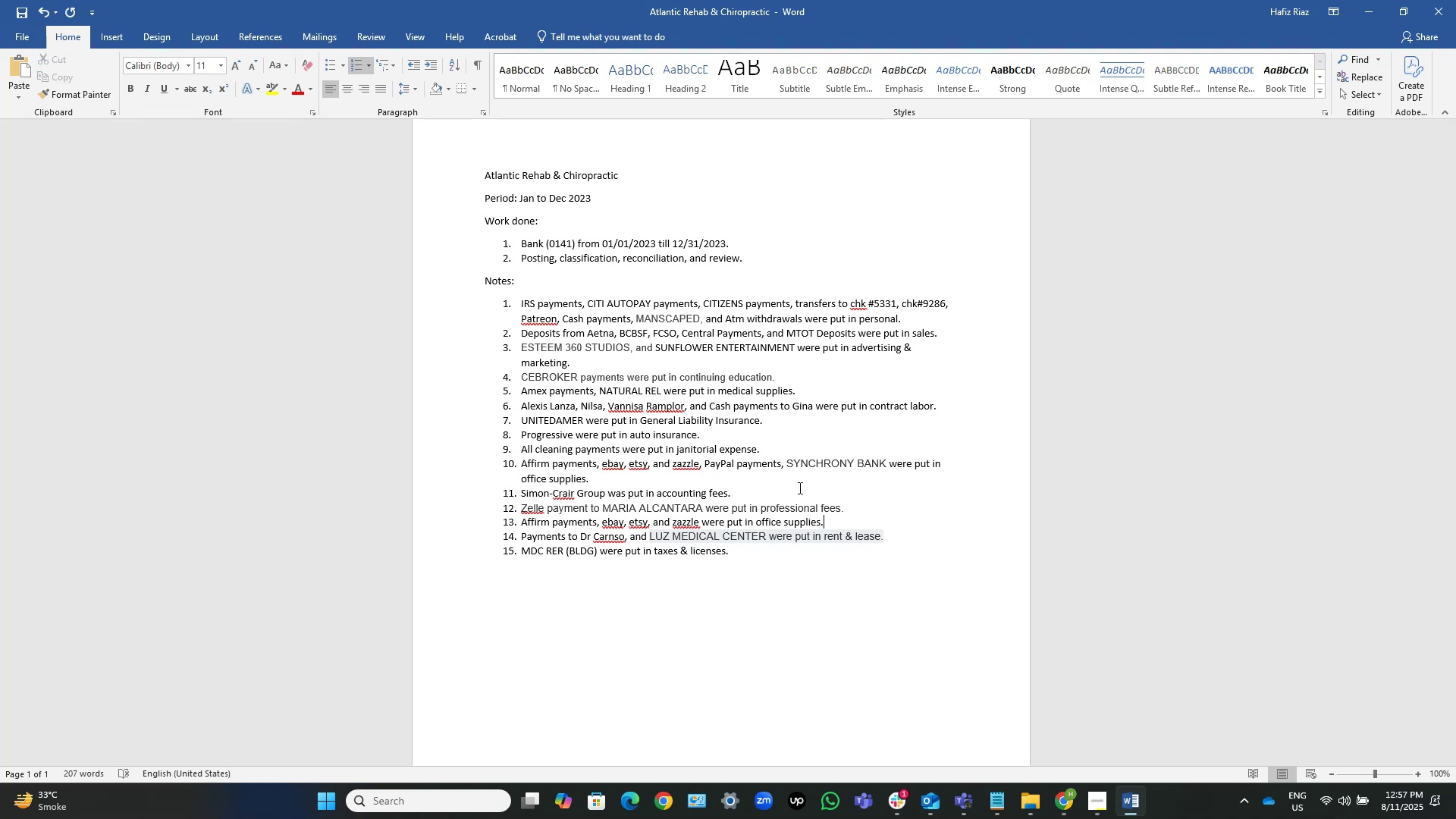 
key(Control+Shift+ArrowUp)
 